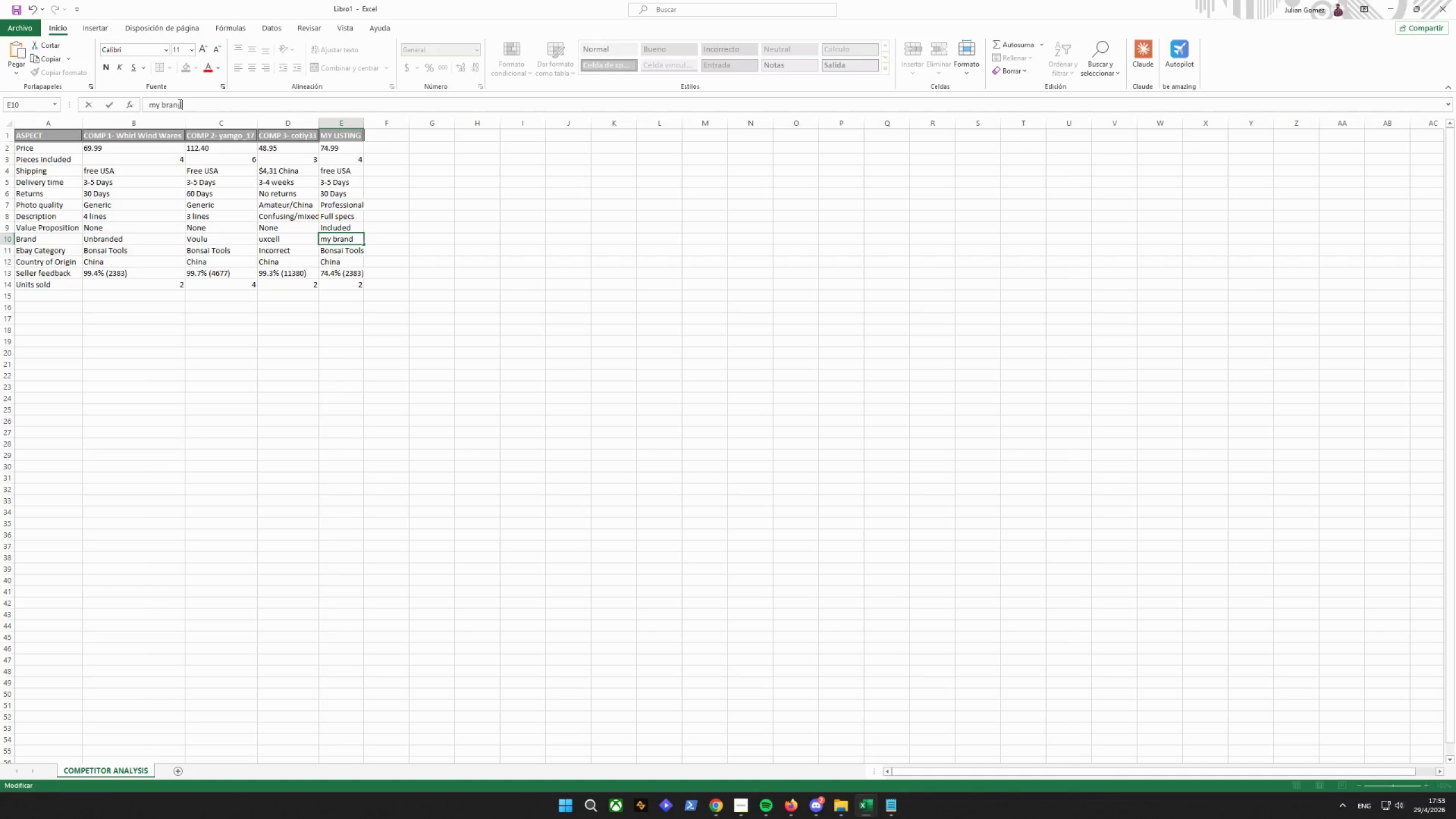 
key(Enter)
 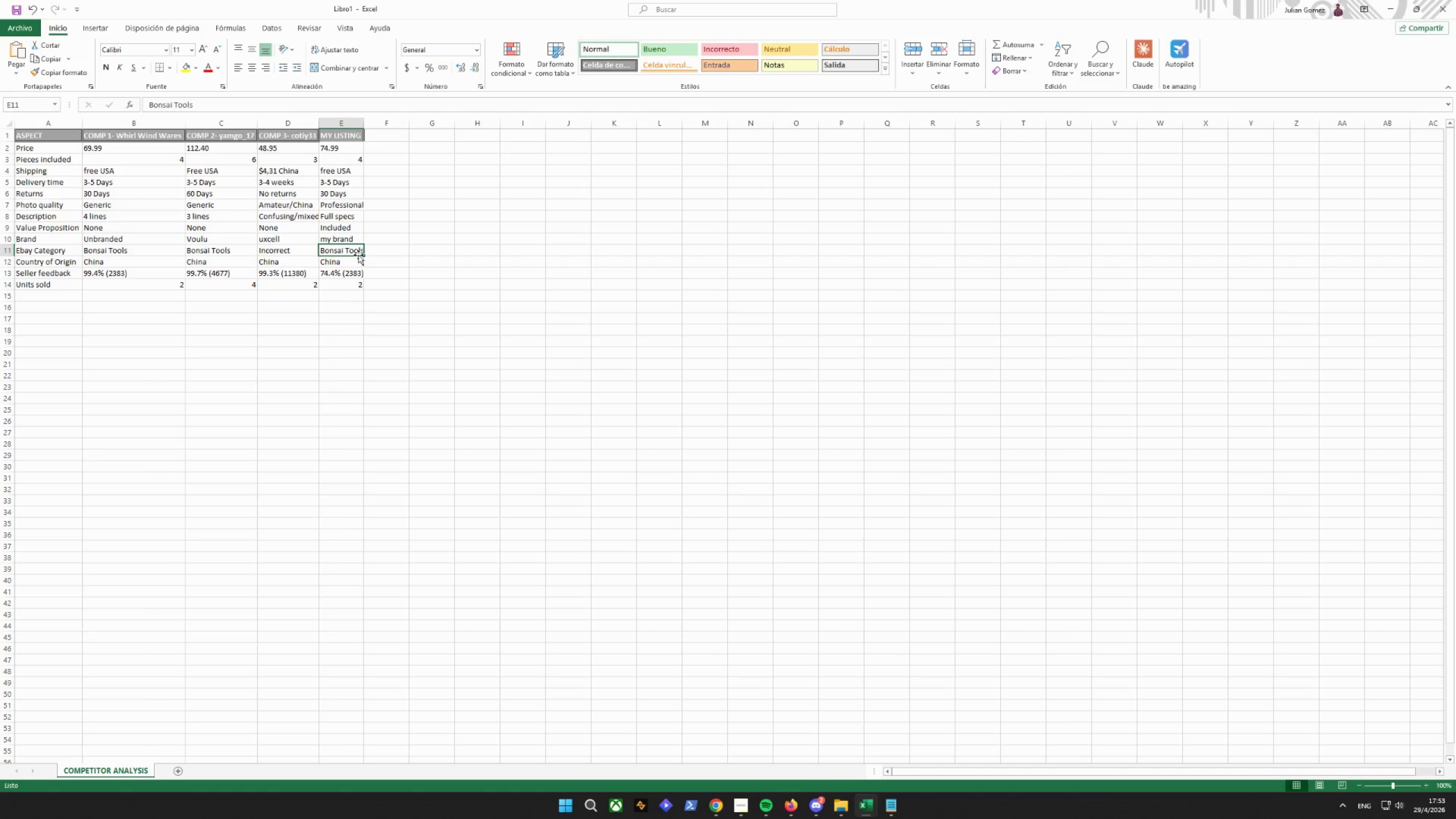 
wait(7.42)
 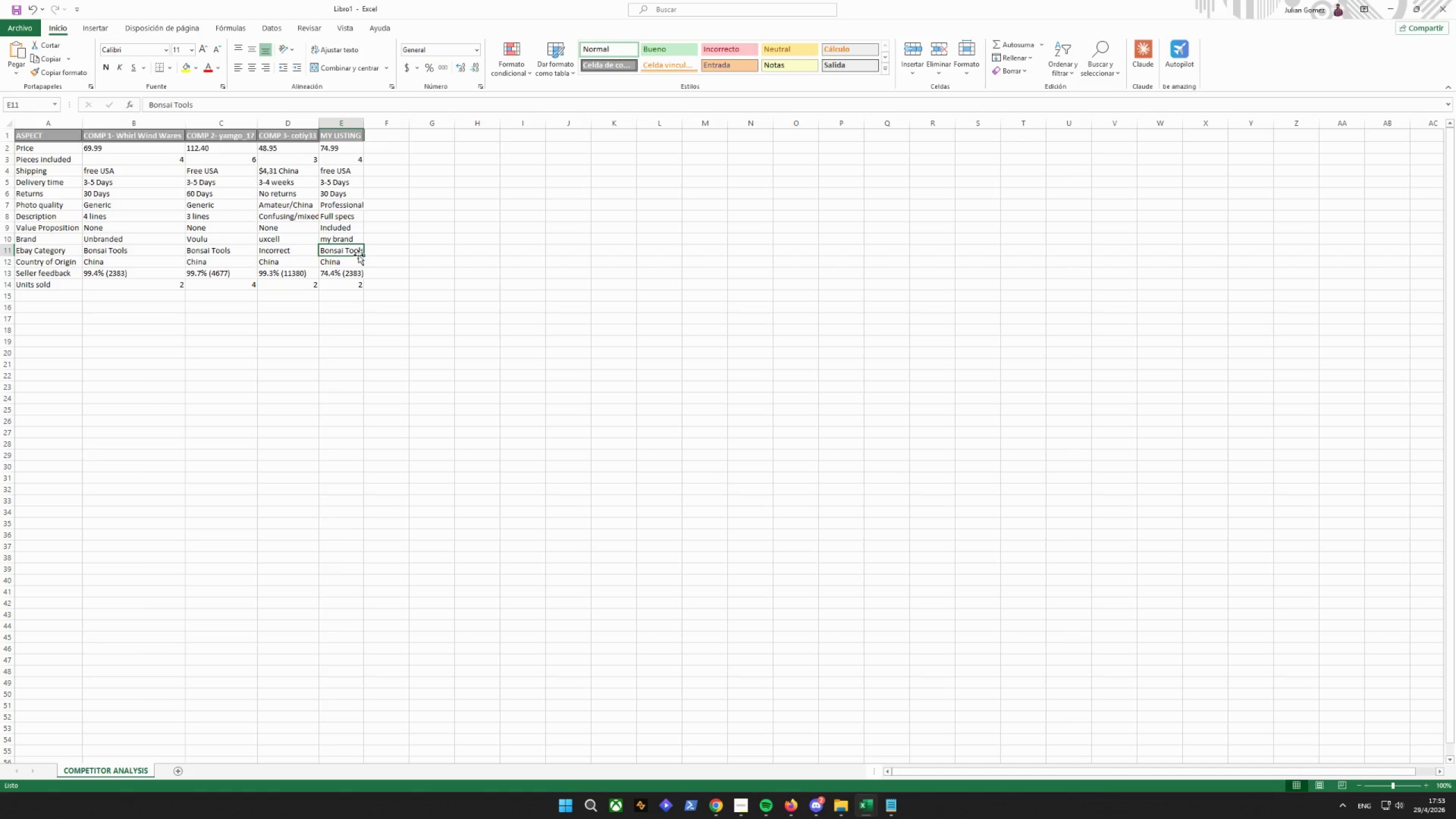 
double_click([353, 275])
 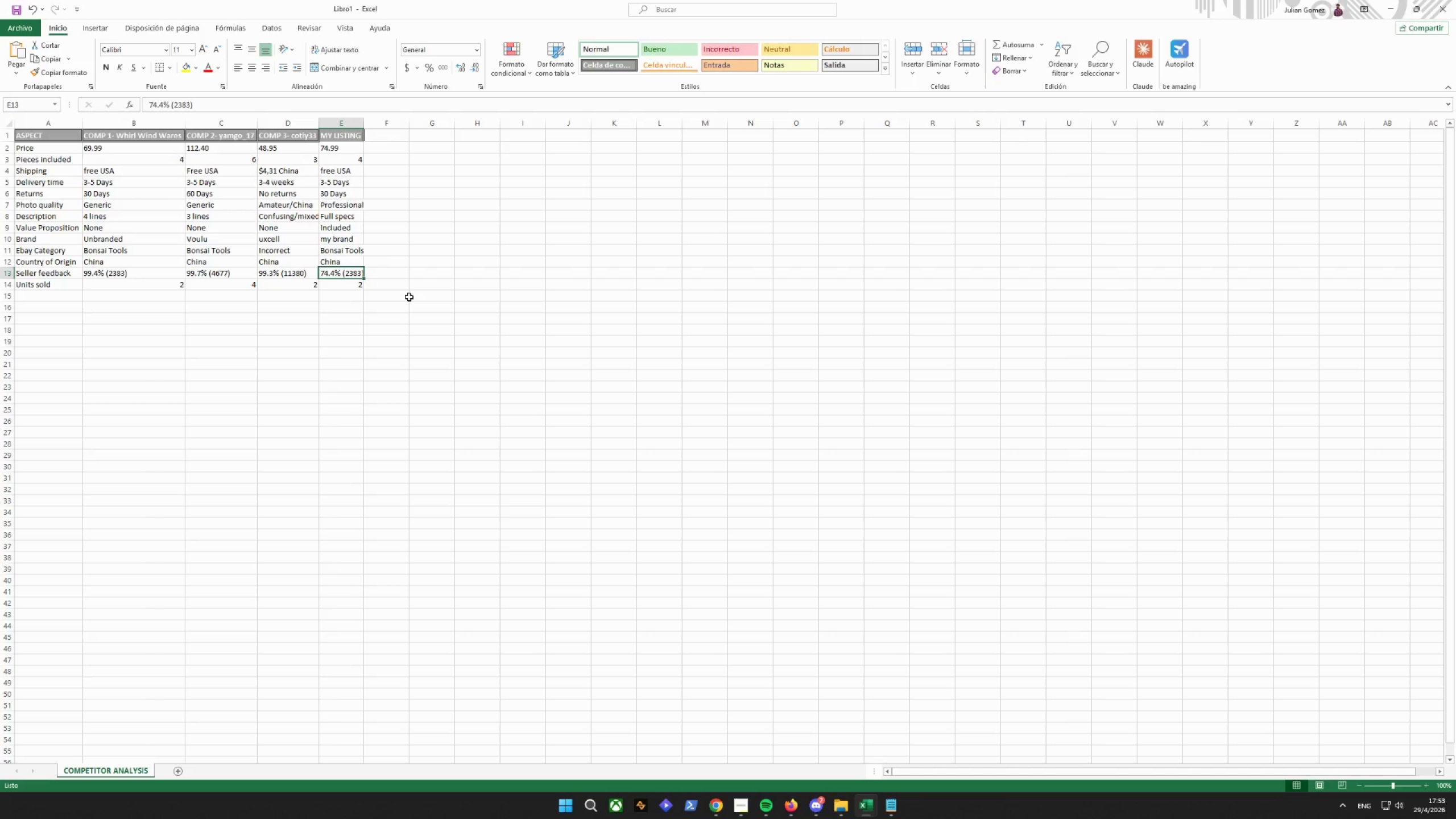 
type(new)
 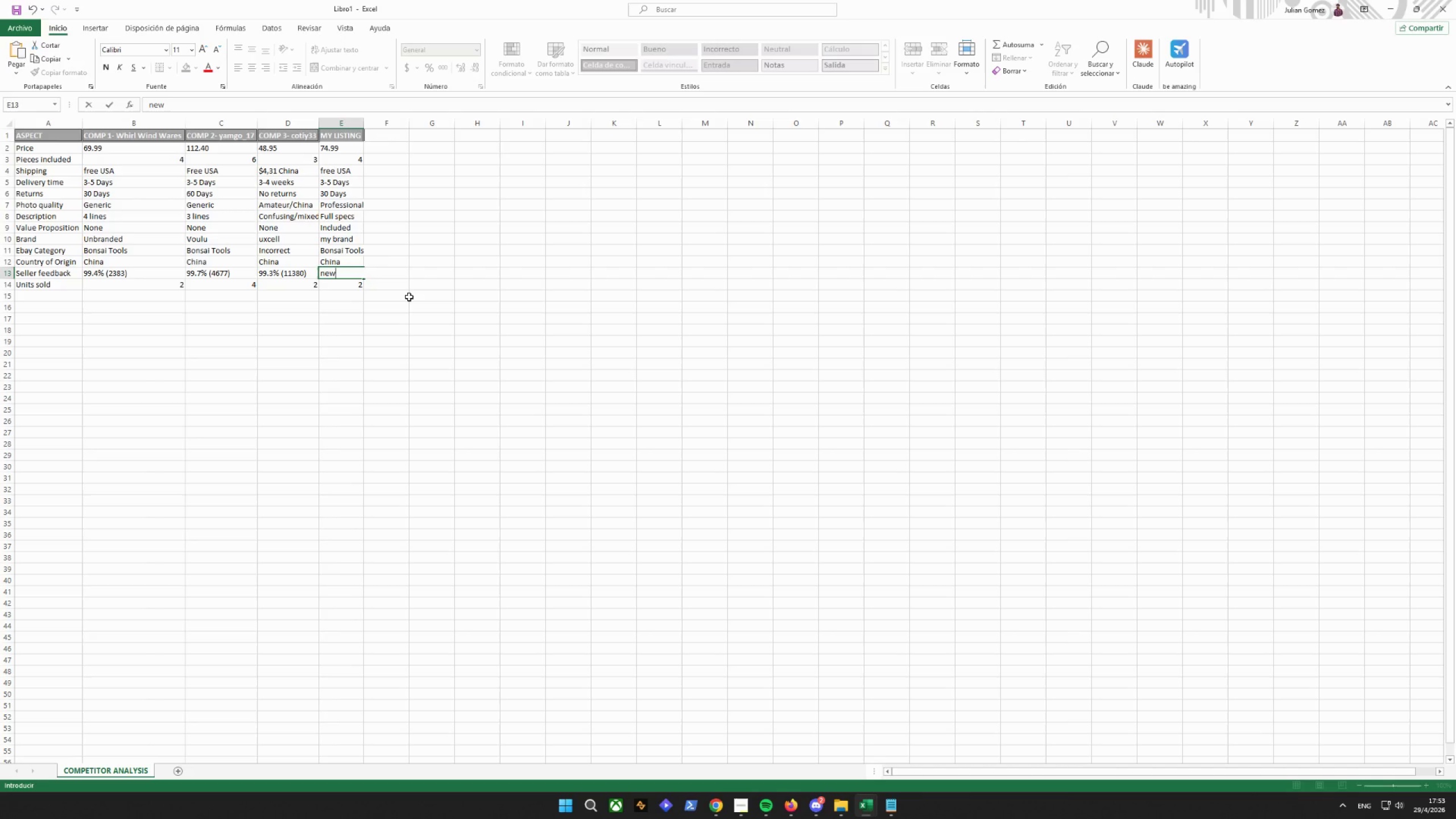 
key(Enter)
 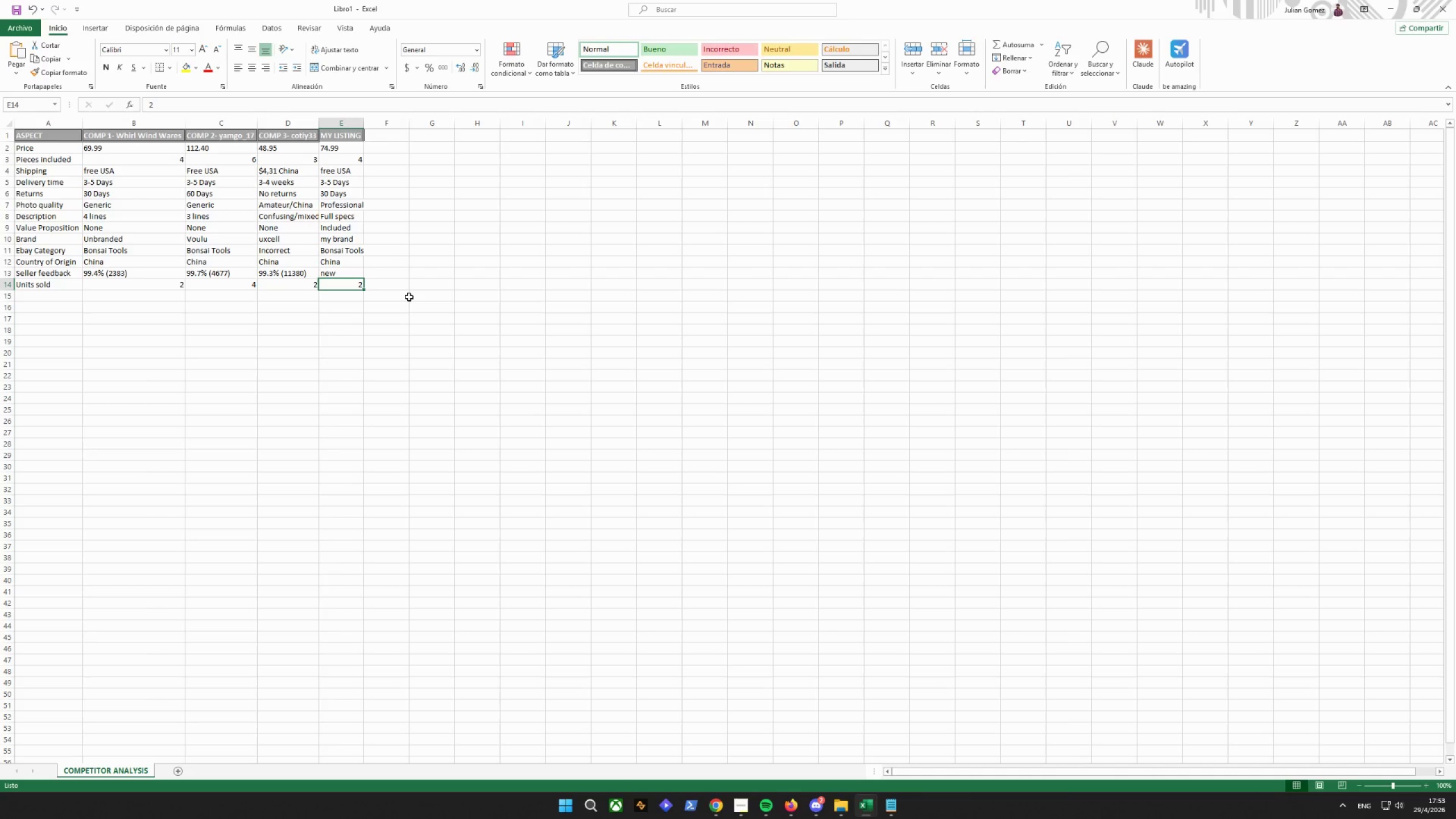 
key(Minus)
 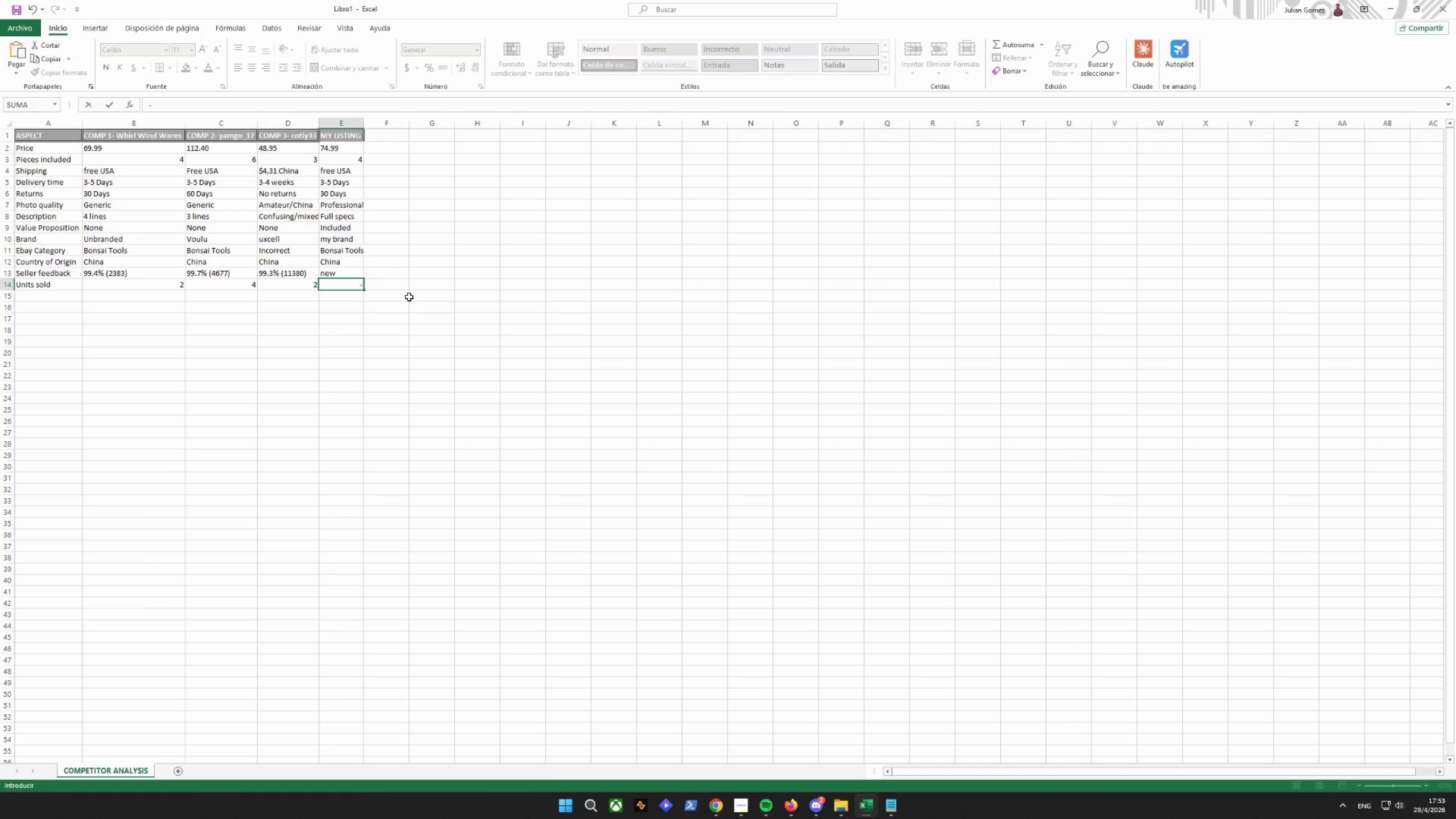 
key(Enter)
 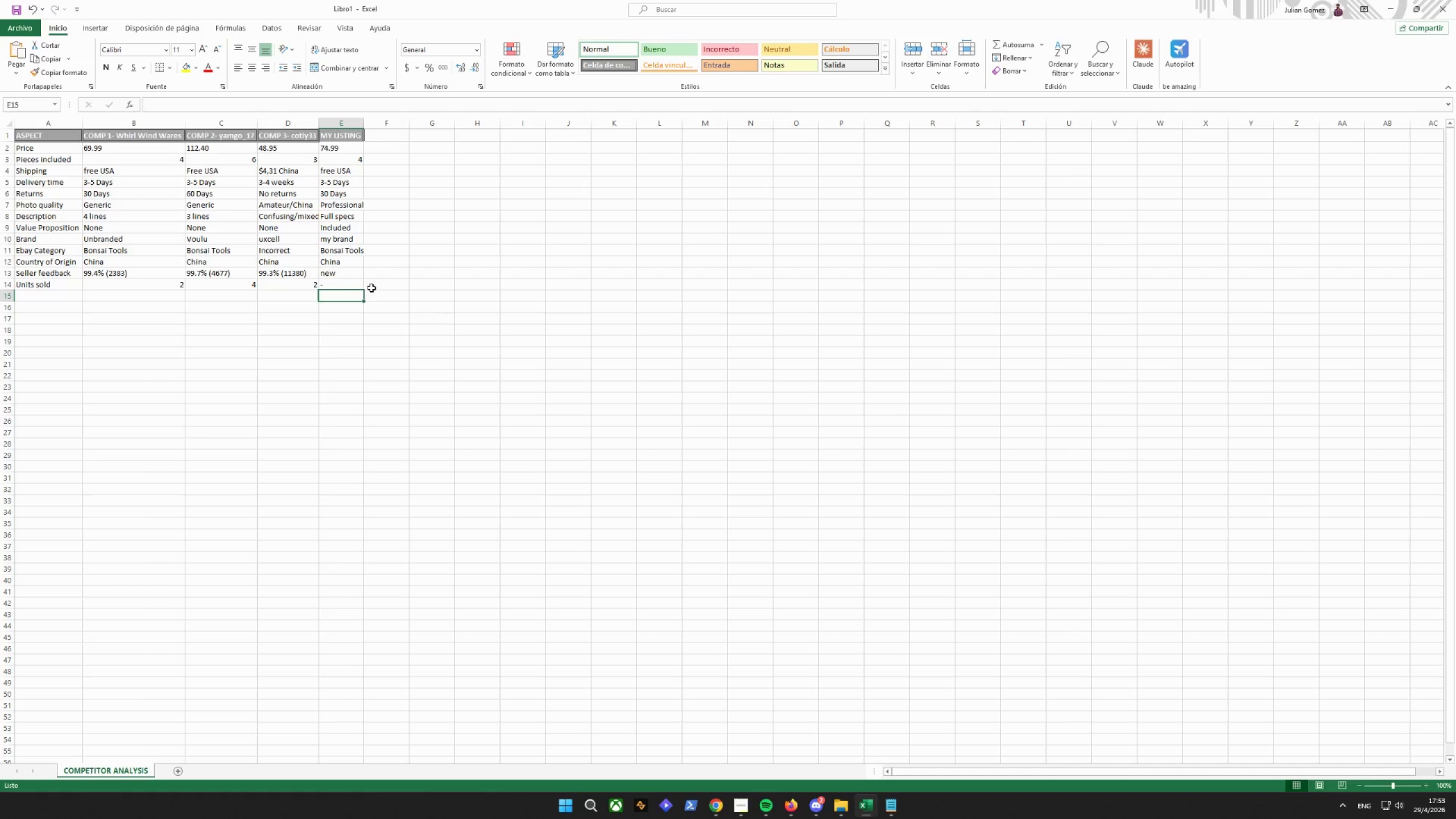 
left_click_drag(start_coordinate=[435, 328], to_coordinate=[435, 321])
 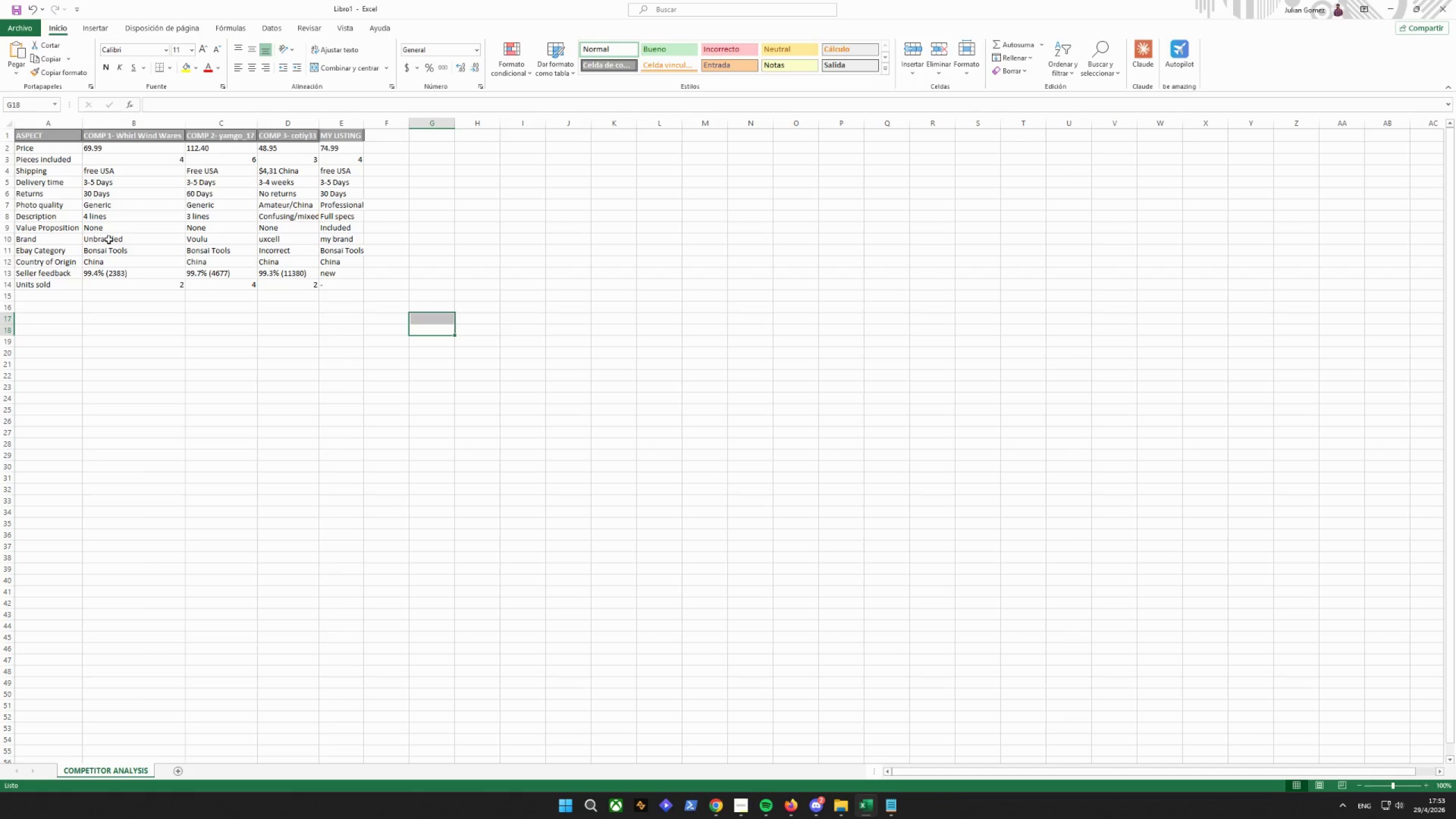 
left_click([241, 289])
 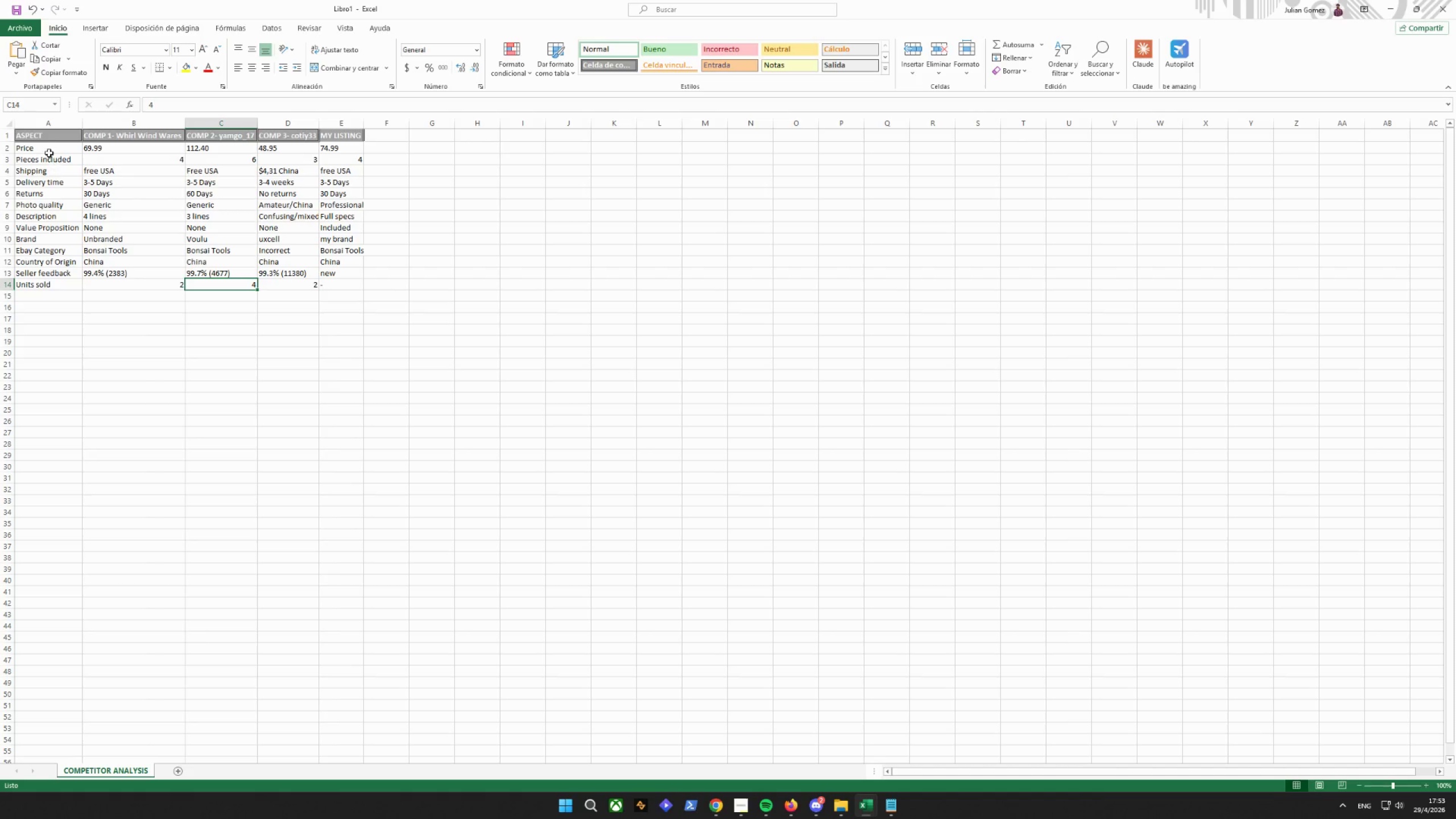 
left_click_drag(start_coordinate=[44, 134], to_coordinate=[340, 284])
 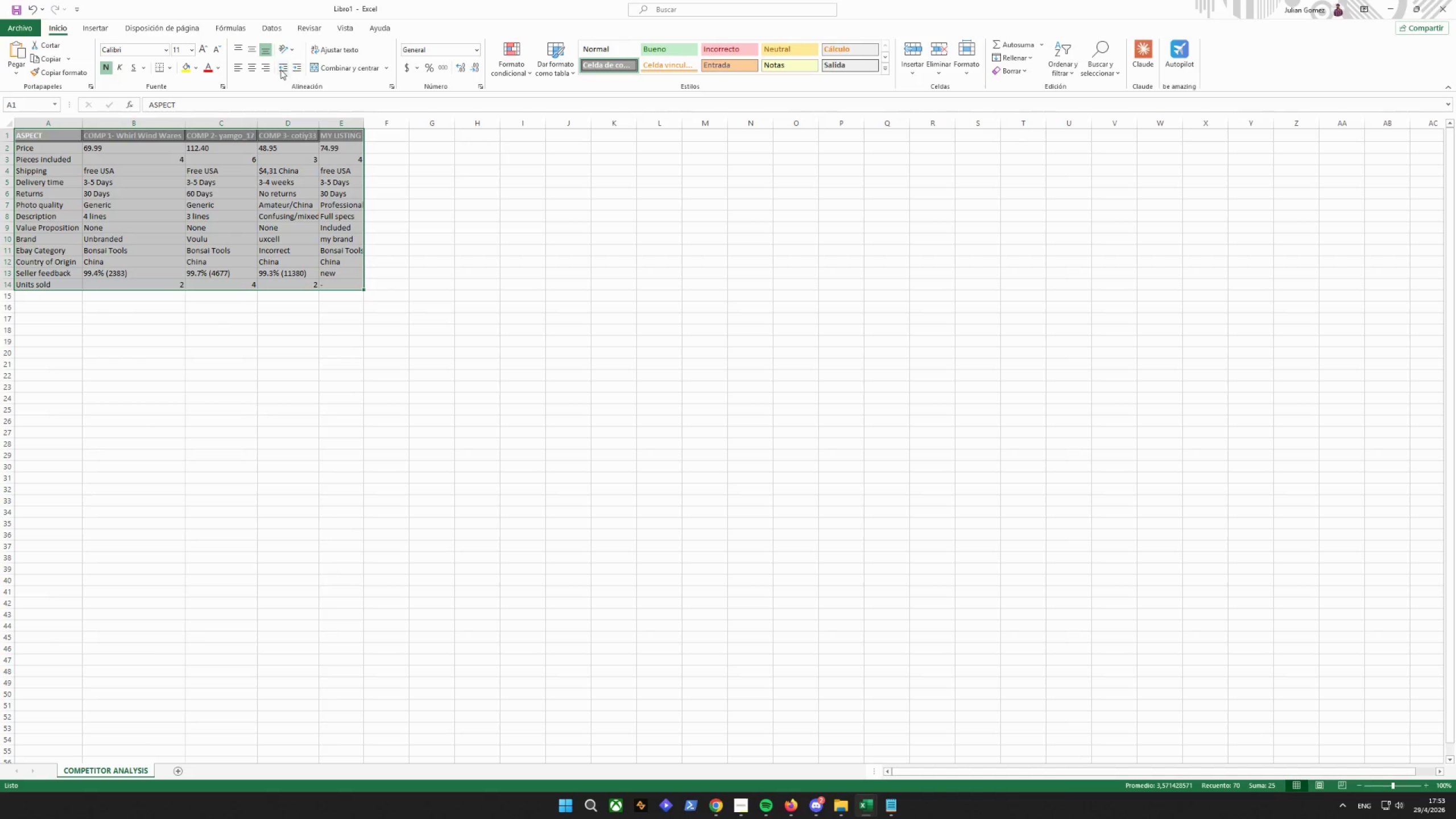 
left_click([268, 70])
 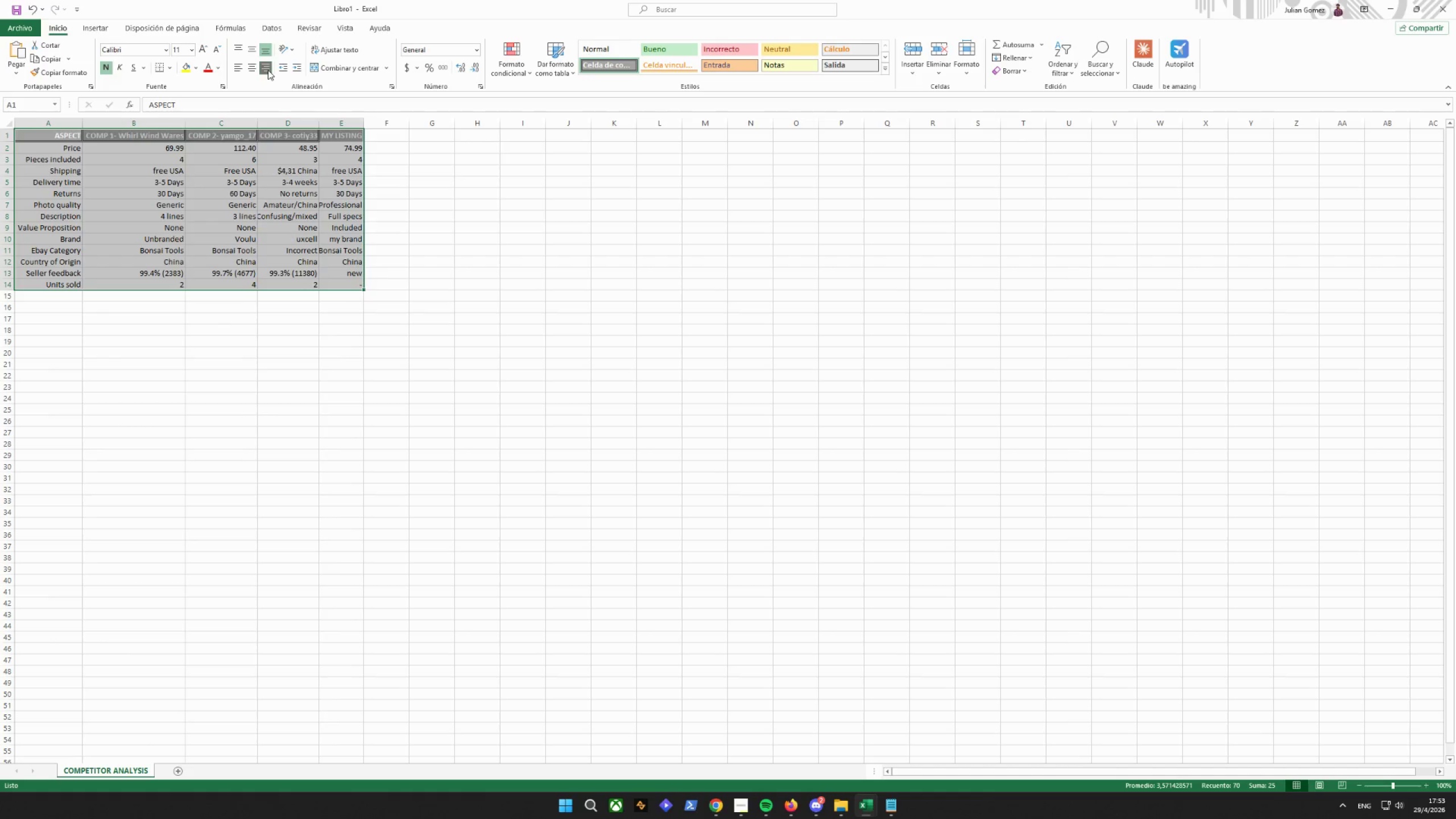 
left_click([257, 69])
 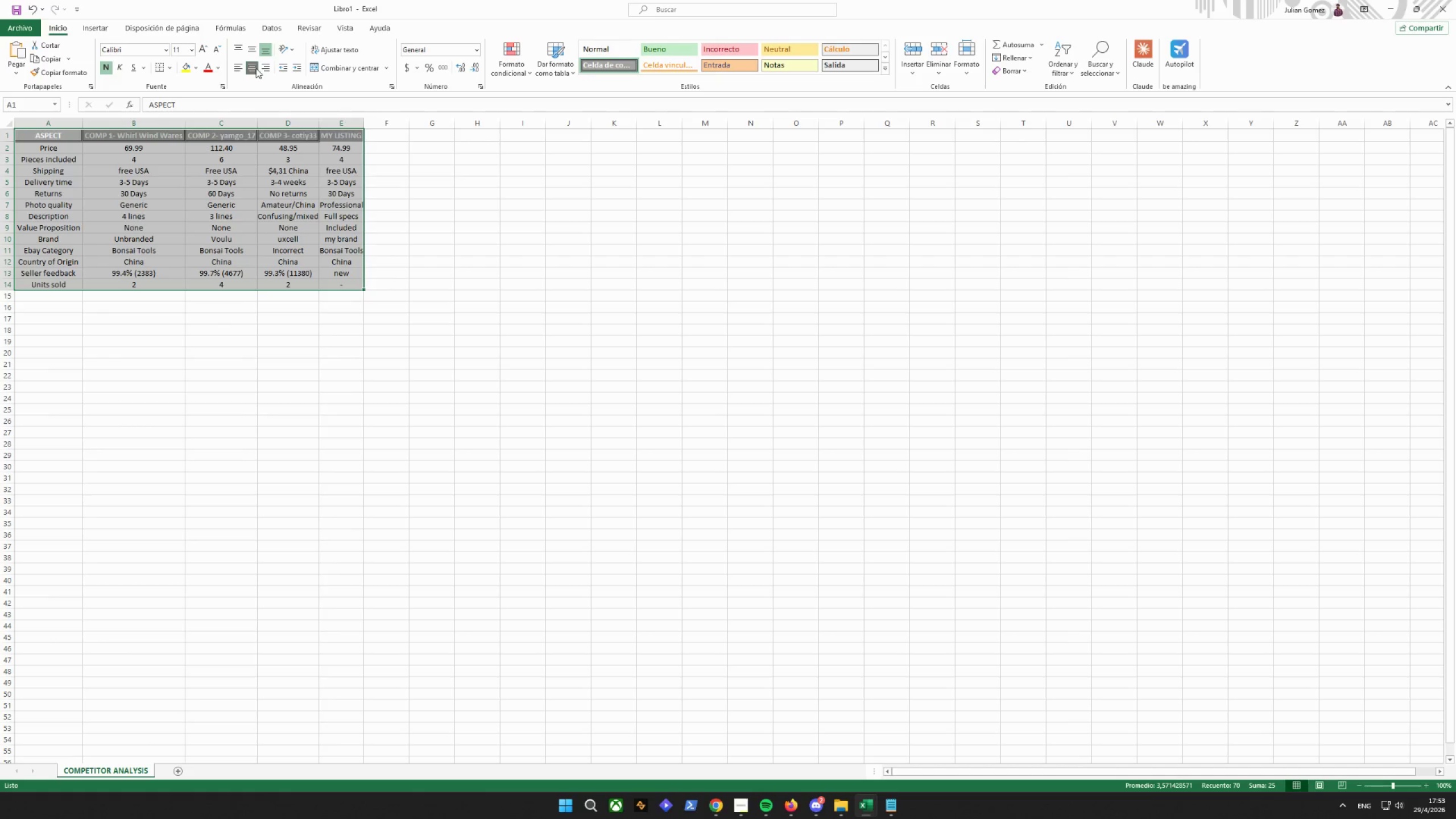 
left_click([266, 69])
 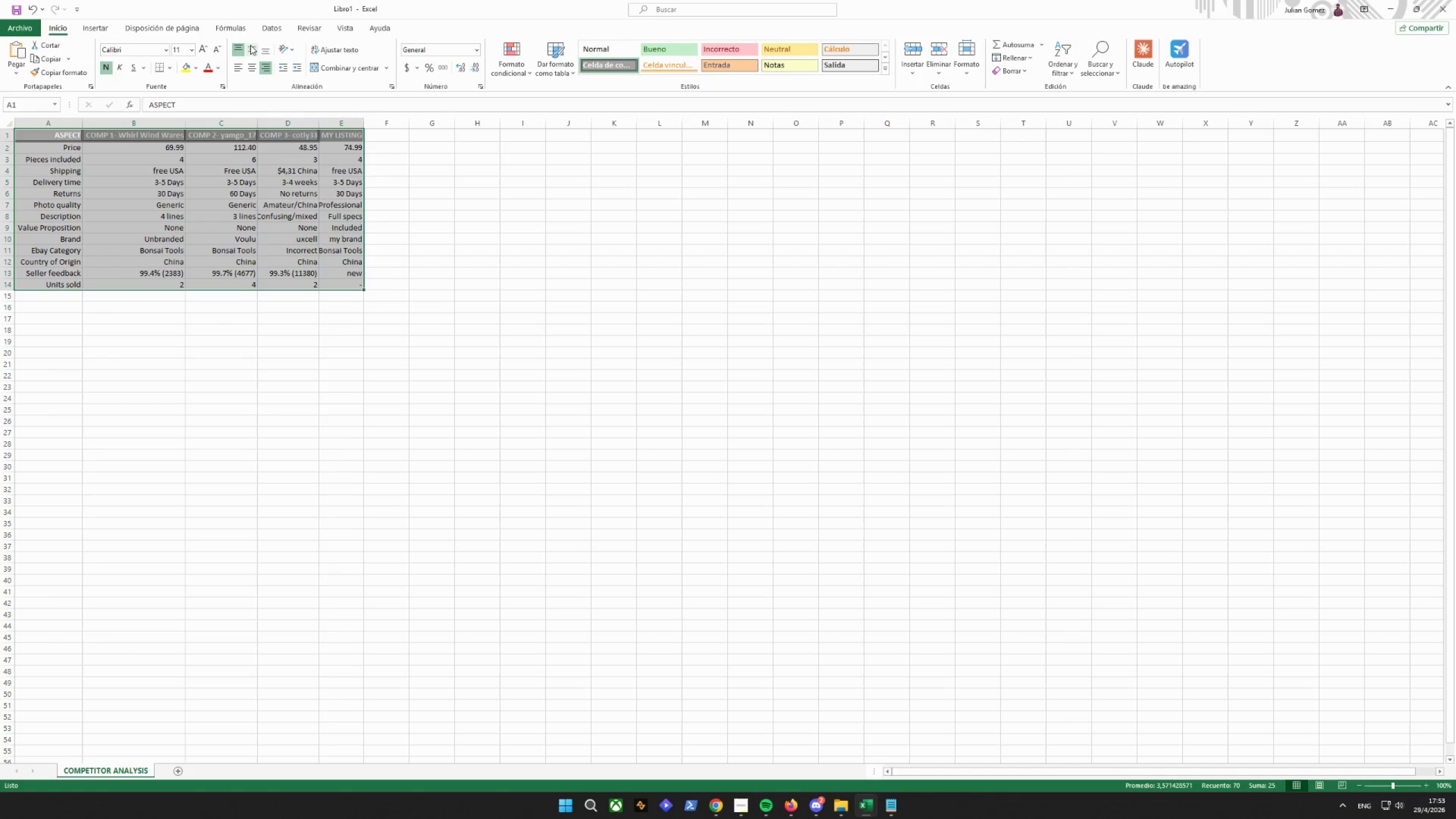 
triple_click([253, 47])
 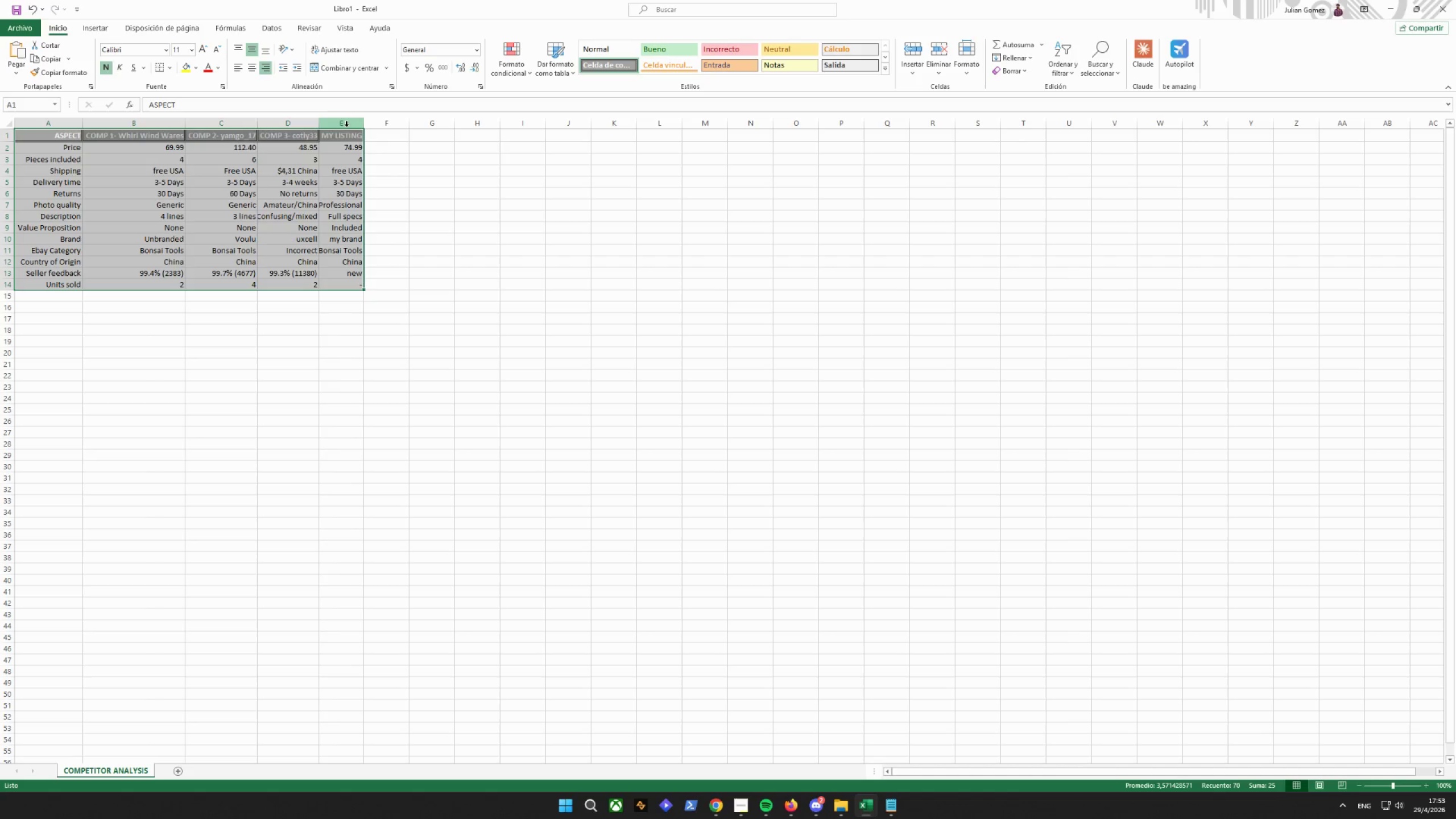 
double_click([363, 124])
 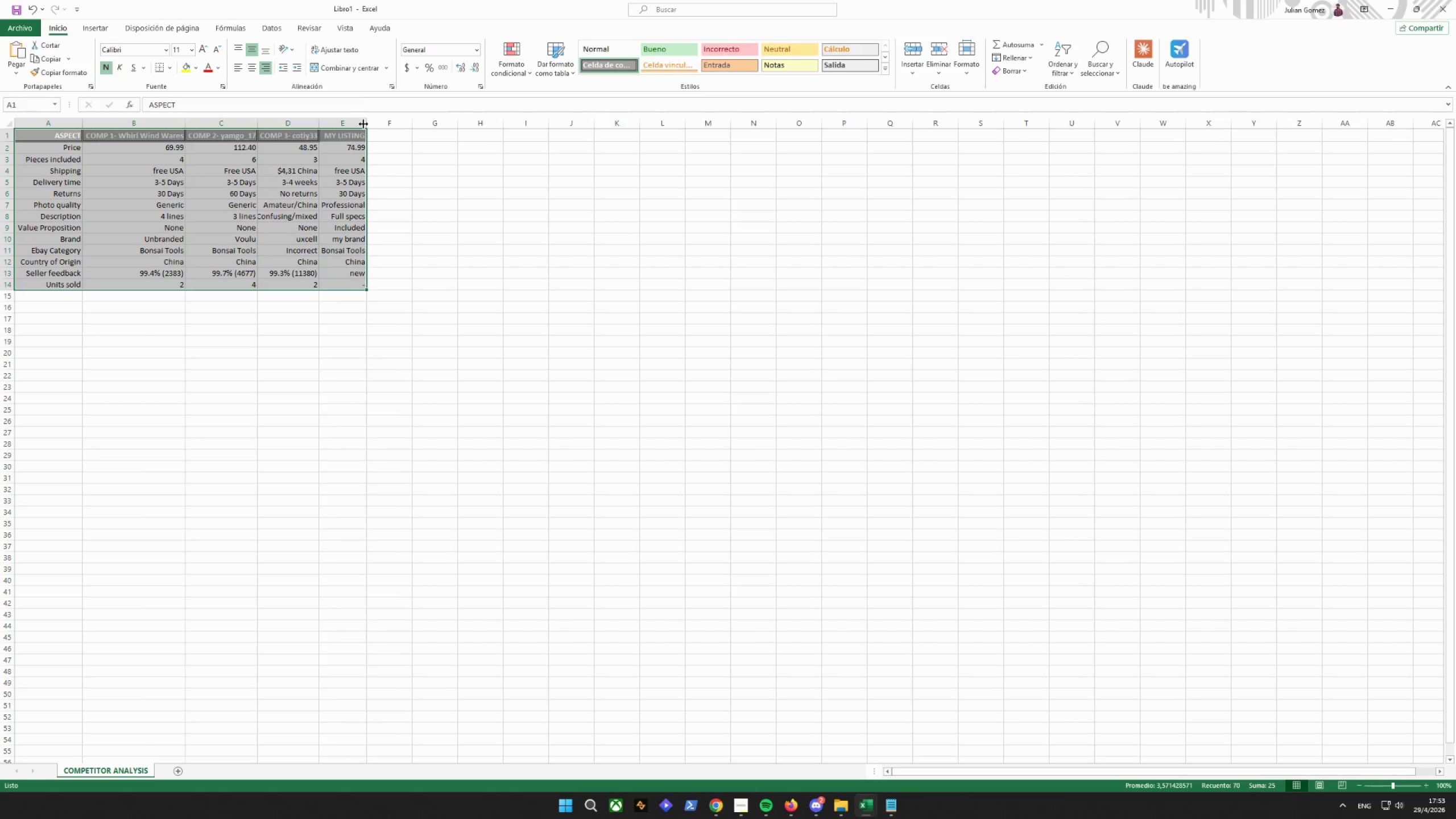 
triple_click([363, 124])
 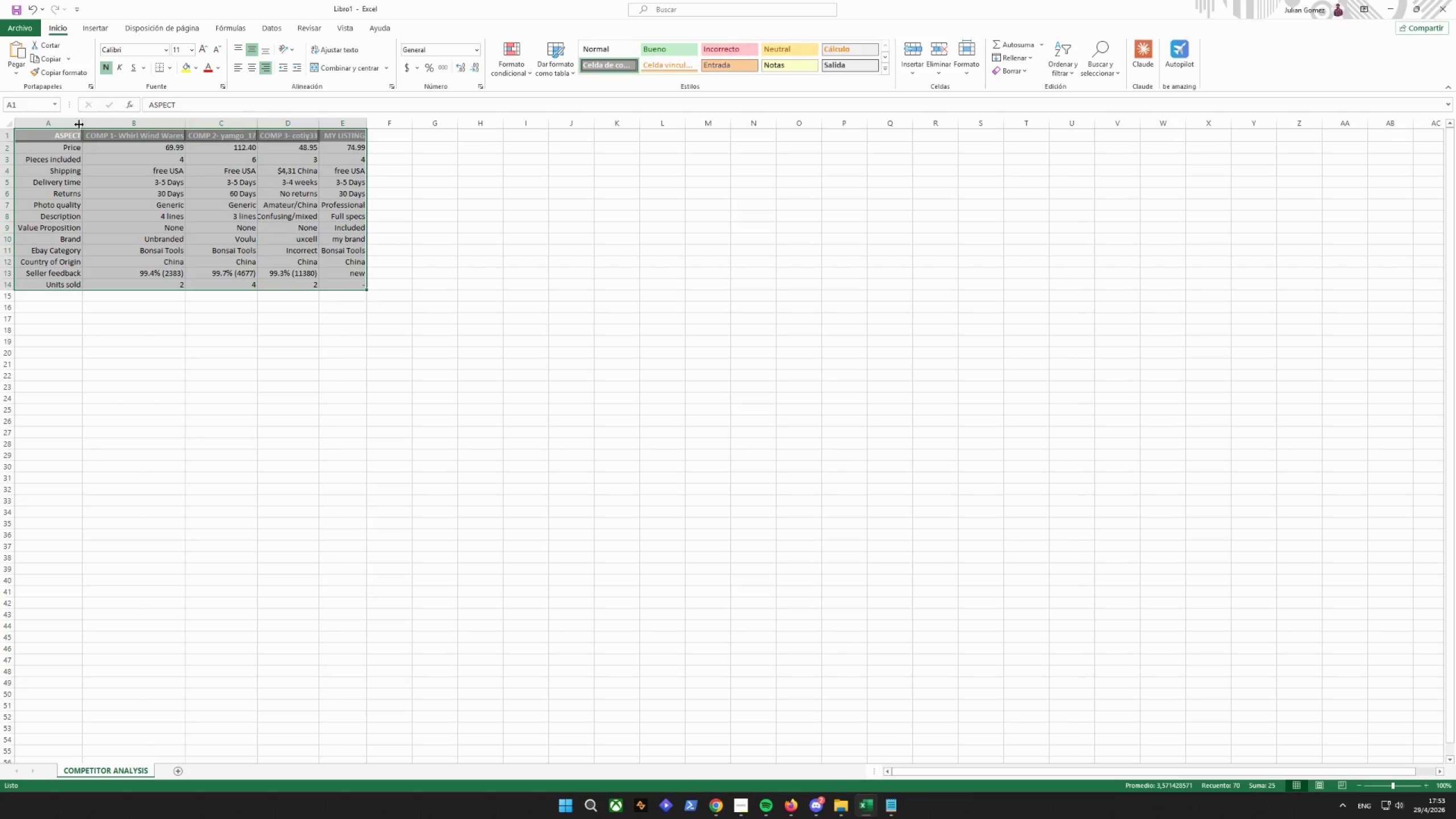 
double_click([84, 123])
 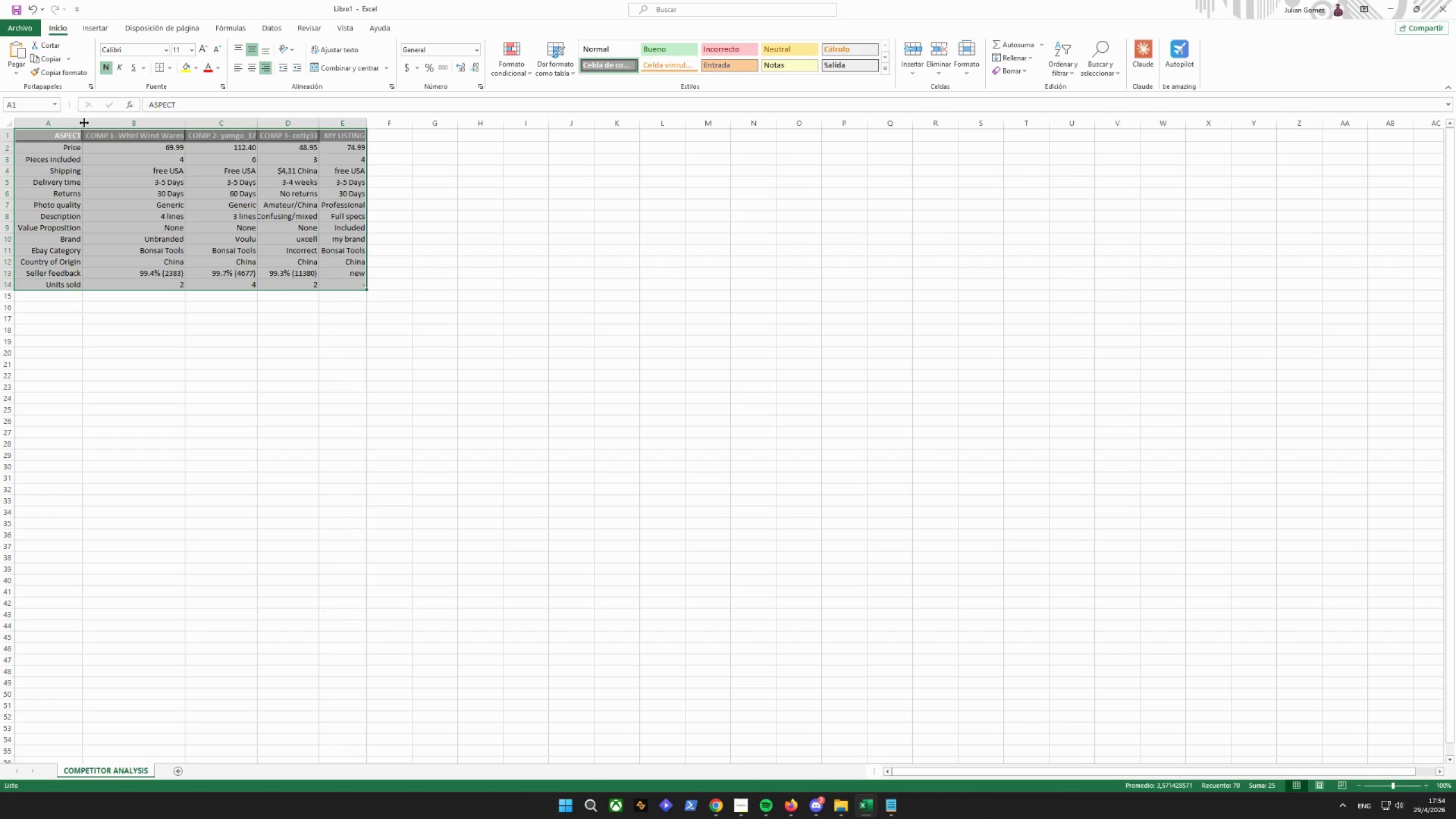 
triple_click([84, 123])
 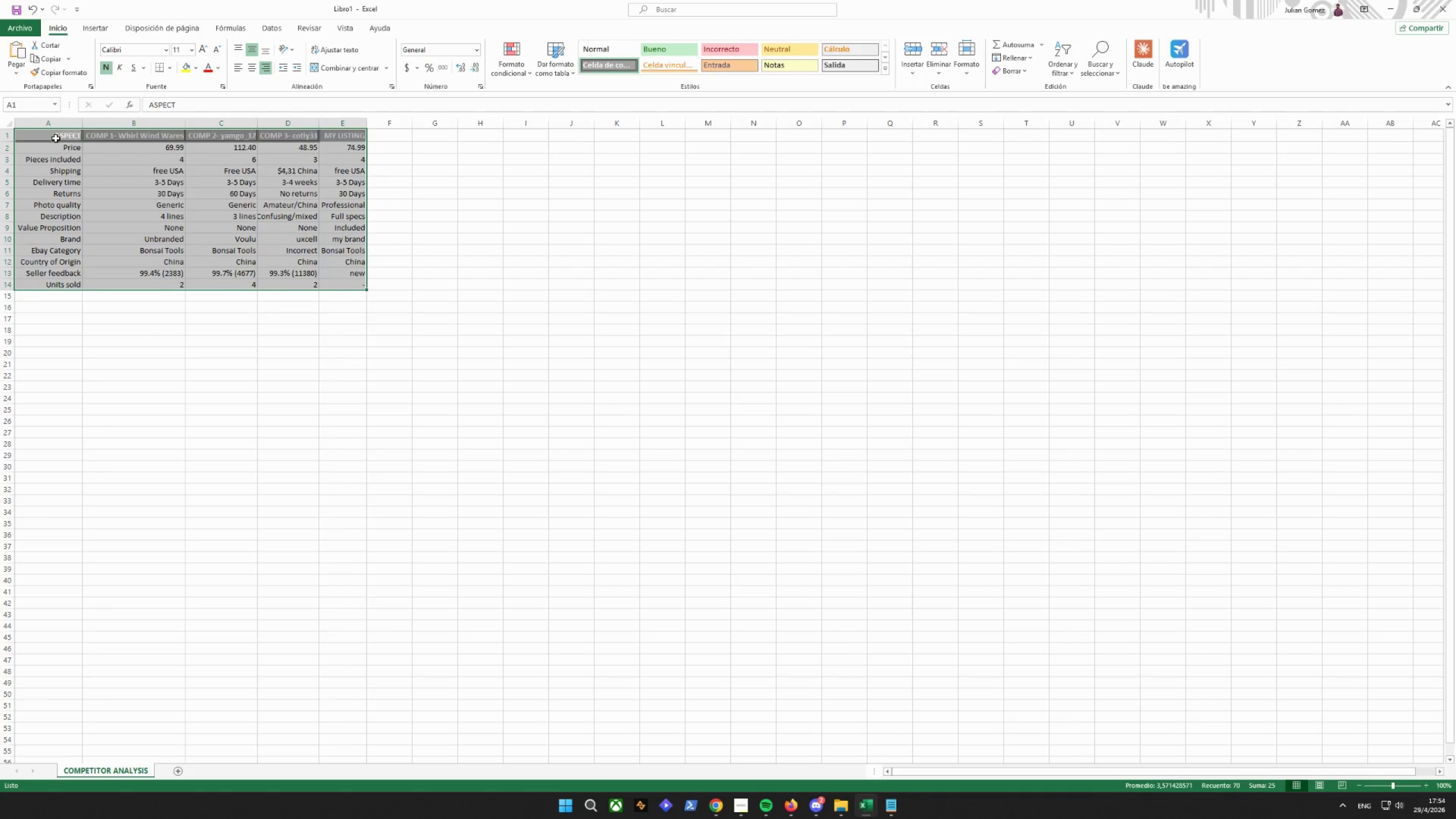 
triple_click([56, 138])
 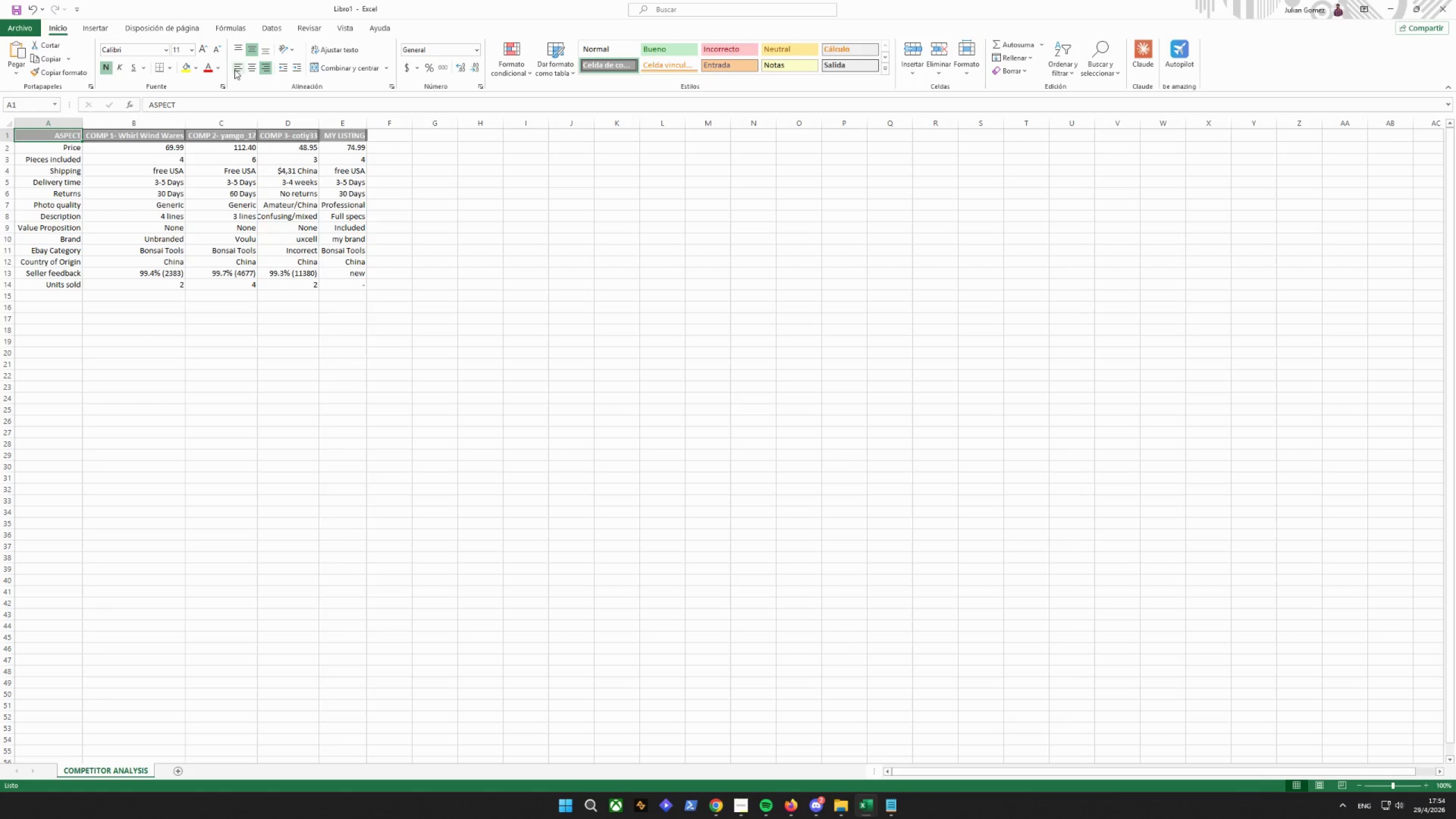 
left_click([250, 67])
 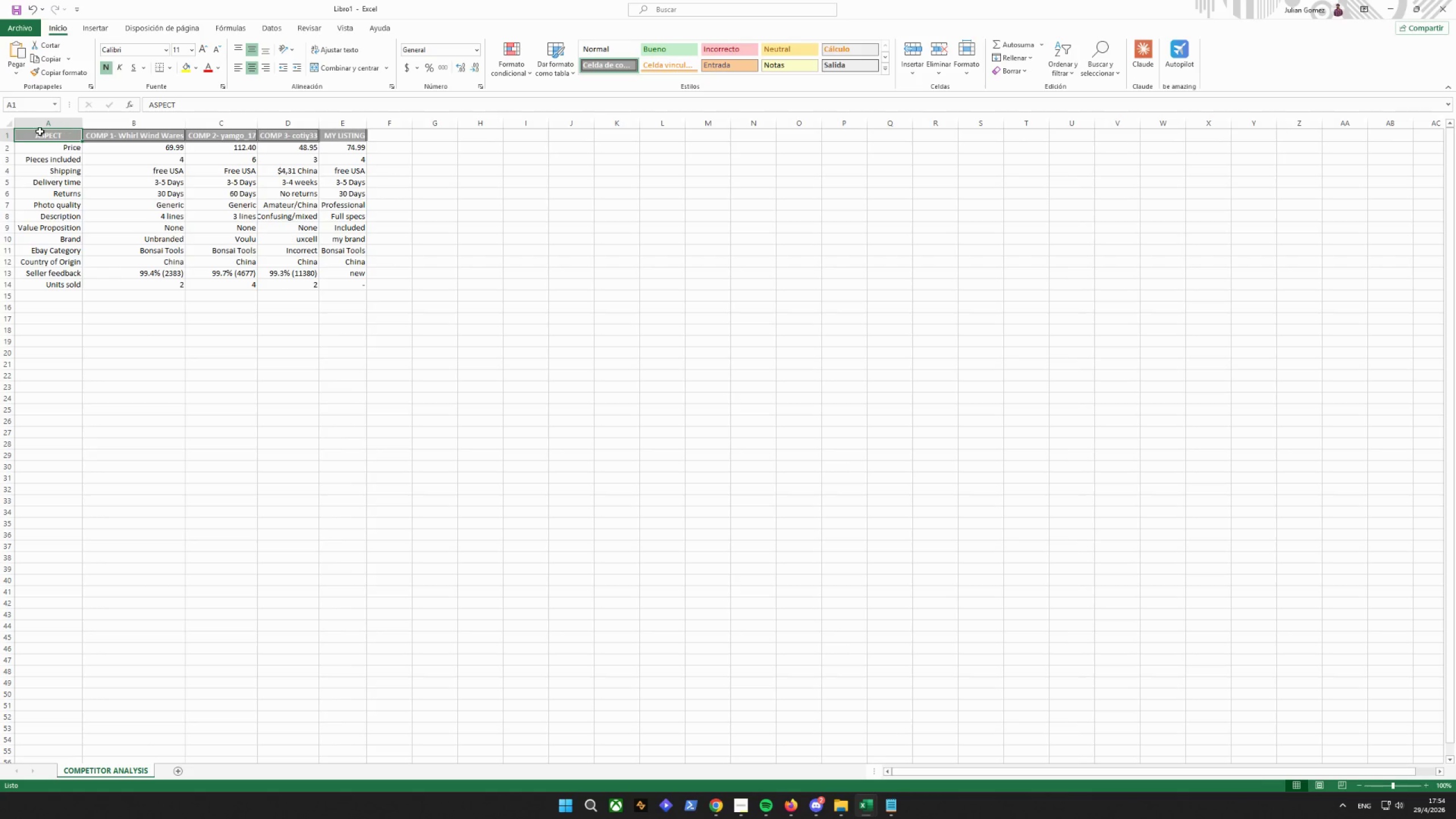 
left_click_drag(start_coordinate=[39, 131], to_coordinate=[363, 131])
 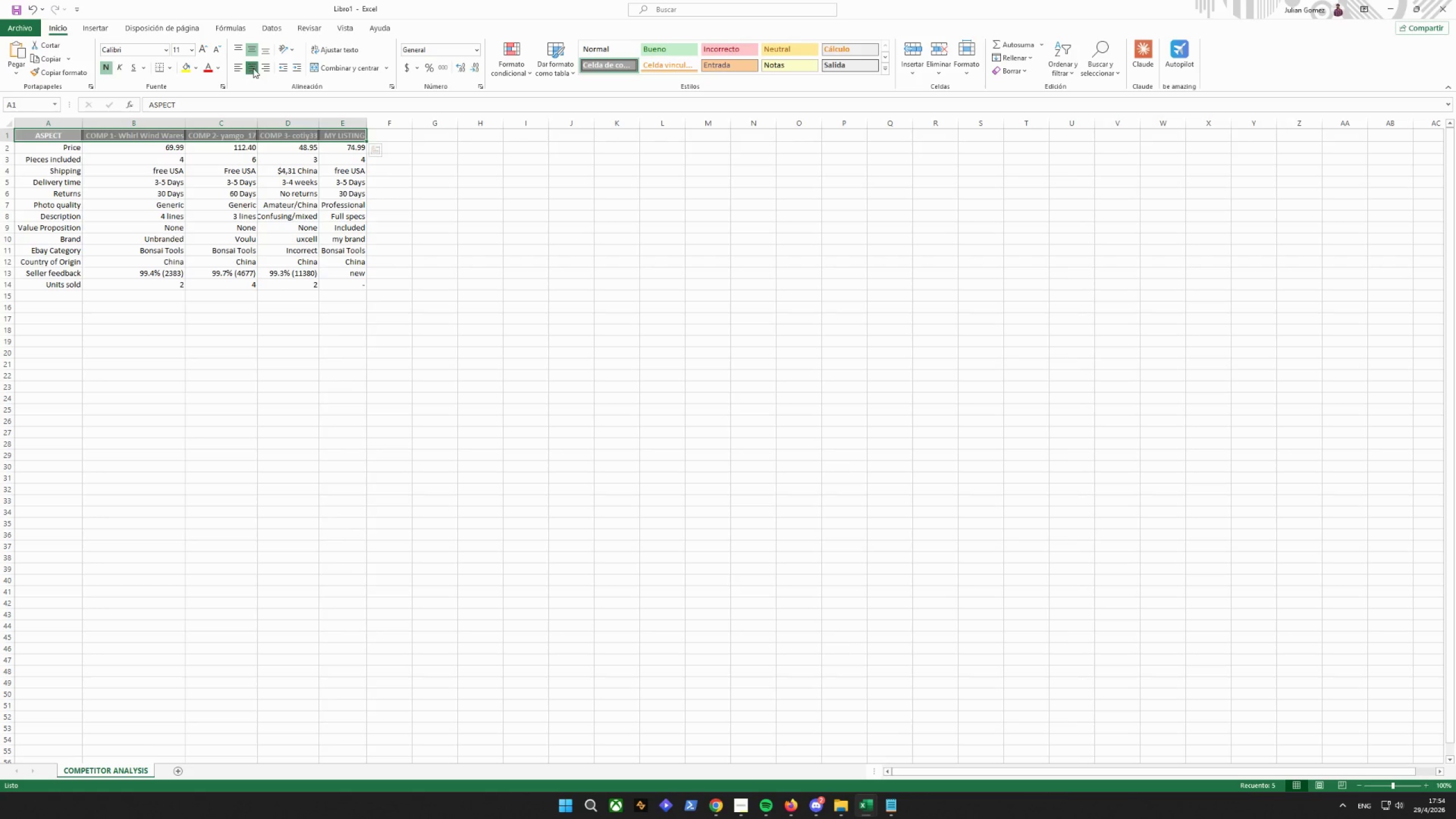 
double_click([253, 68])
 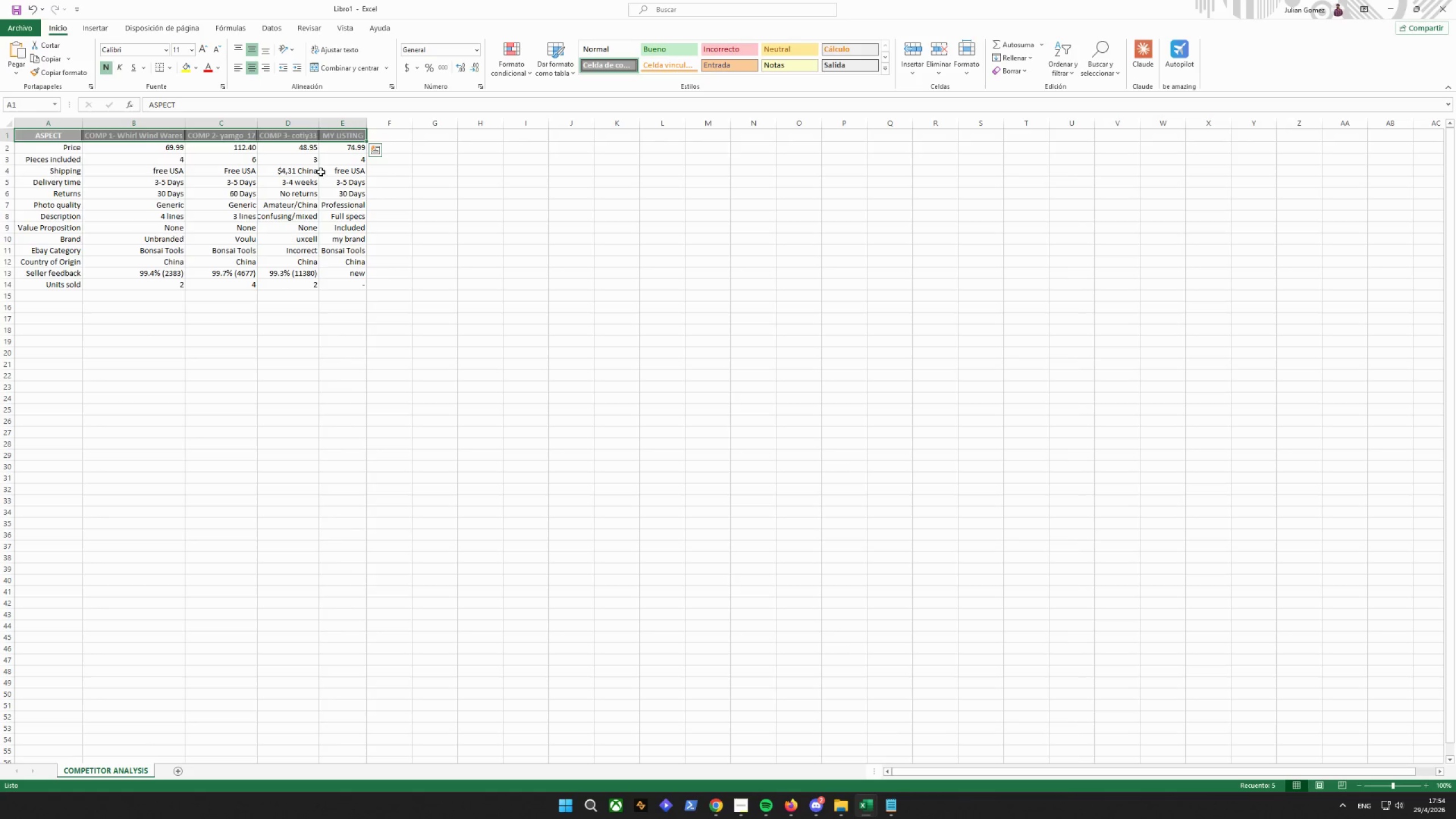 
left_click_drag(start_coordinate=[441, 302], to_coordinate=[442, 298])
 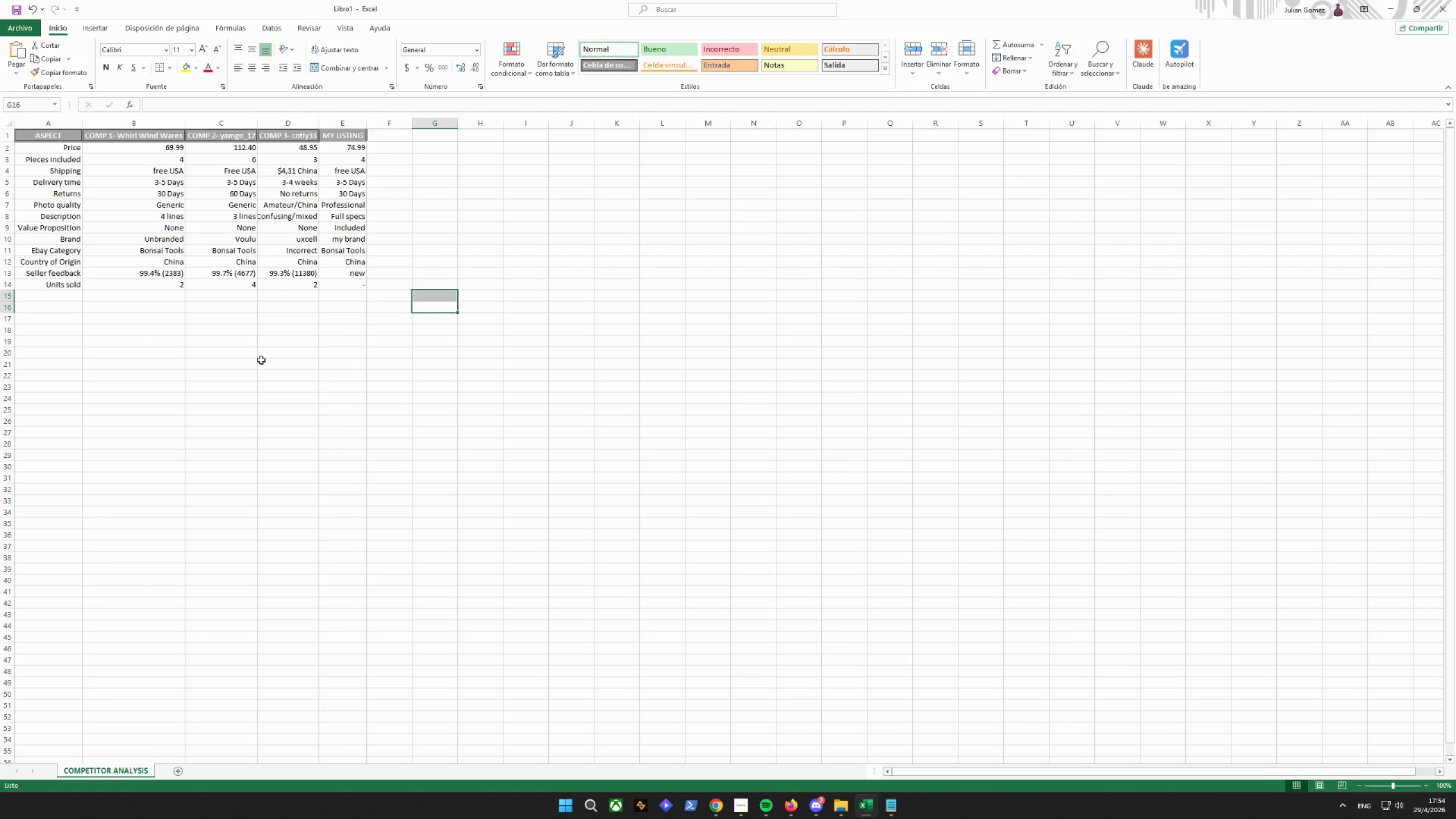 
left_click_drag(start_coordinate=[237, 353], to_coordinate=[232, 343])
 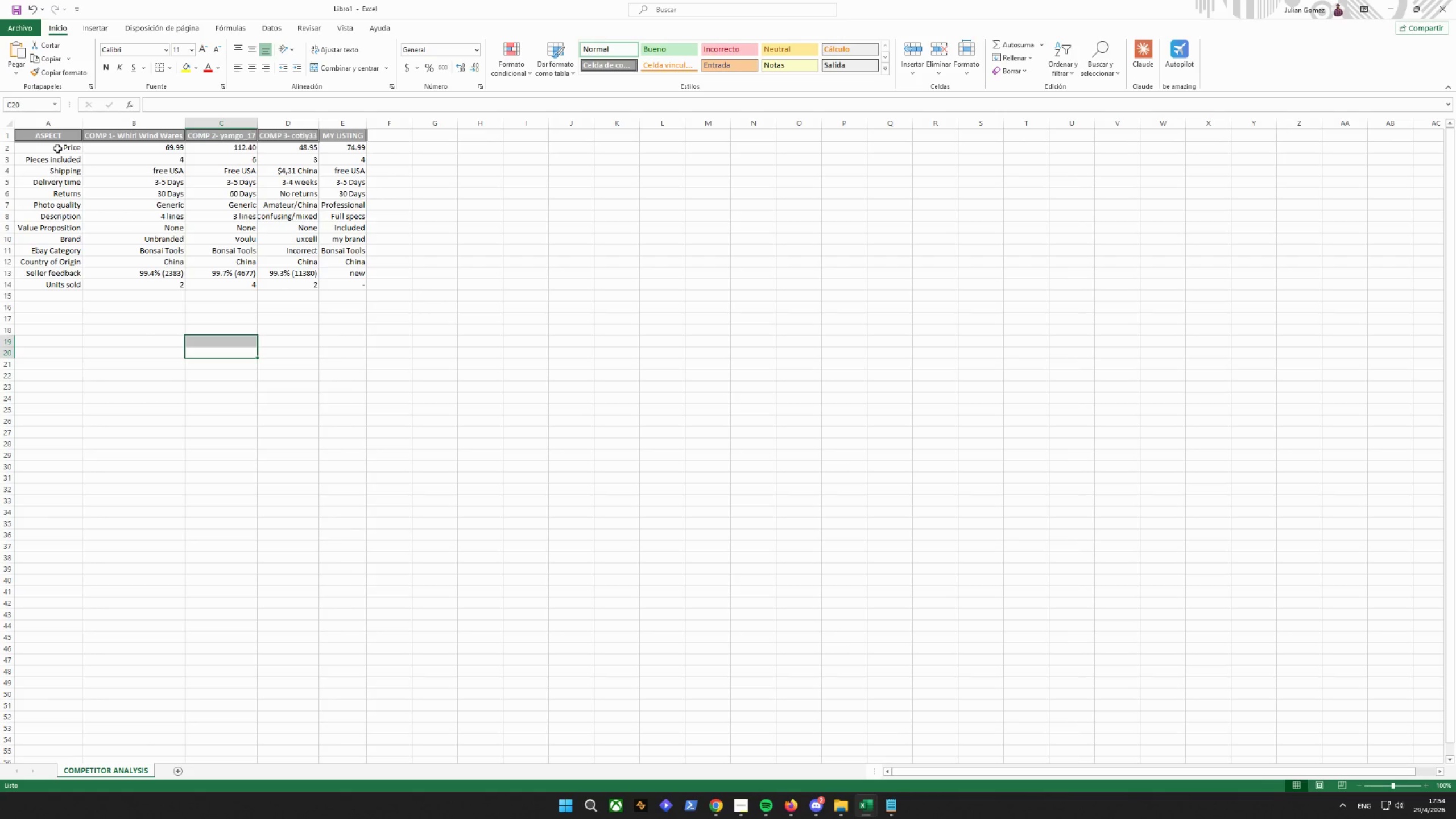 
left_click_drag(start_coordinate=[57, 148], to_coordinate=[342, 279])
 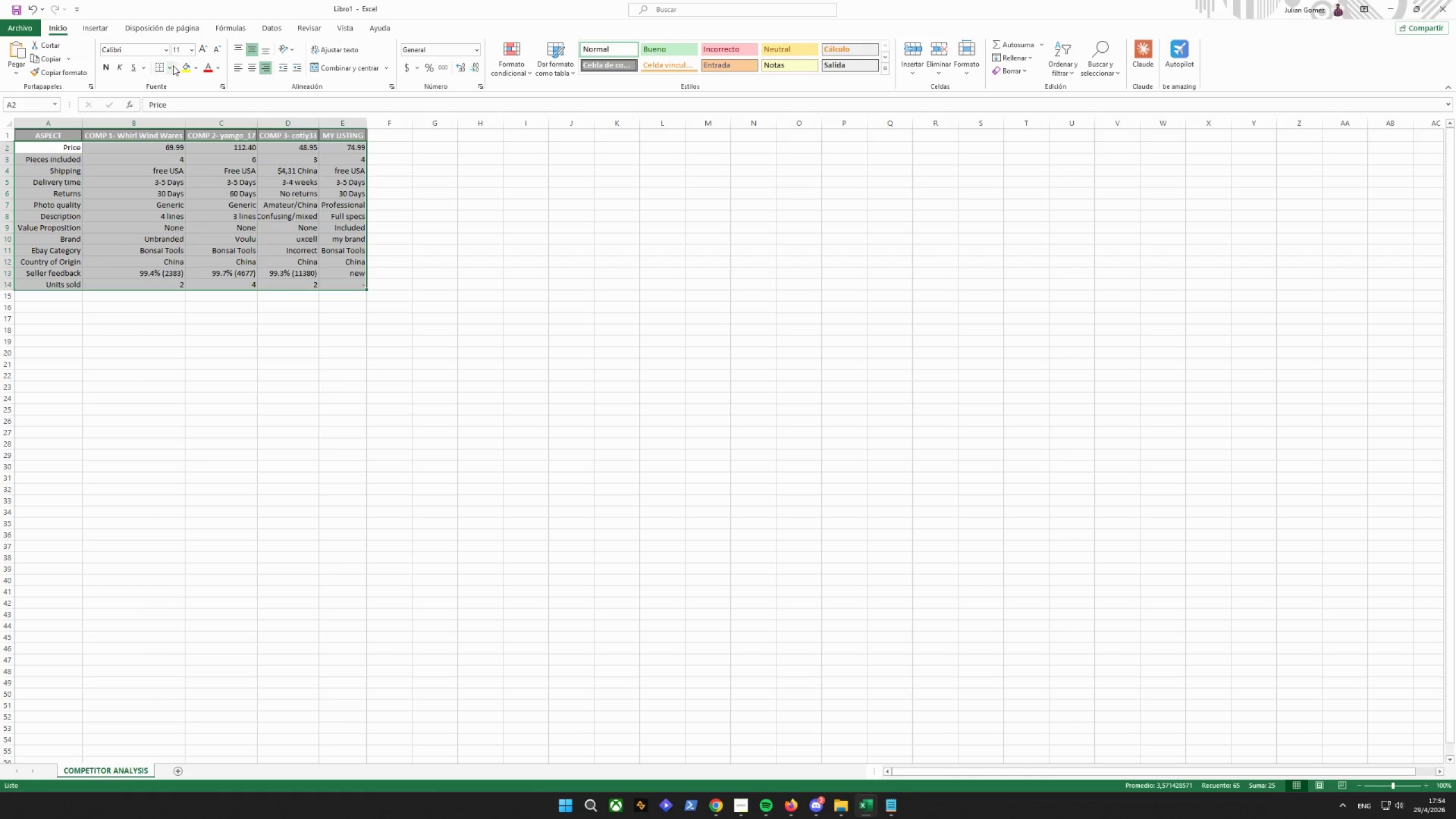 
left_click([168, 68])
 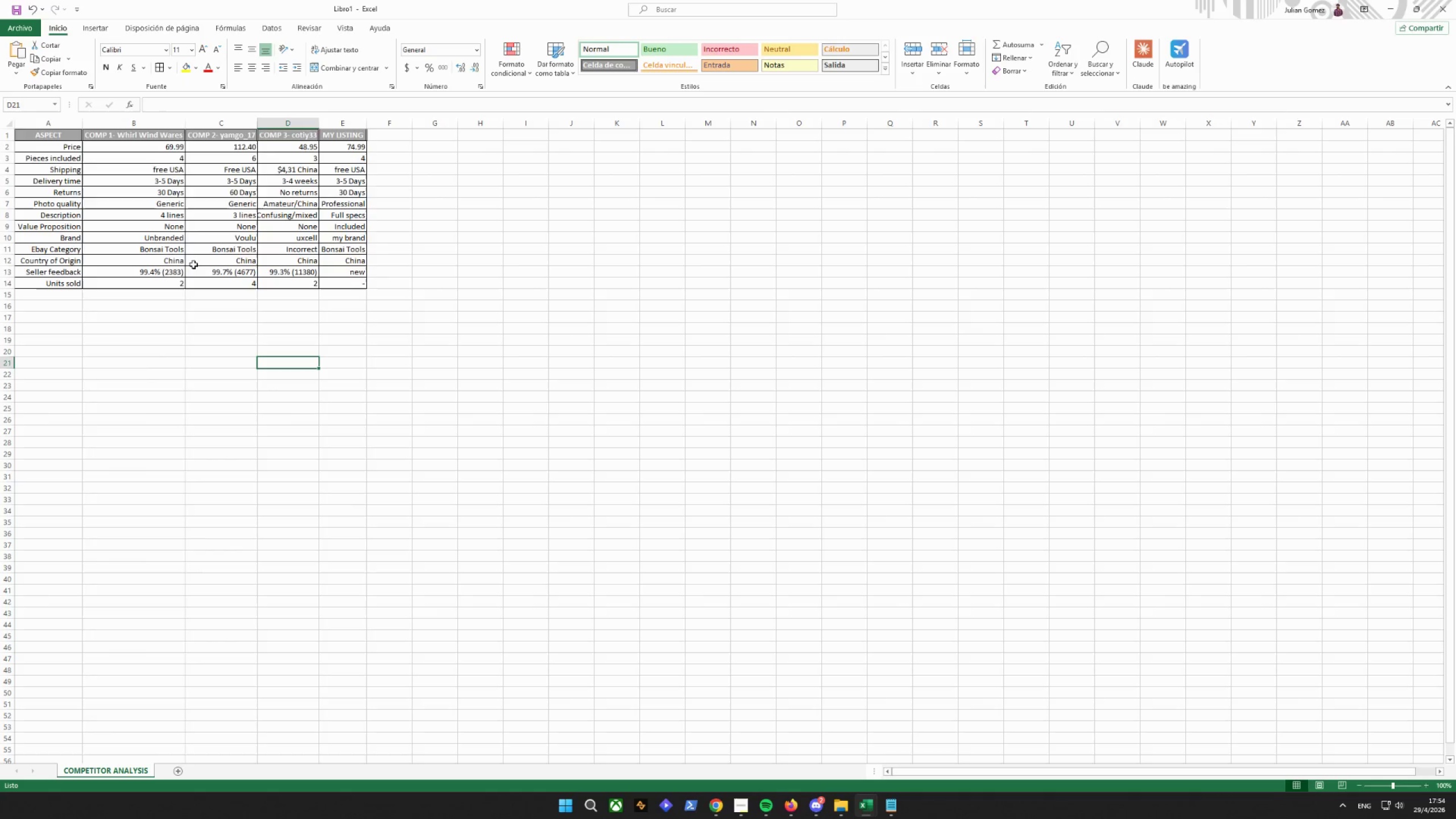 
left_click_drag(start_coordinate=[34, 133], to_coordinate=[353, 135])
 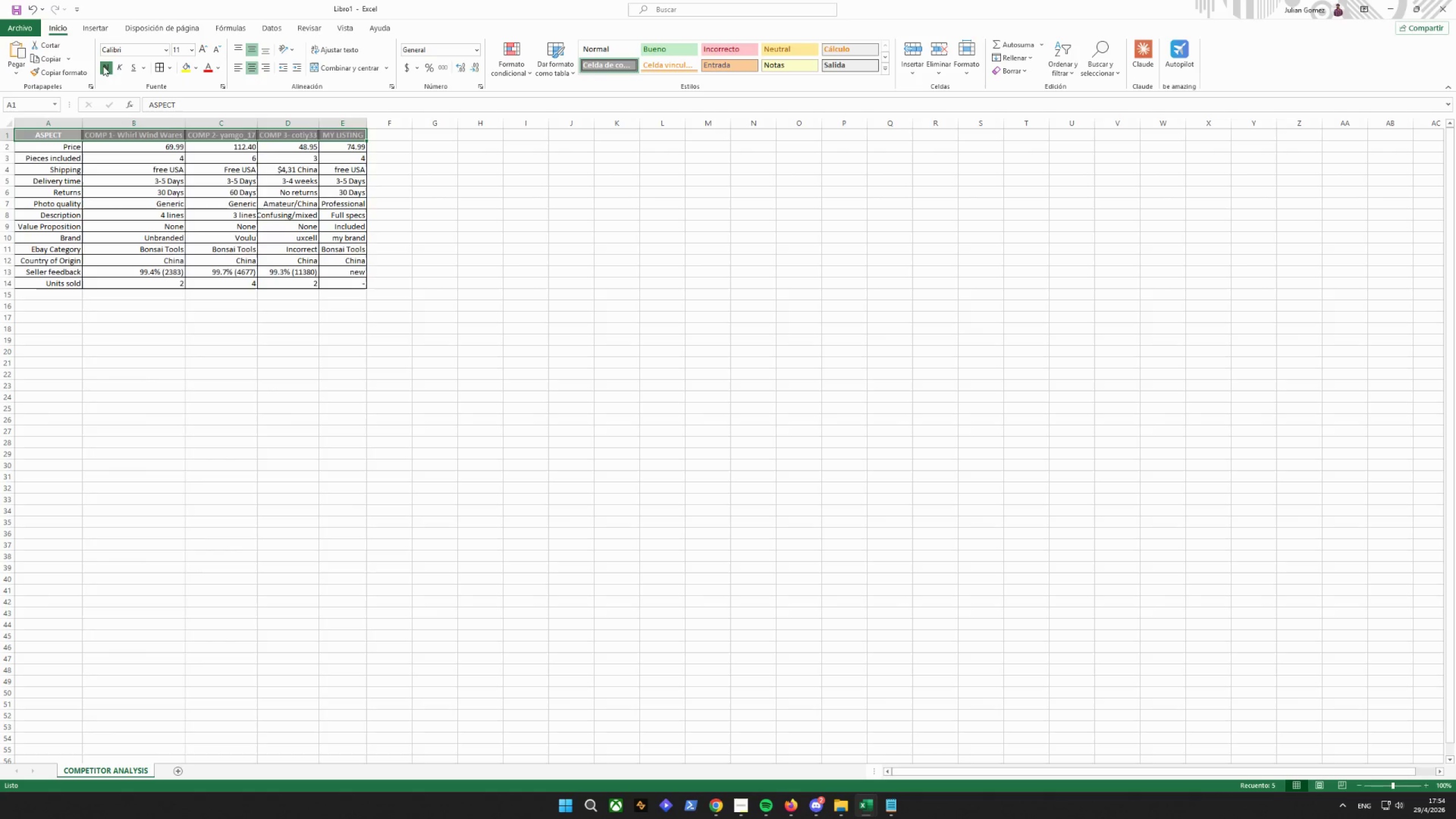 
double_click([105, 65])
 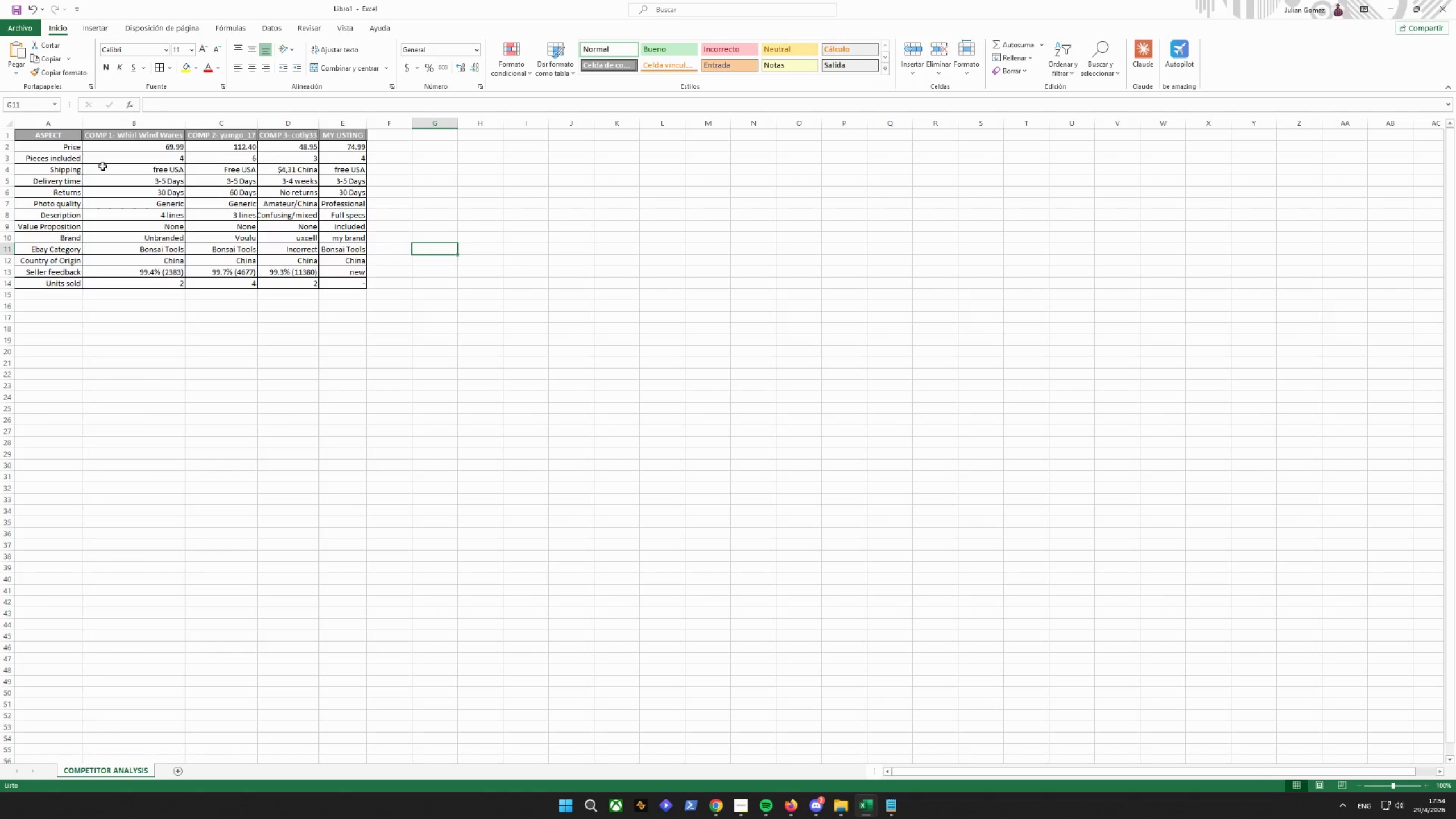 
left_click_drag(start_coordinate=[31, 136], to_coordinate=[336, 278])
 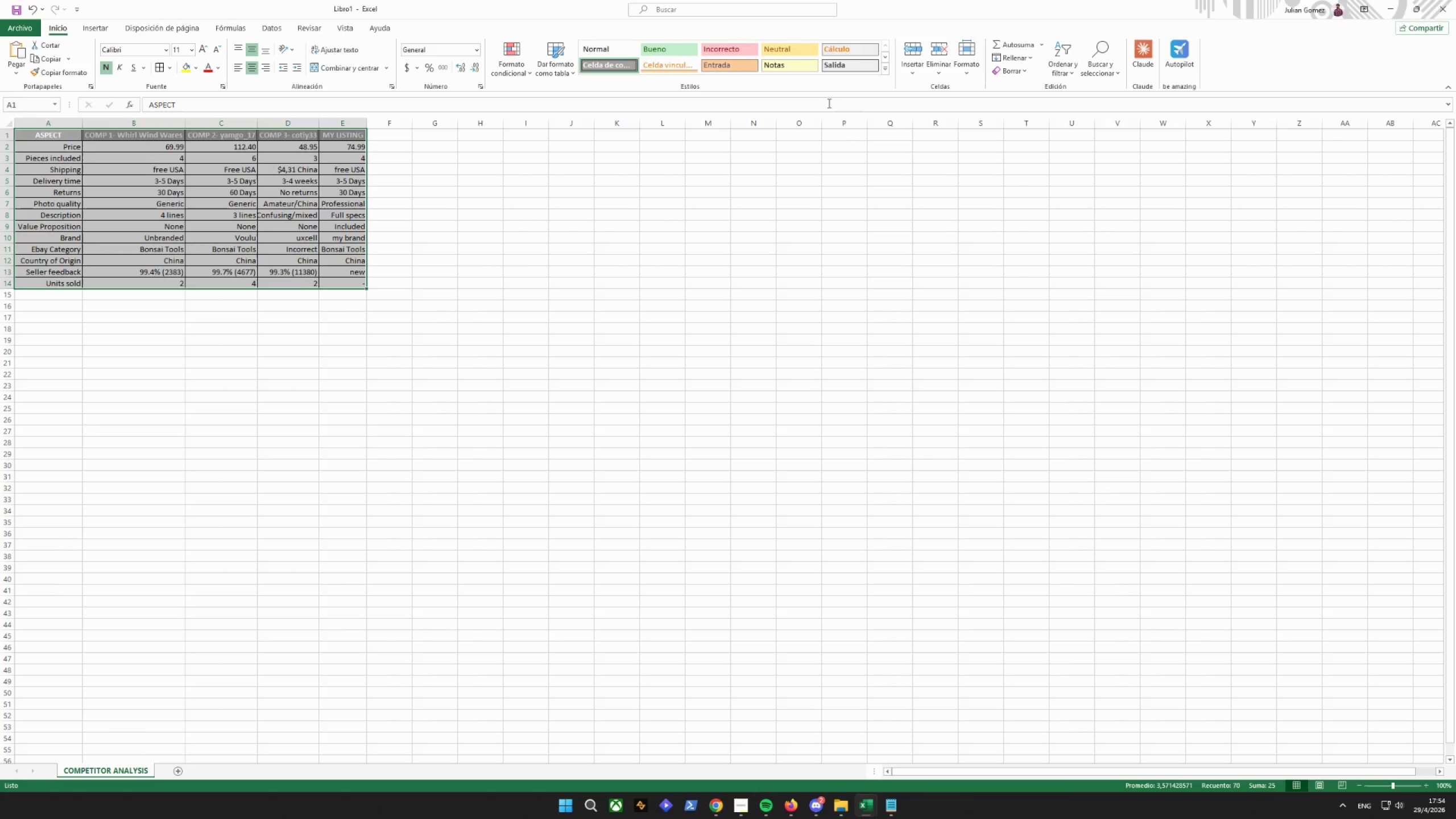 
scroll: coordinate [887, 58], scroll_direction: down, amount: 1.0
 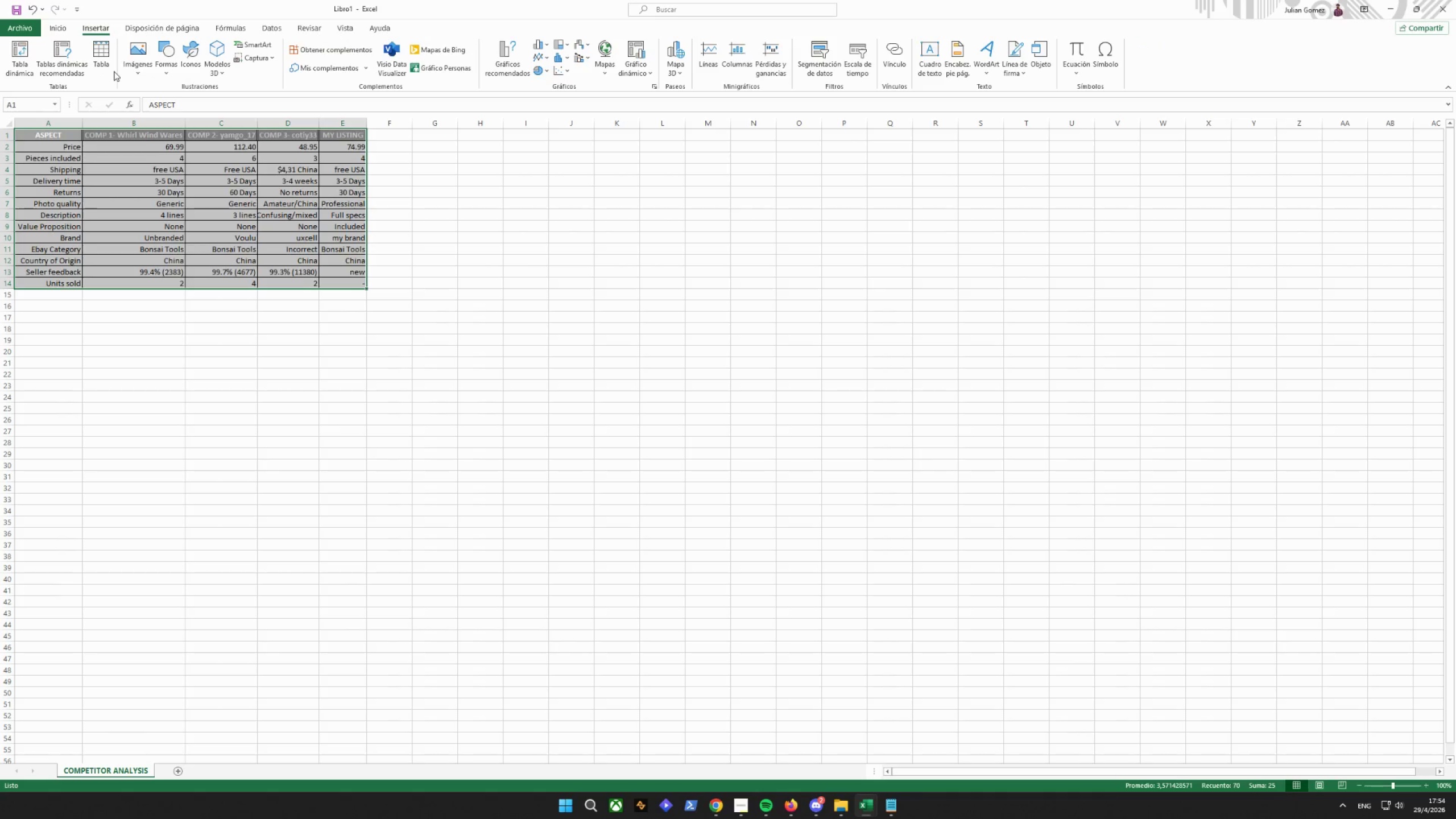 
left_click([74, 24])
 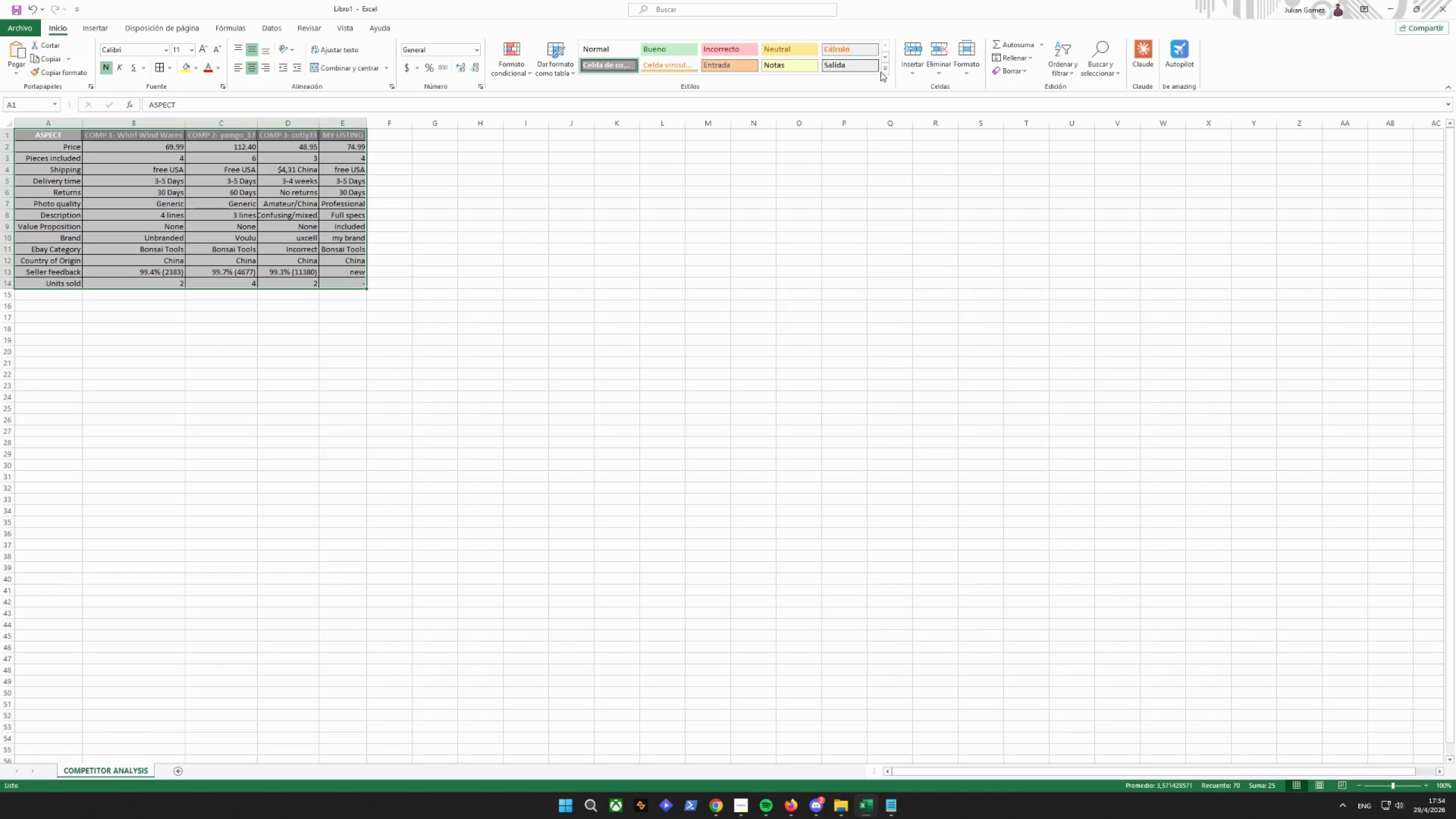 
double_click([885, 57])
 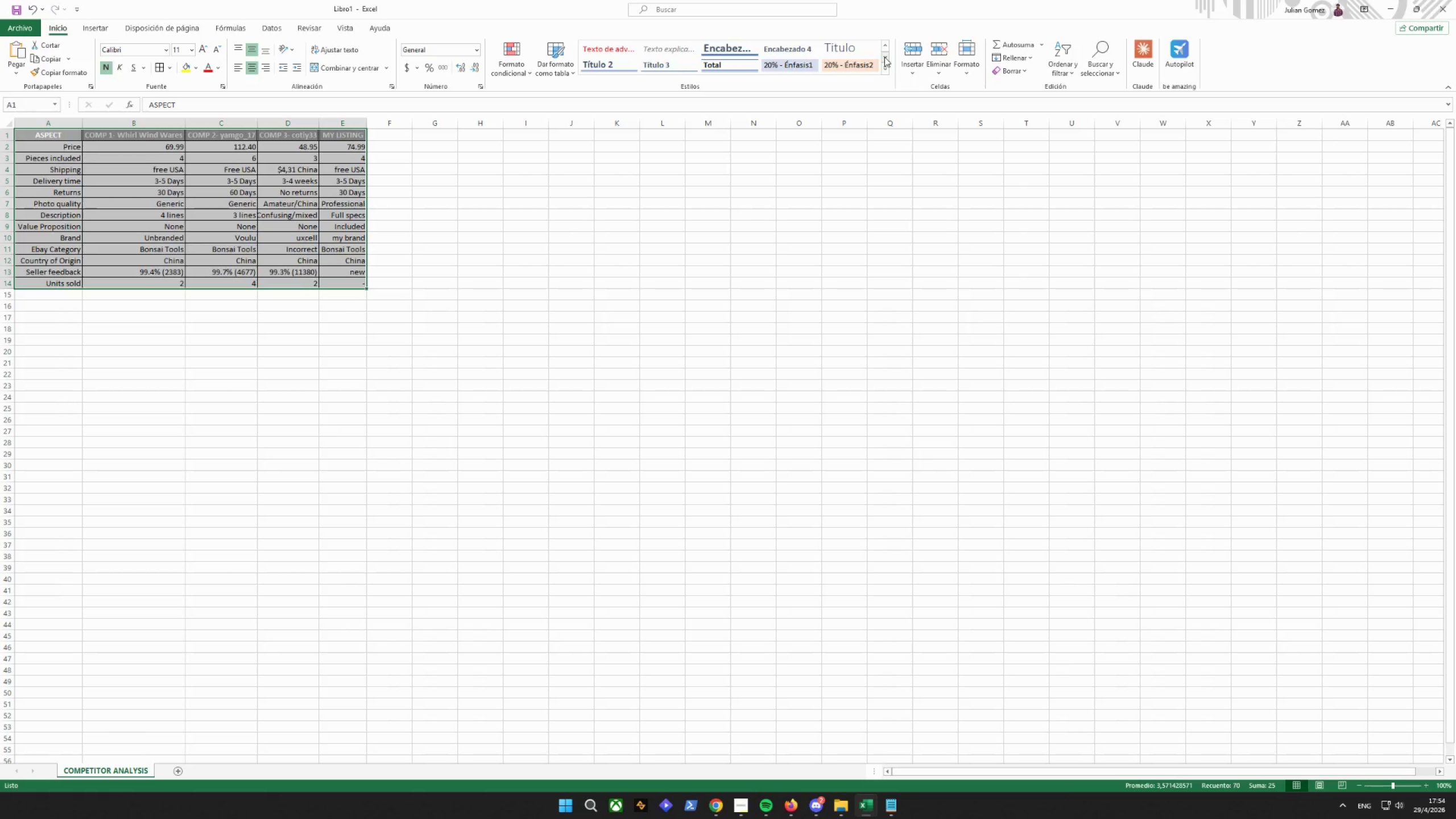 
double_click([884, 57])
 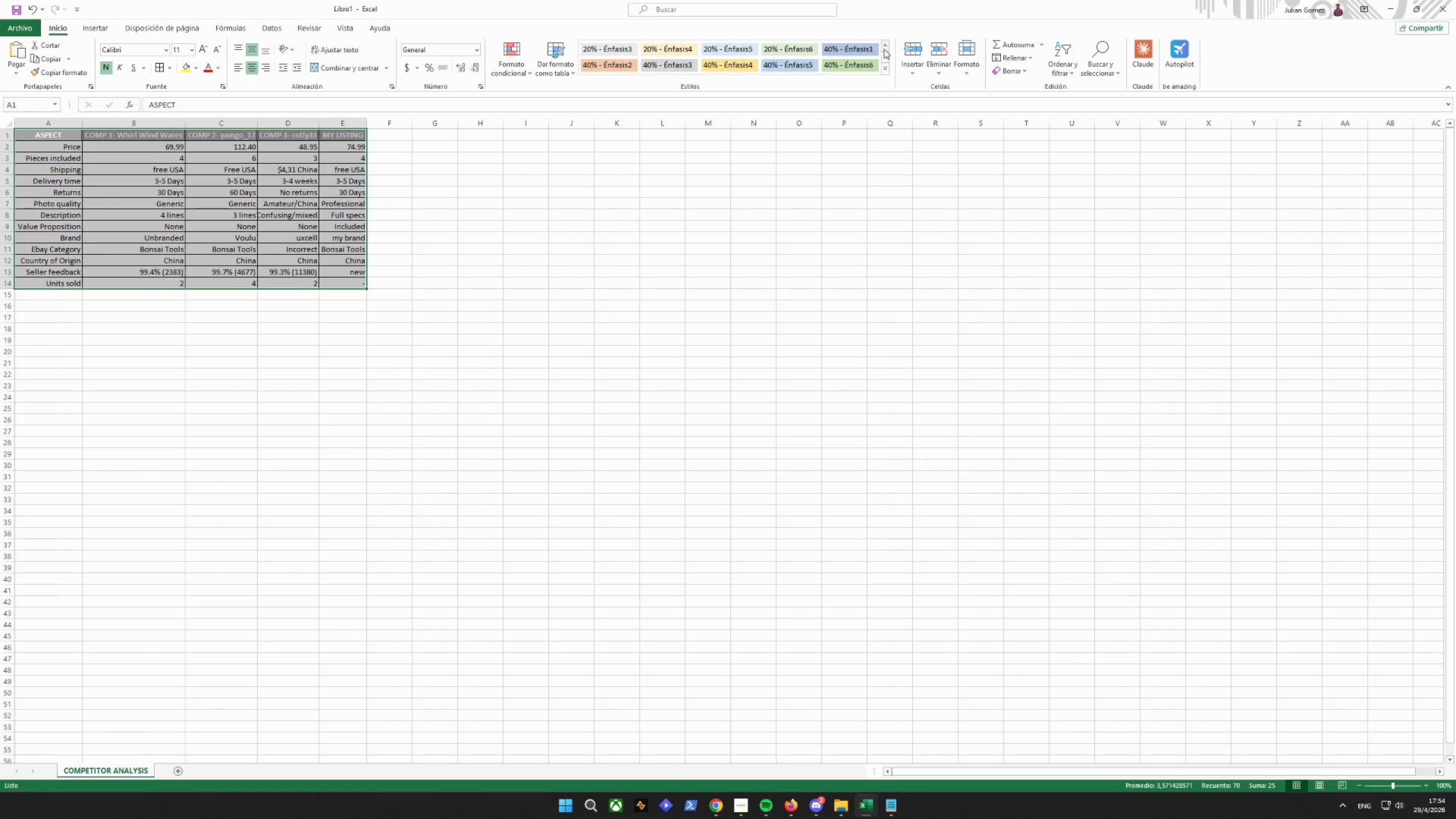 
left_click([884, 49])
 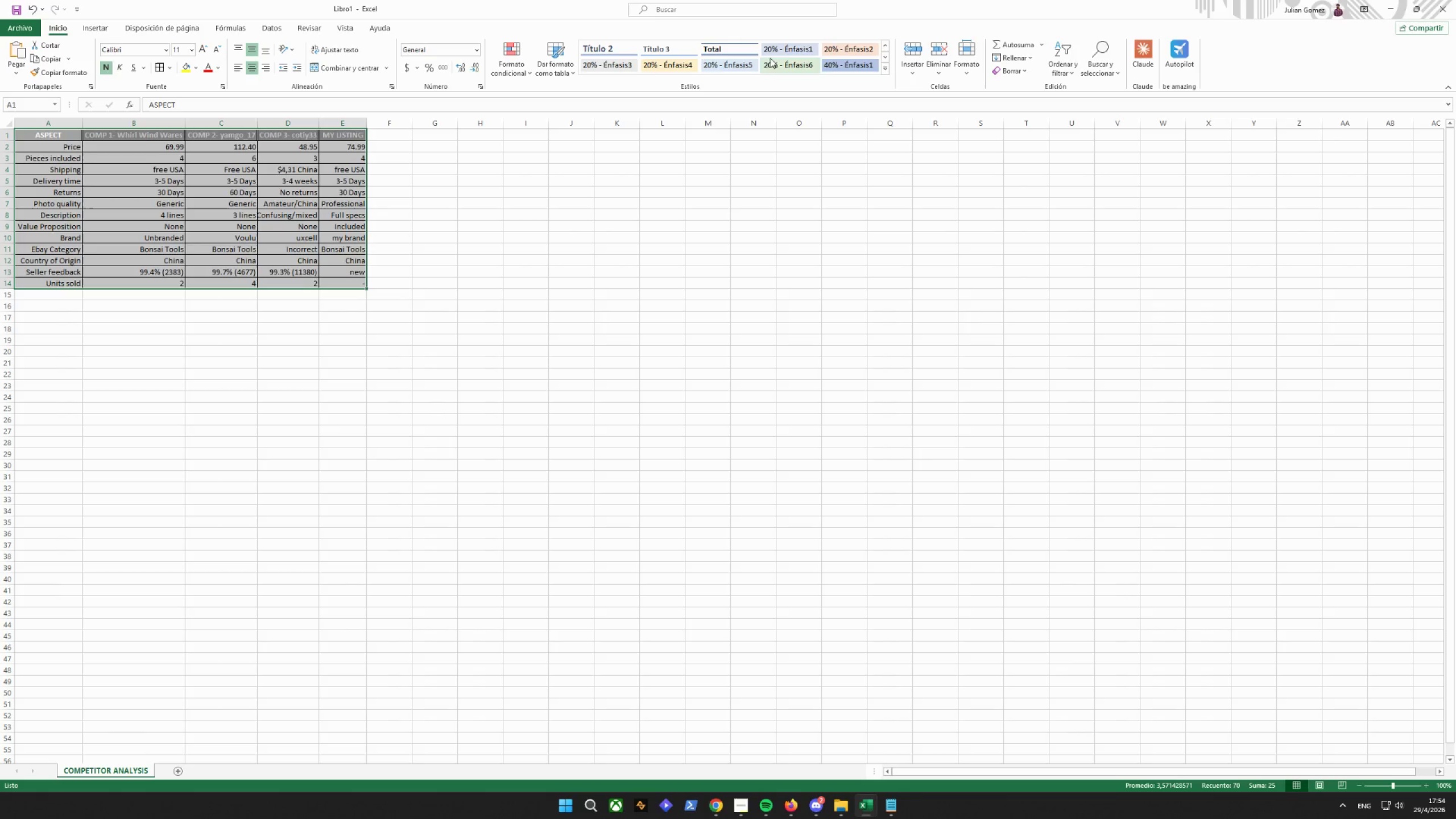 
left_click([778, 47])
 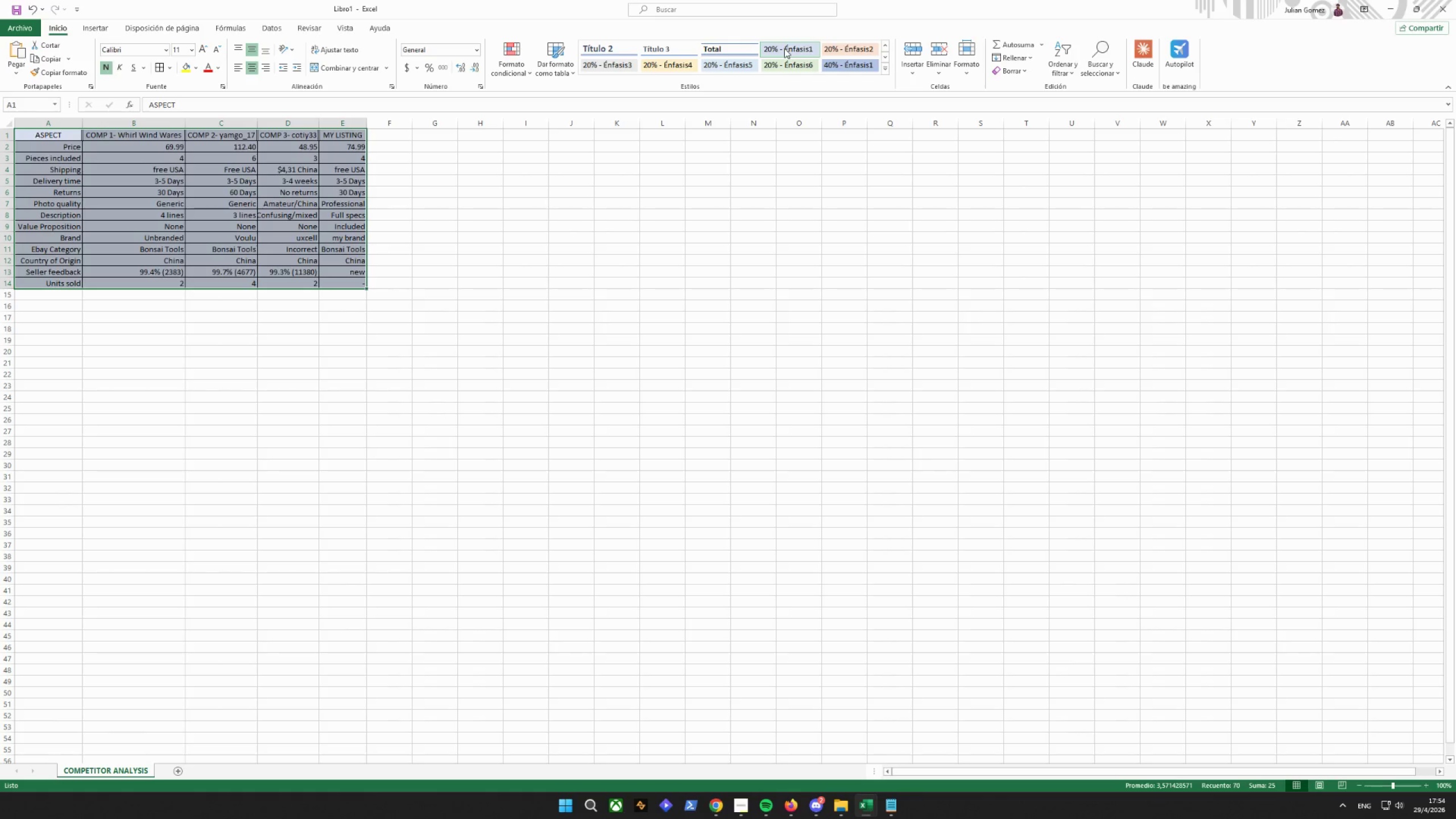 
key(Control+Z)
 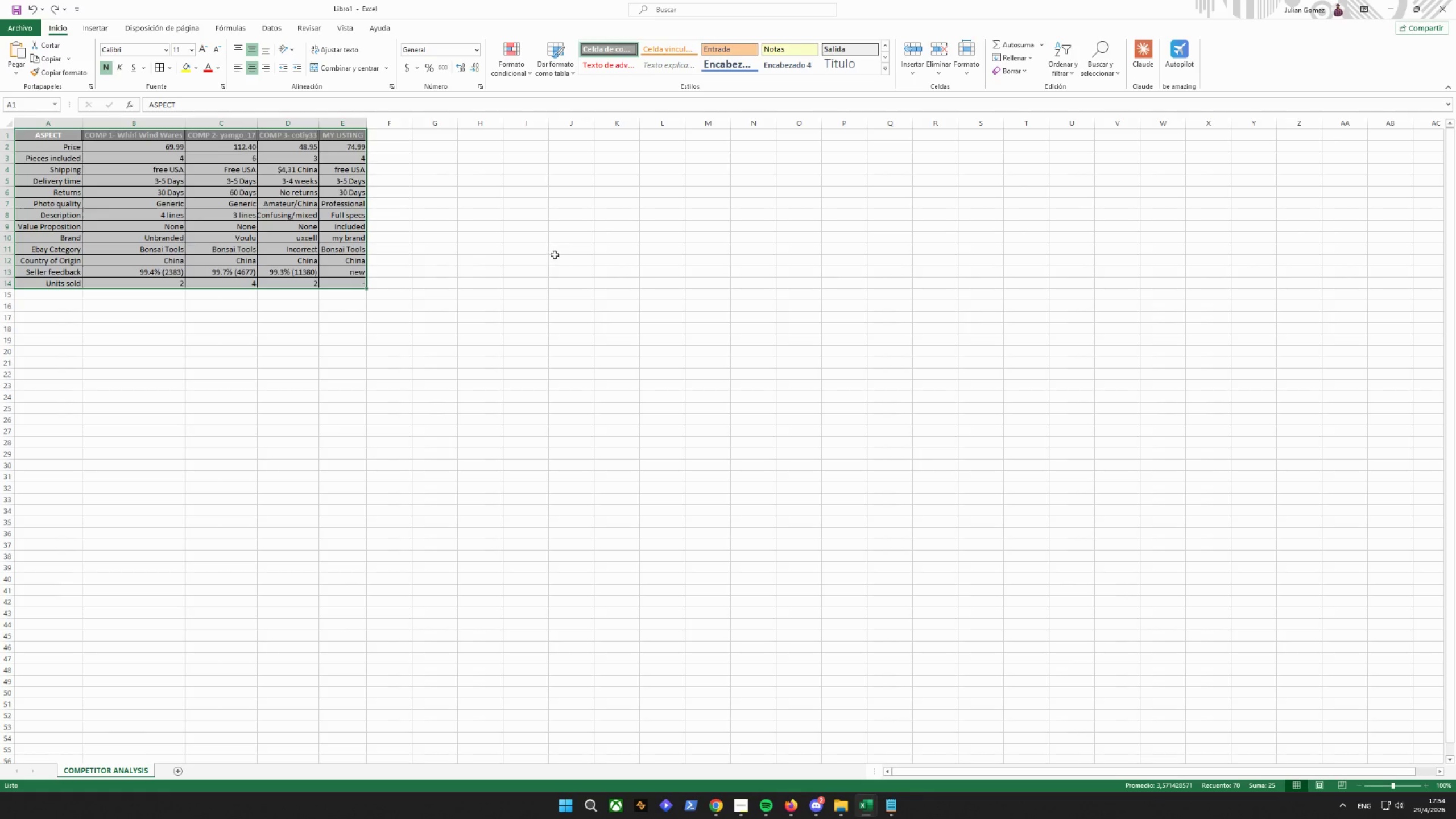 
left_click([550, 254])
 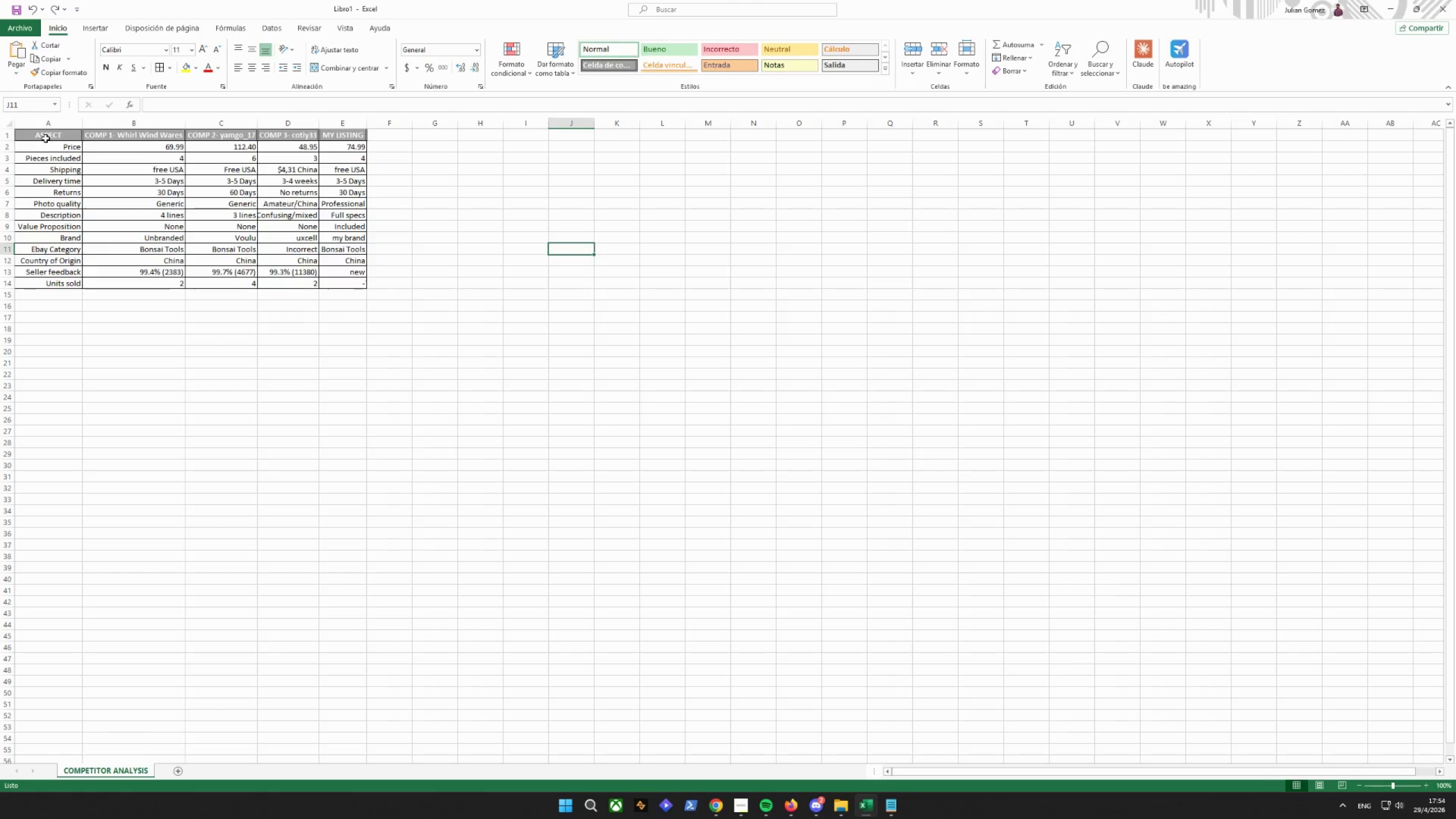 
left_click_drag(start_coordinate=[43, 136], to_coordinate=[366, 135])
 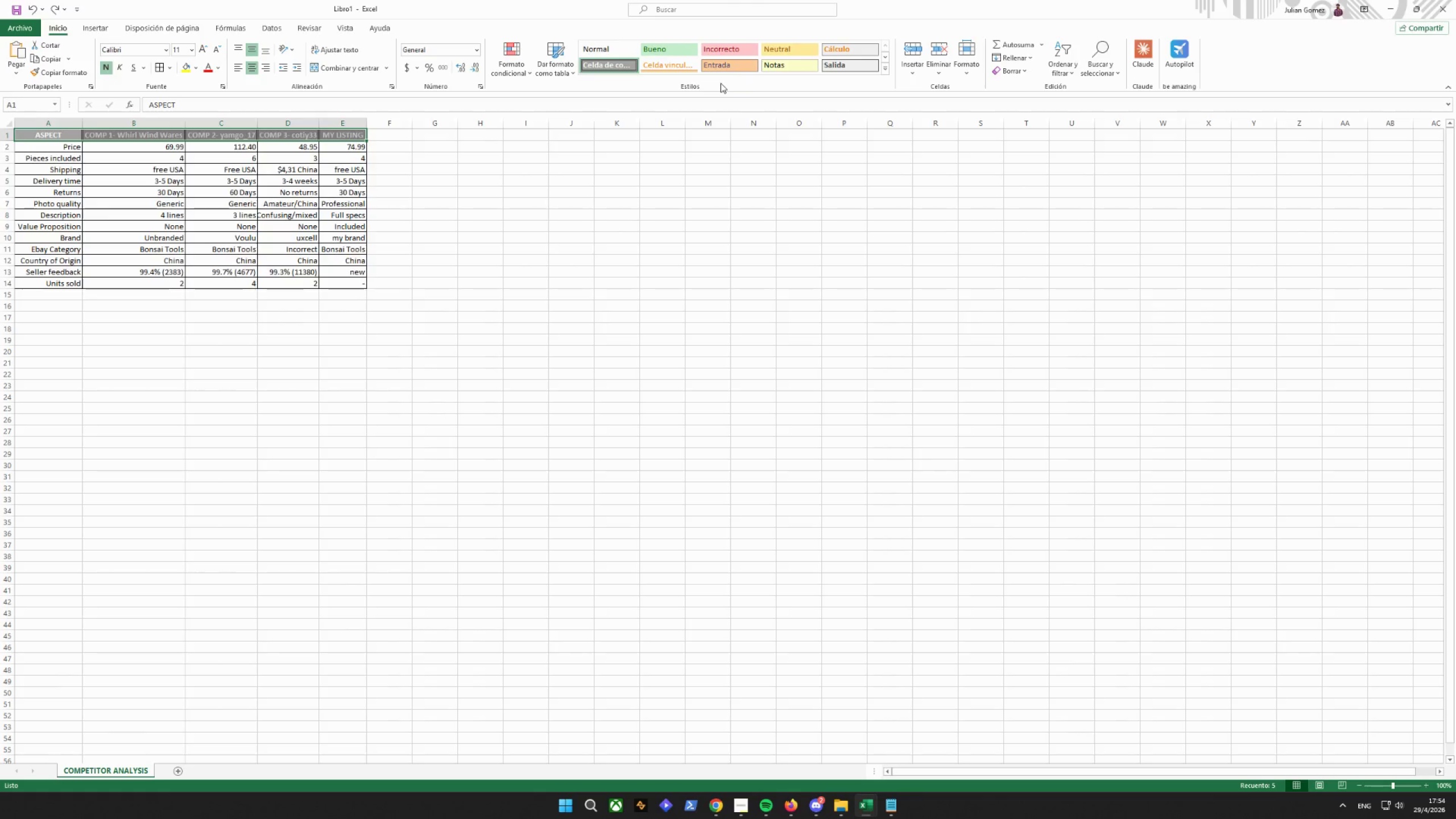 
scroll: coordinate [740, 55], scroll_direction: none, amount: 0.0
 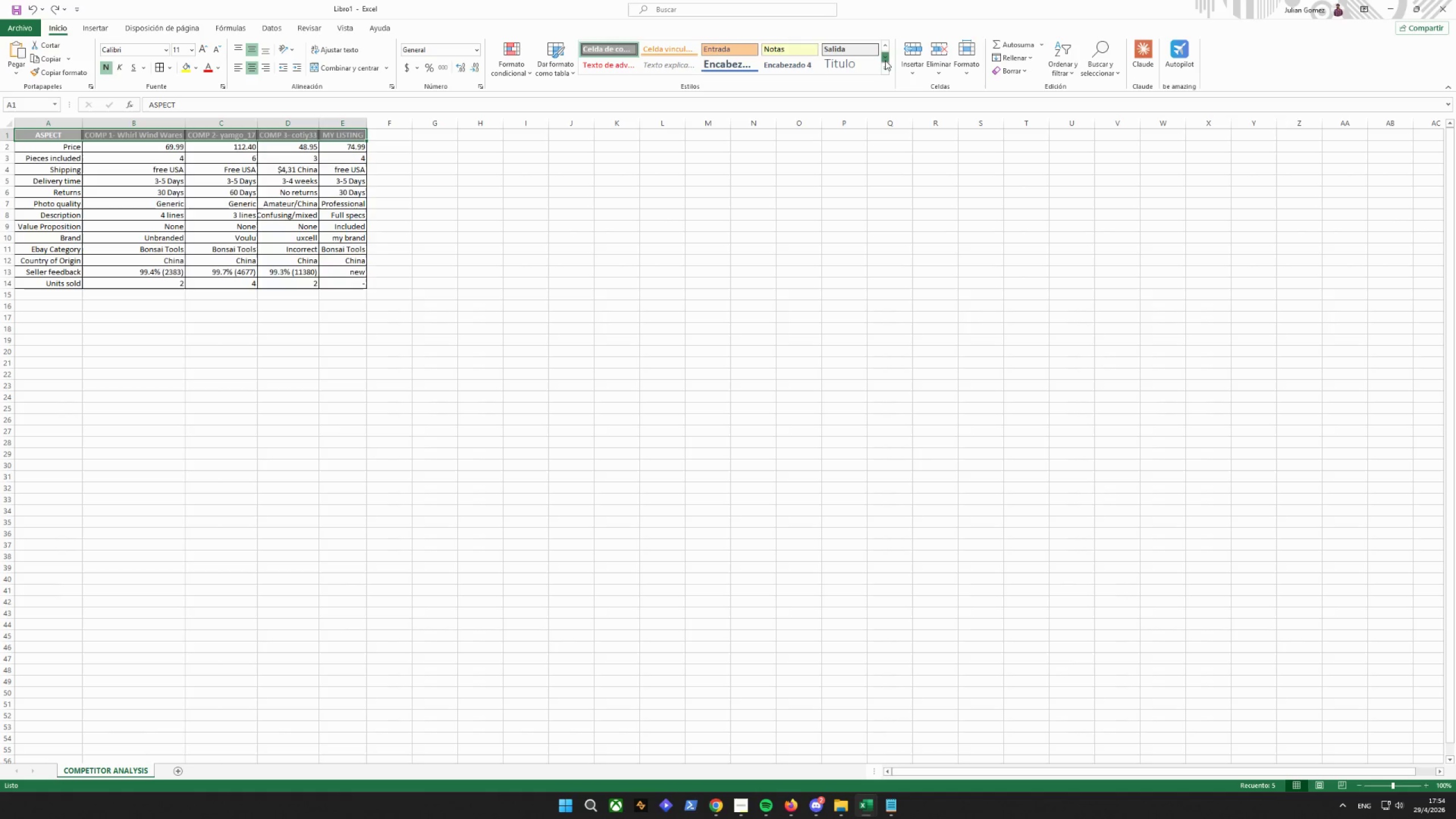 
double_click([885, 60])
 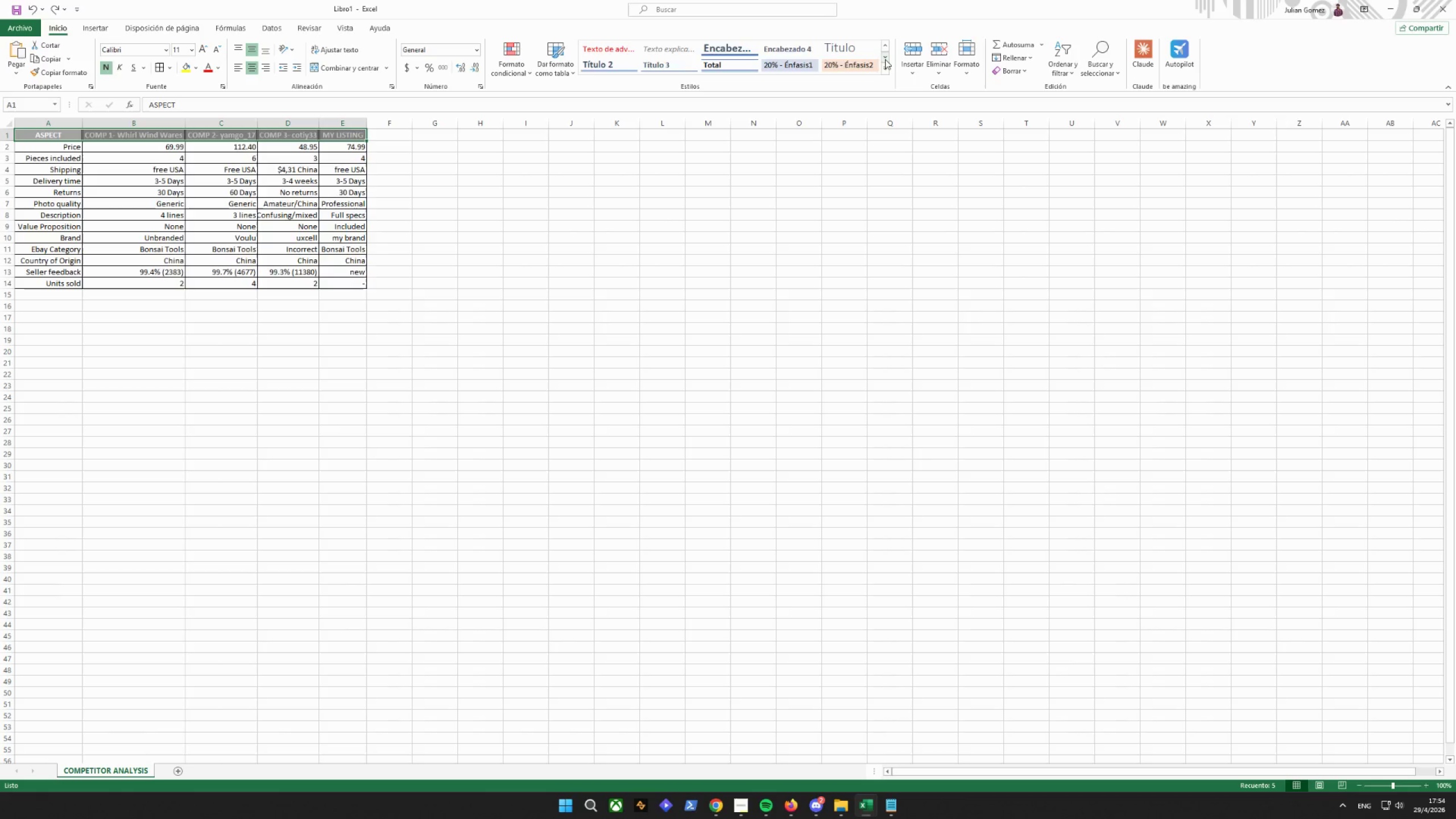 
left_click([885, 59])
 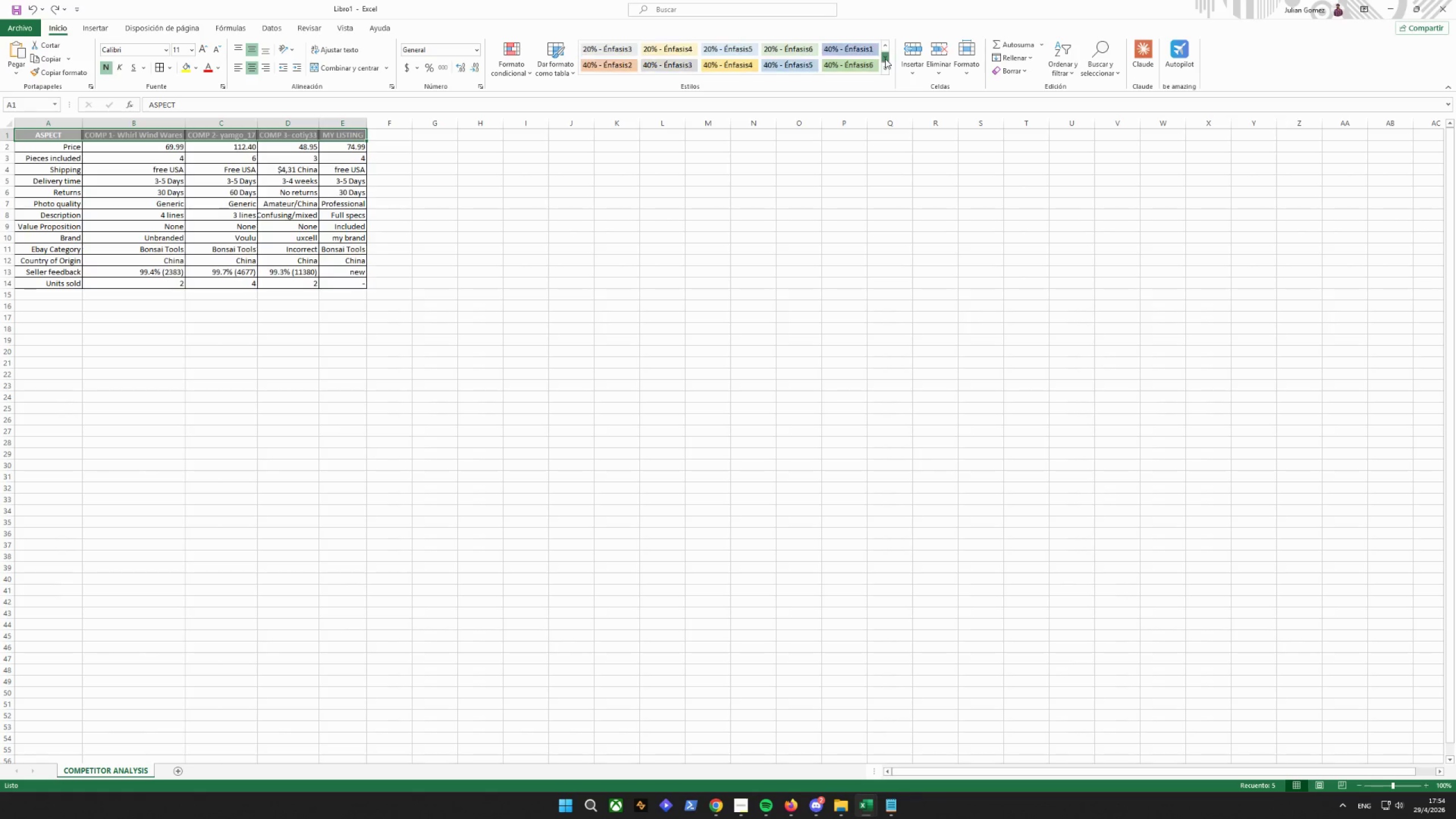 
double_click([885, 59])
 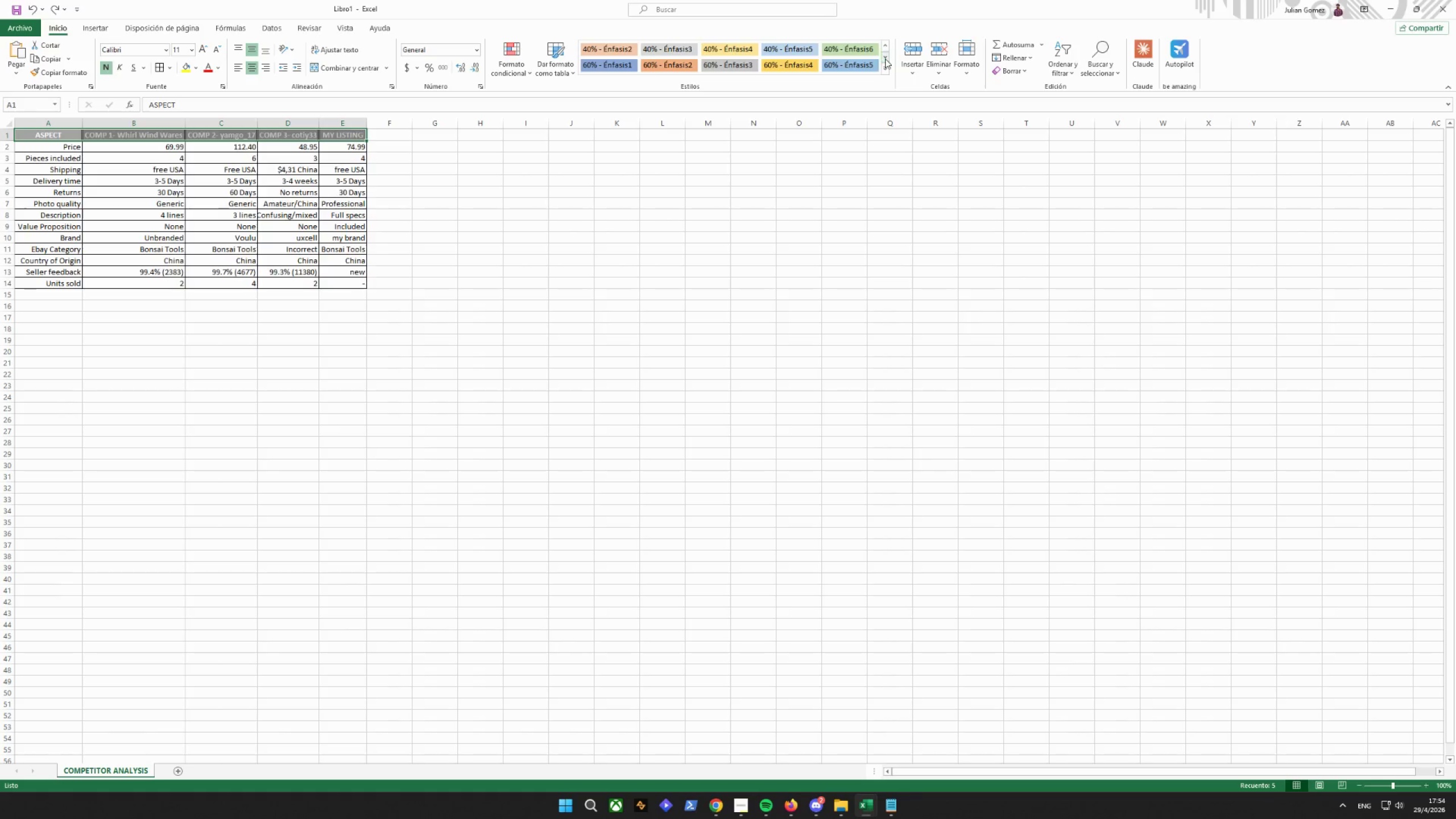 
triple_click([885, 59])
 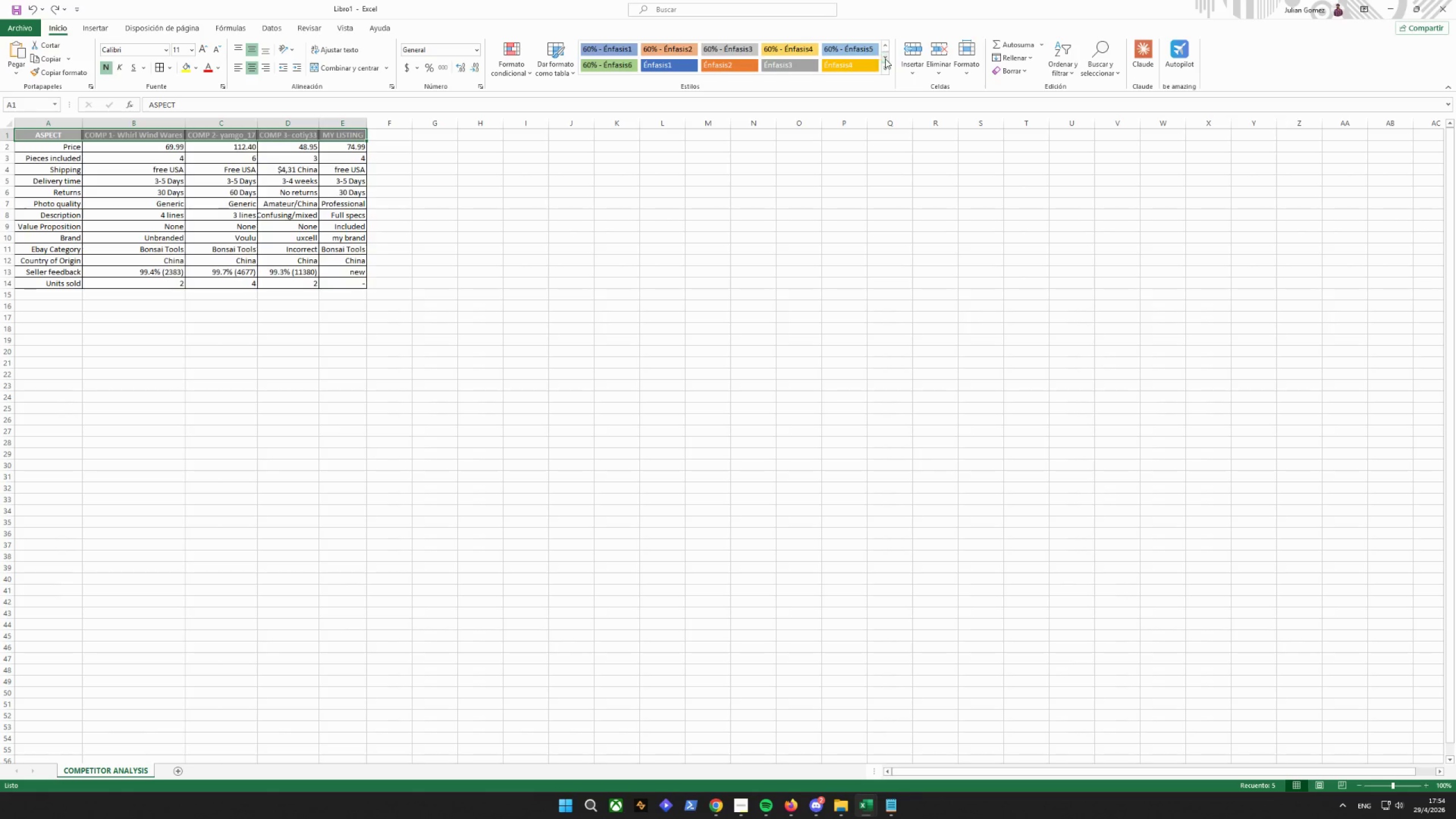 
triple_click([885, 59])
 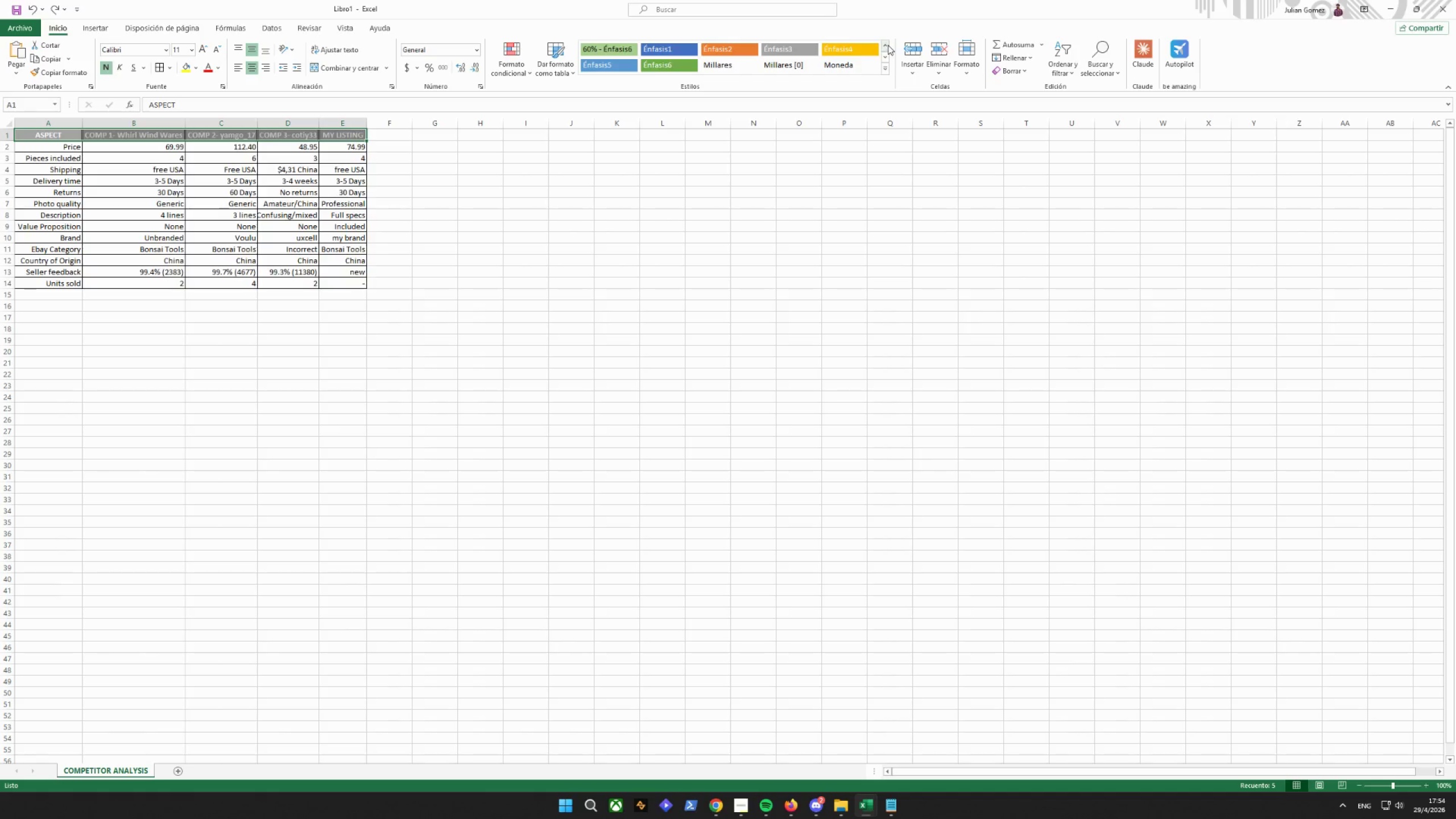 
double_click([888, 45])
 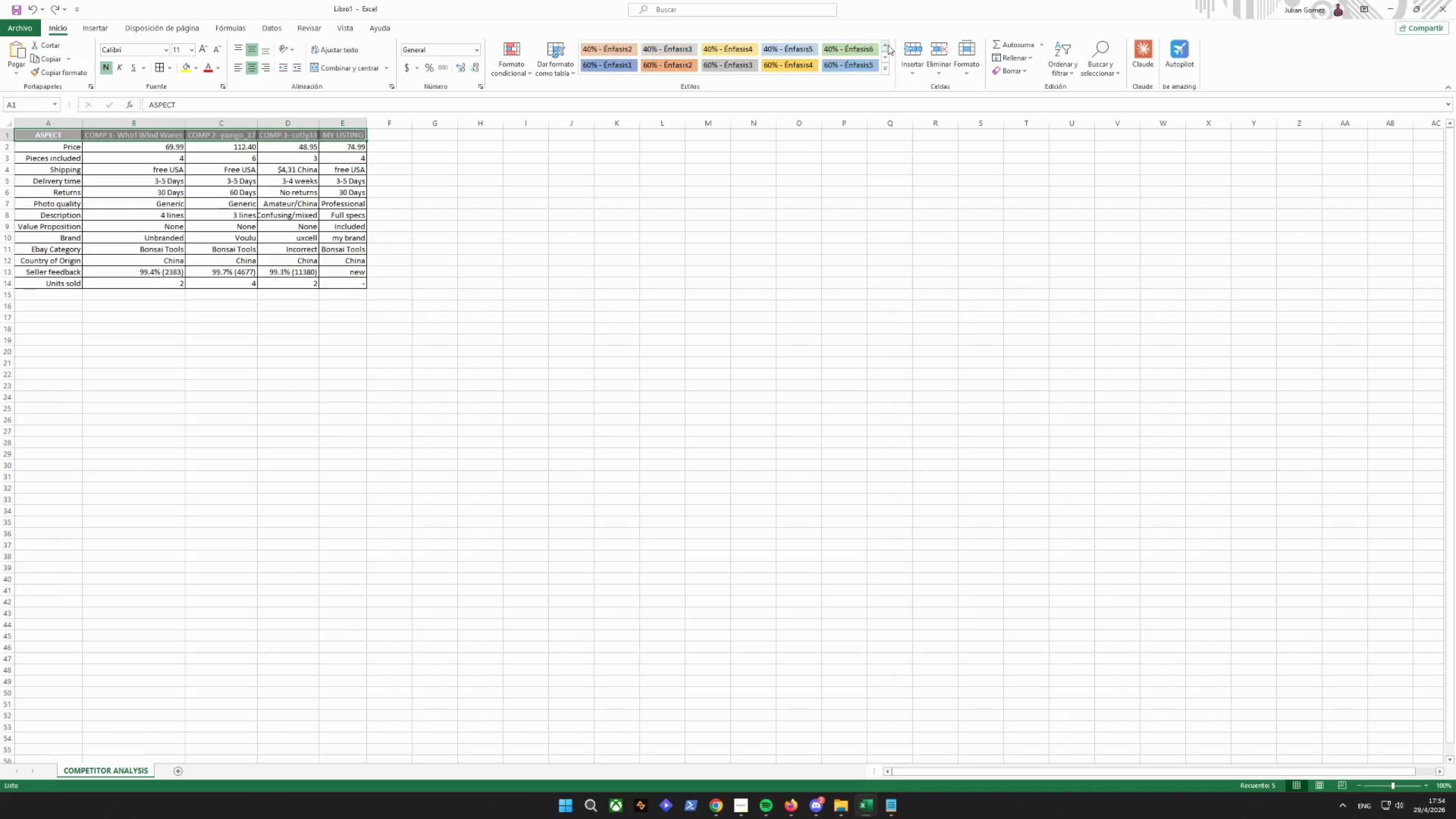 
triple_click([888, 45])
 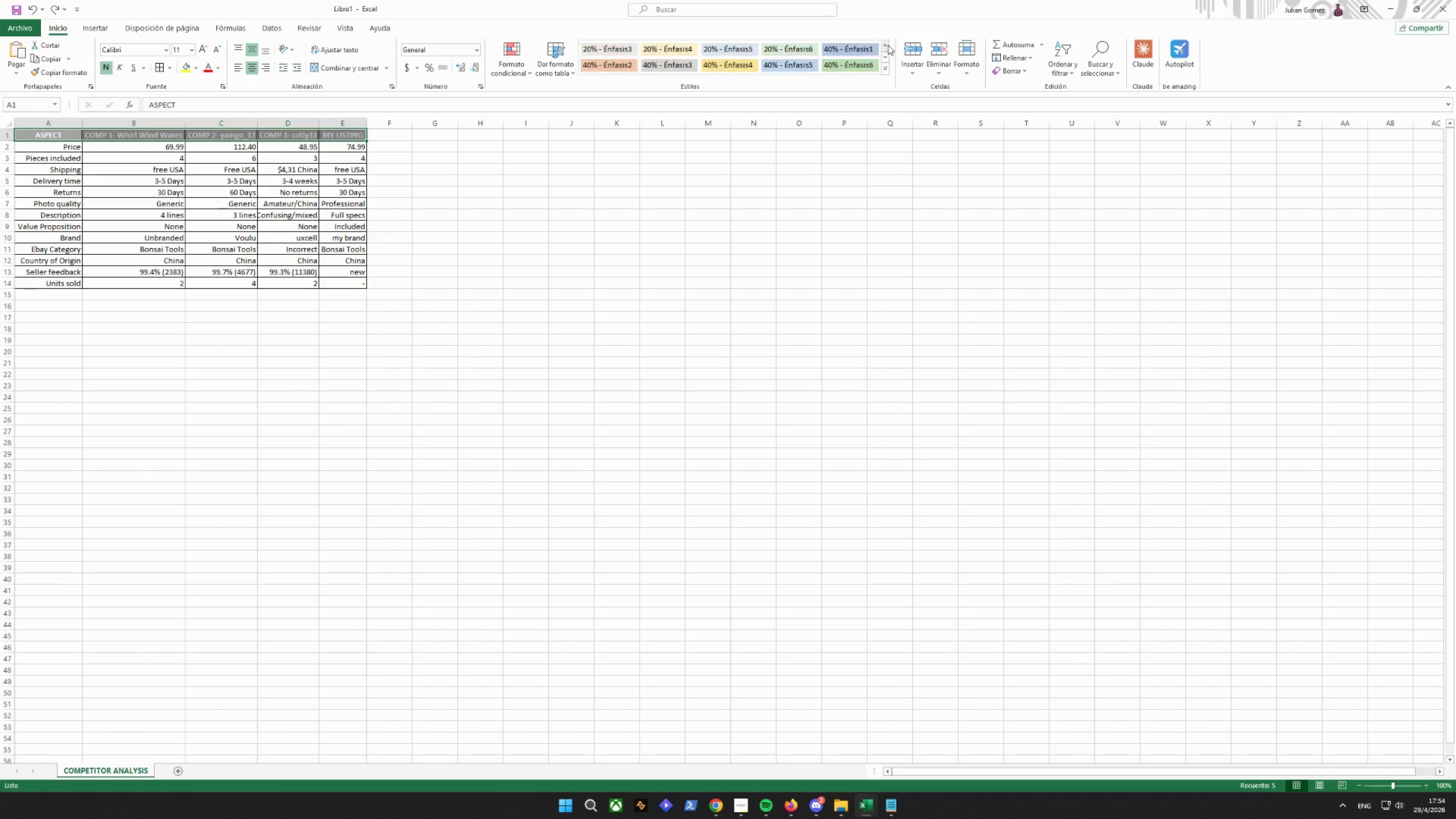 
triple_click([888, 45])
 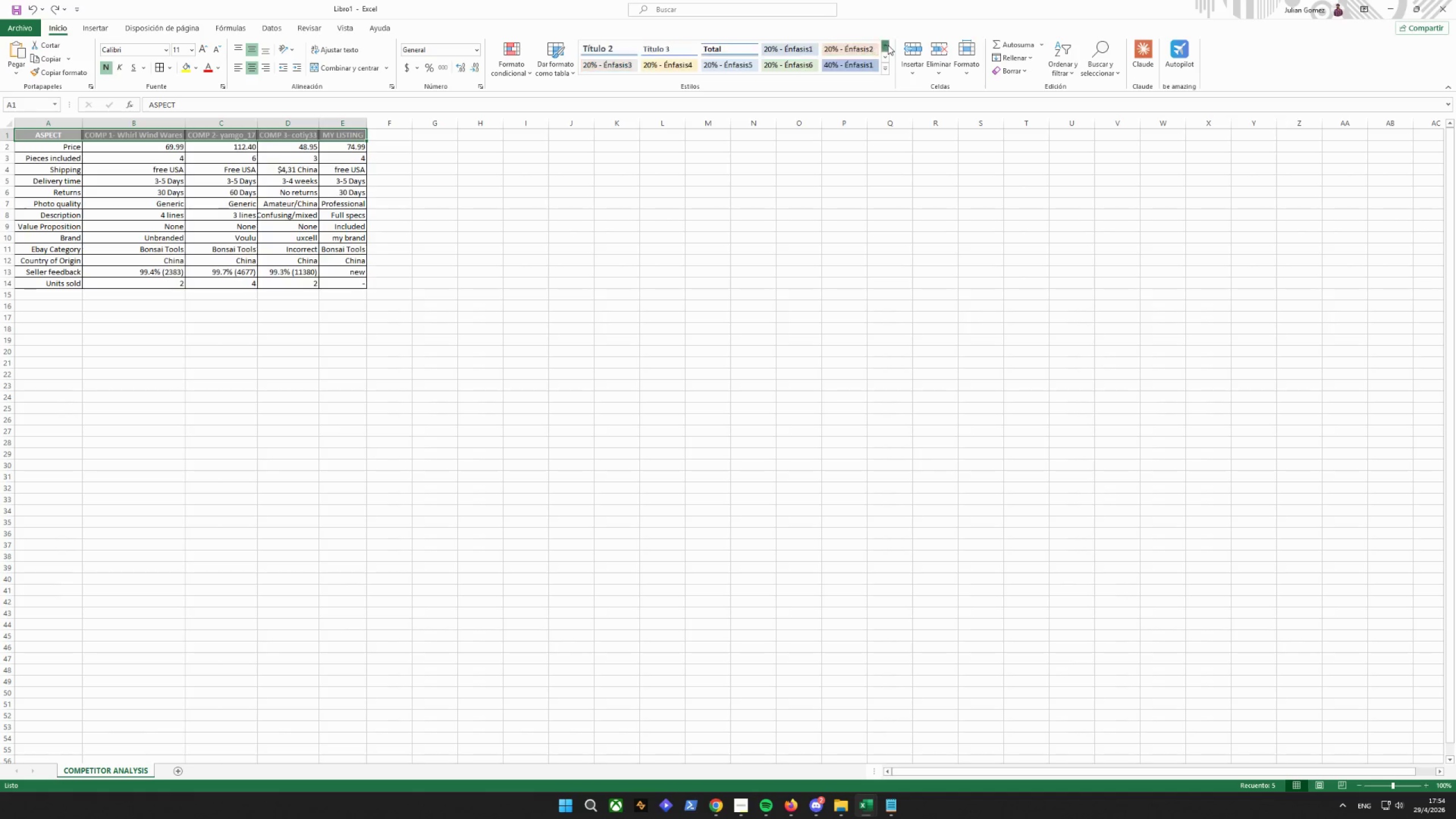 
triple_click([888, 45])
 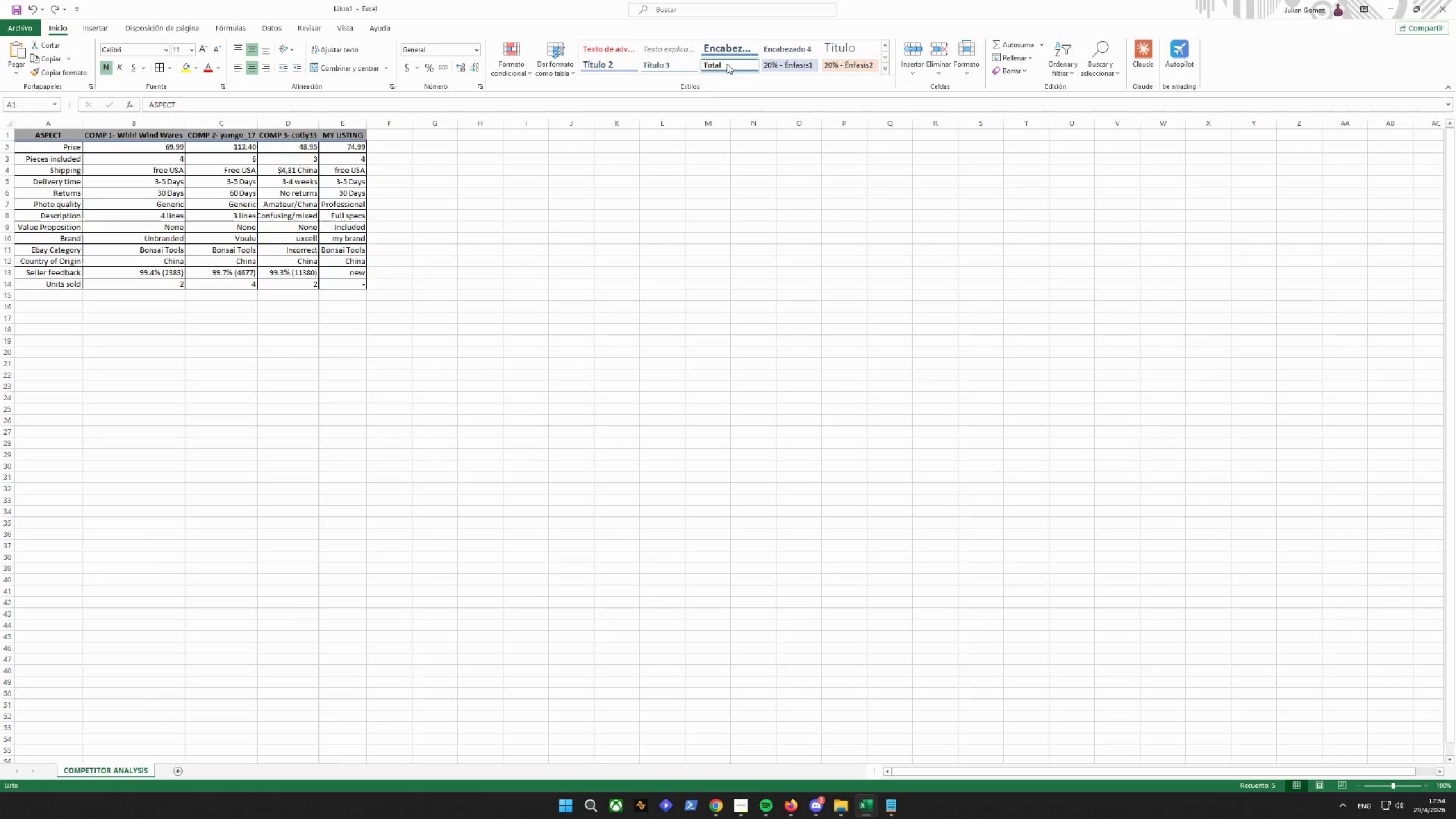 
wait(6.22)
 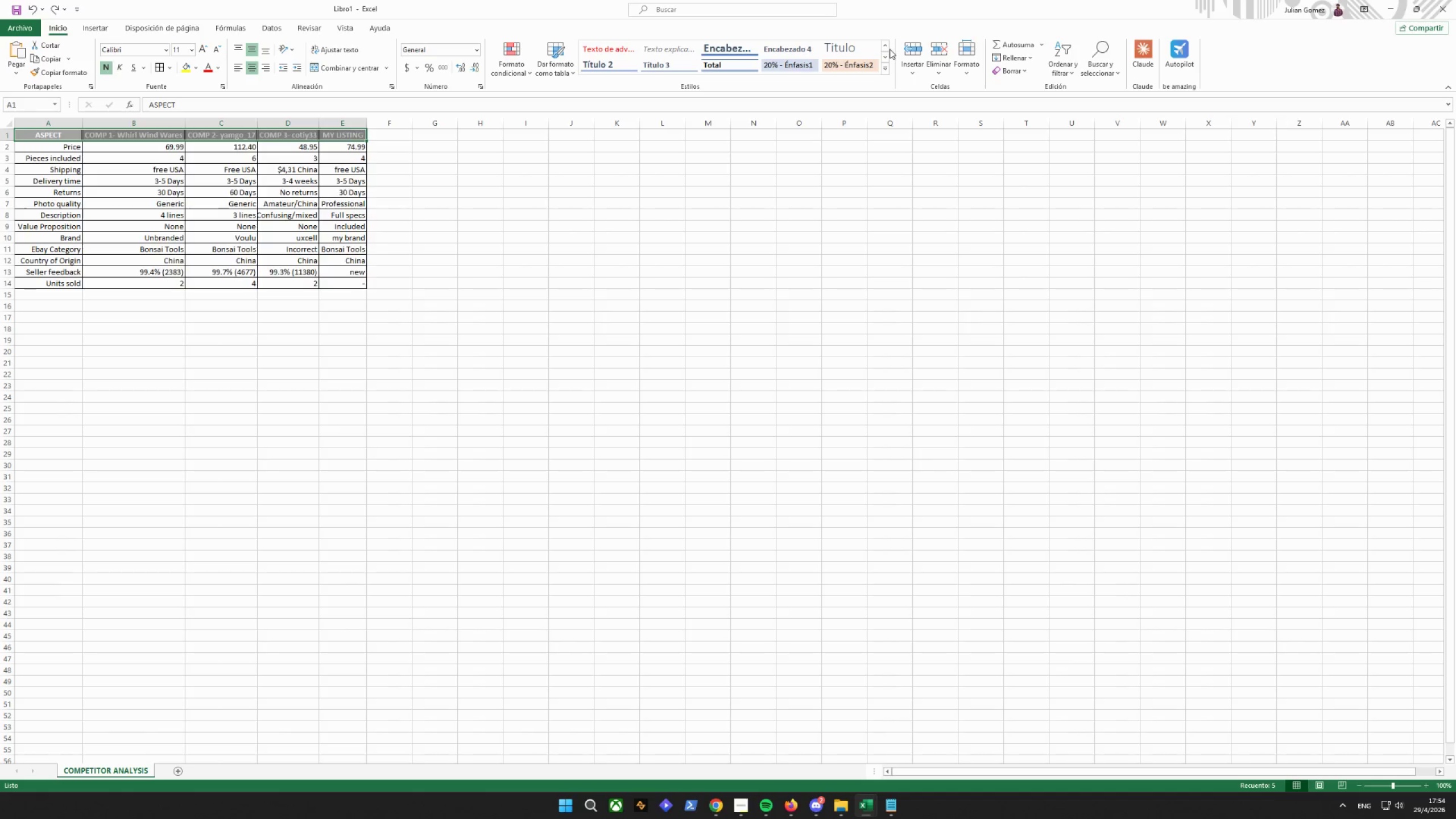 
left_click([612, 62])
 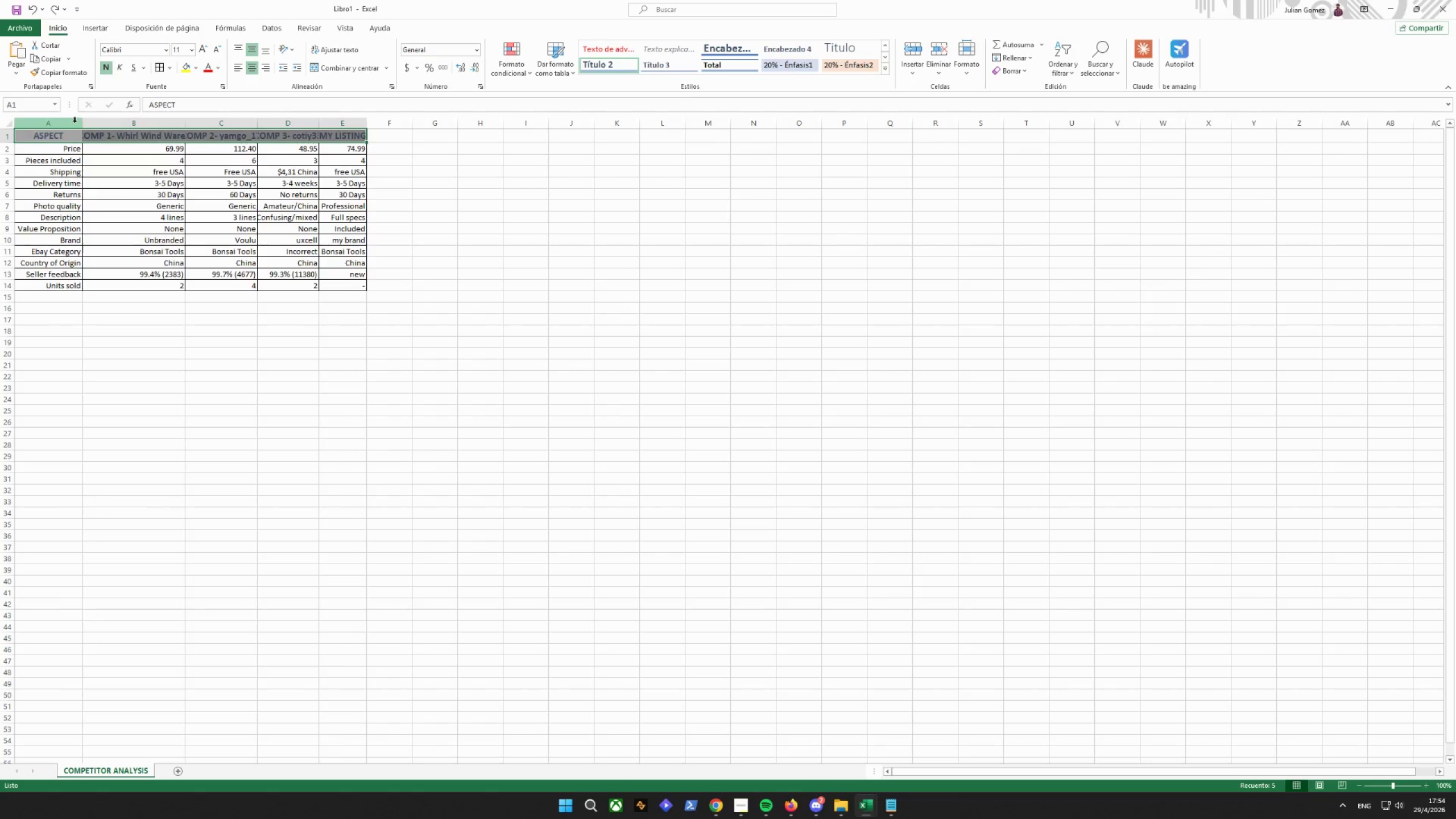 
double_click([82, 124])
 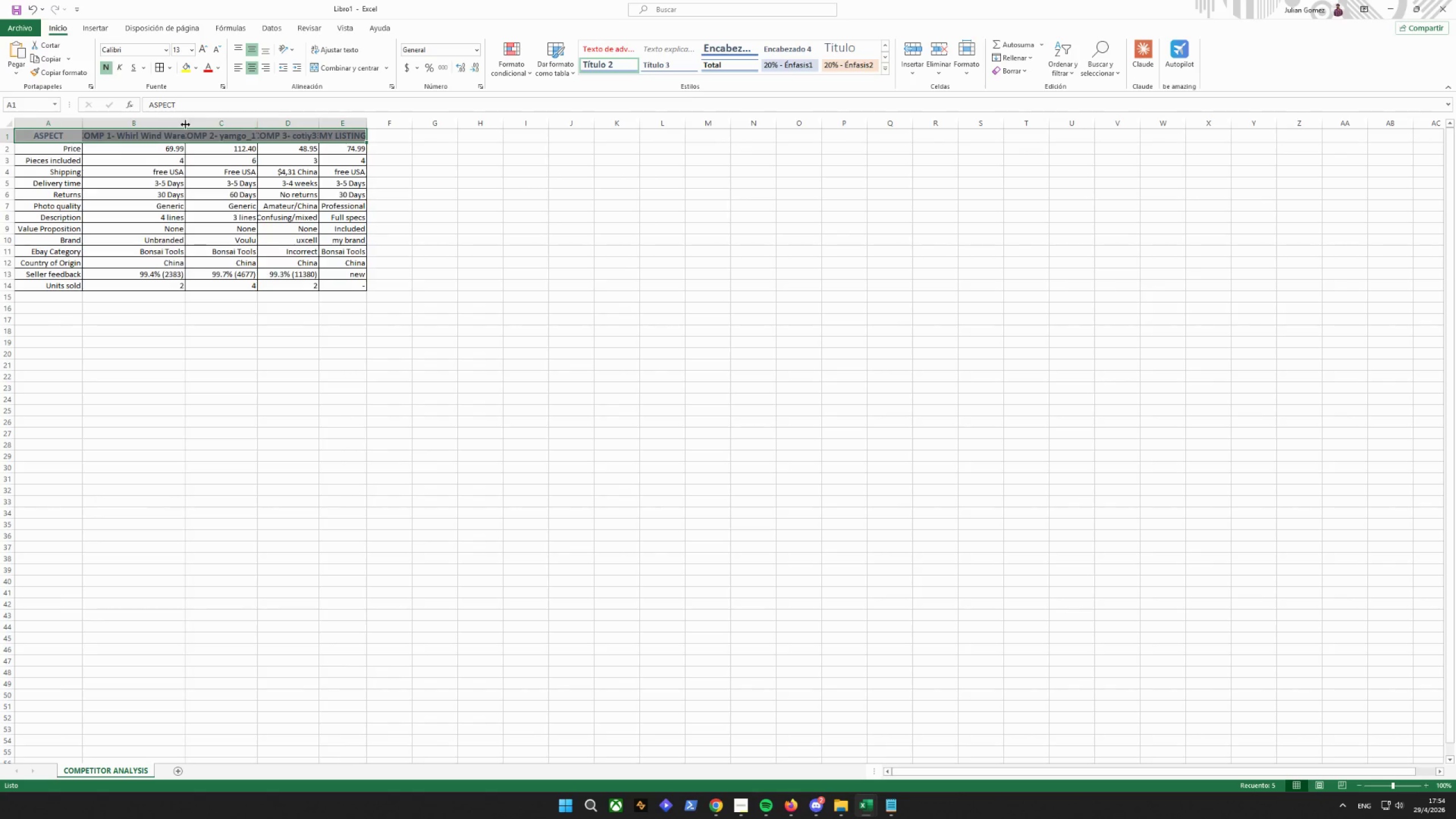 
double_click([184, 123])
 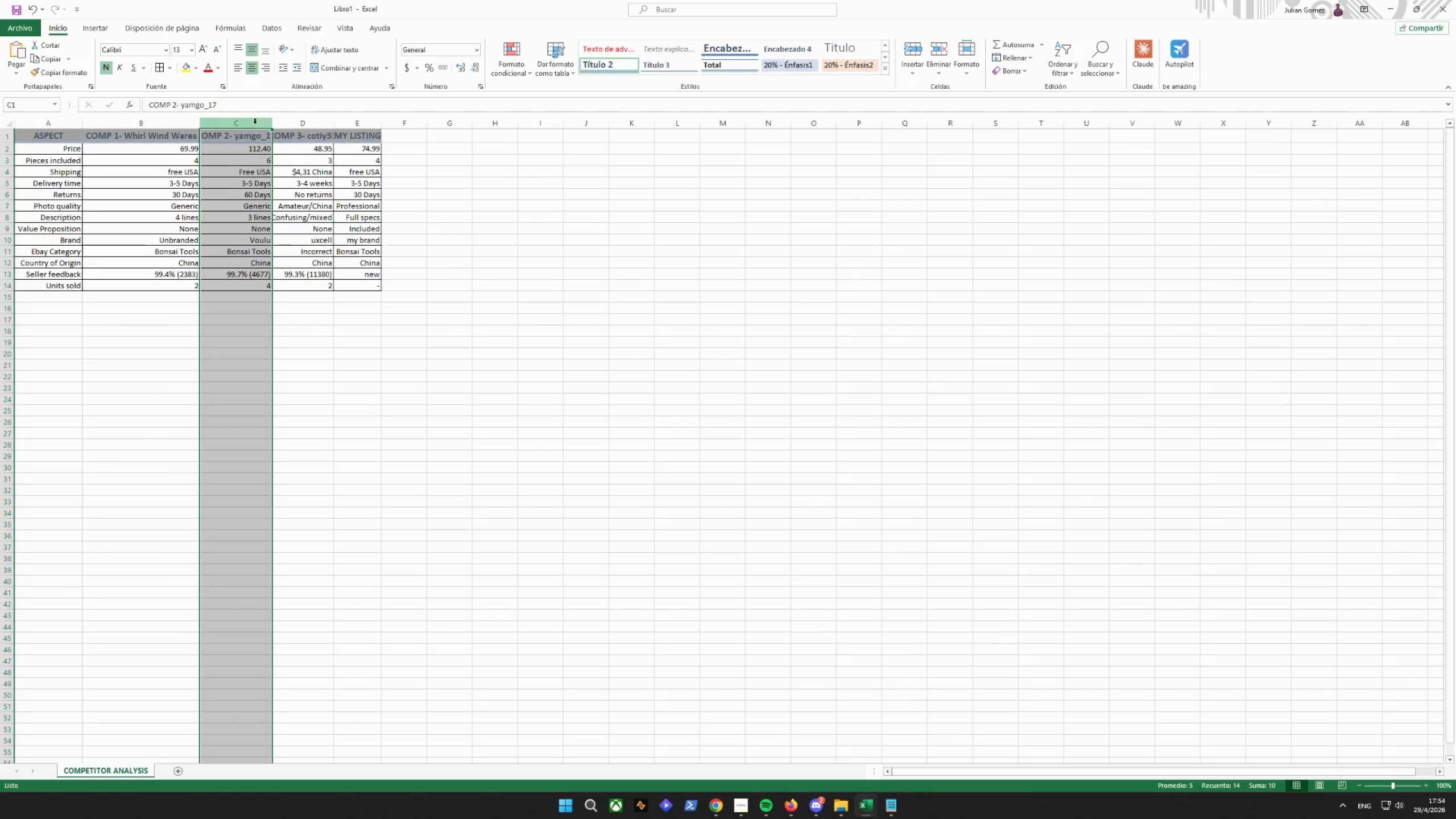 
double_click([274, 122])
 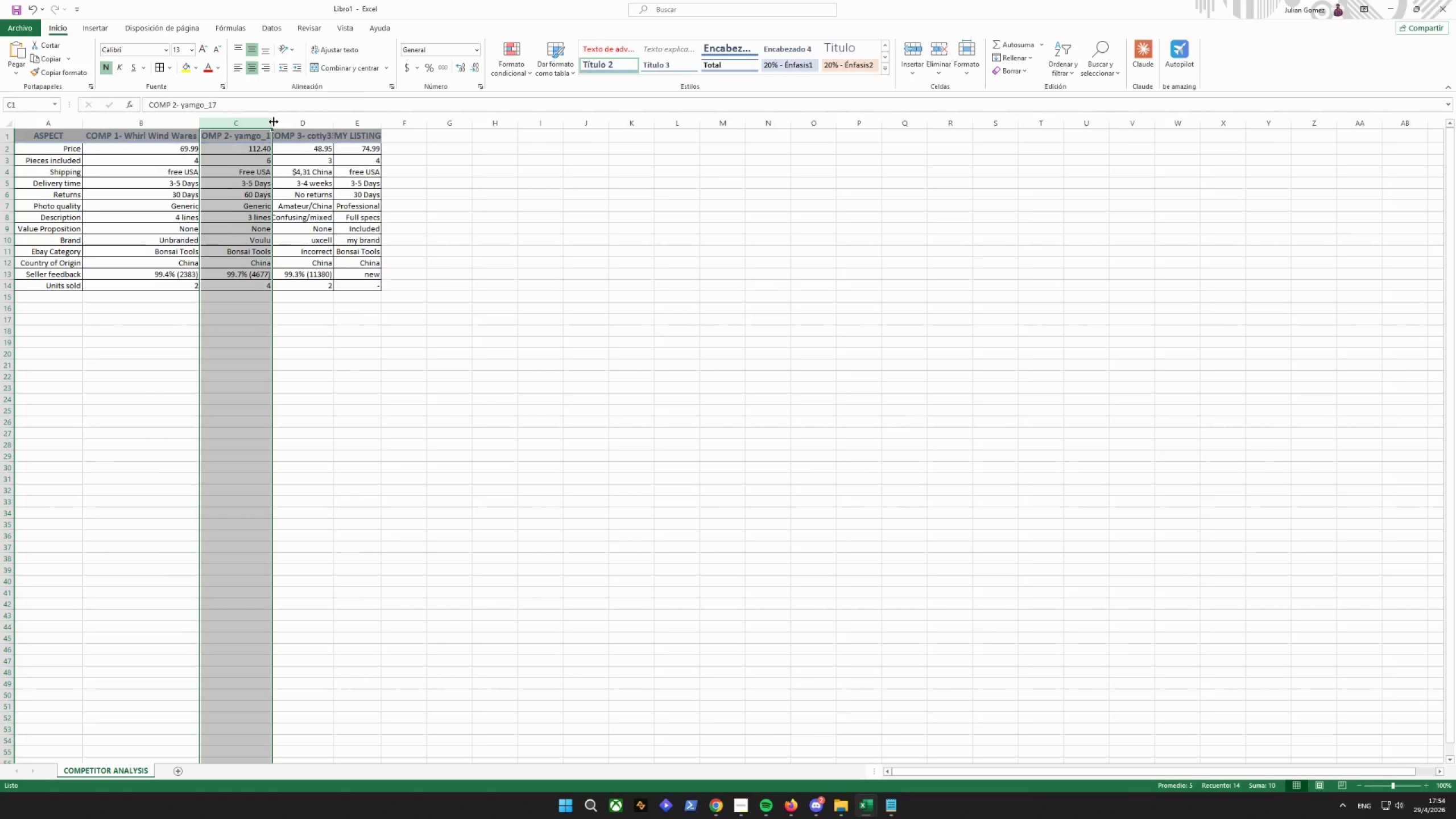 
triple_click([274, 122])
 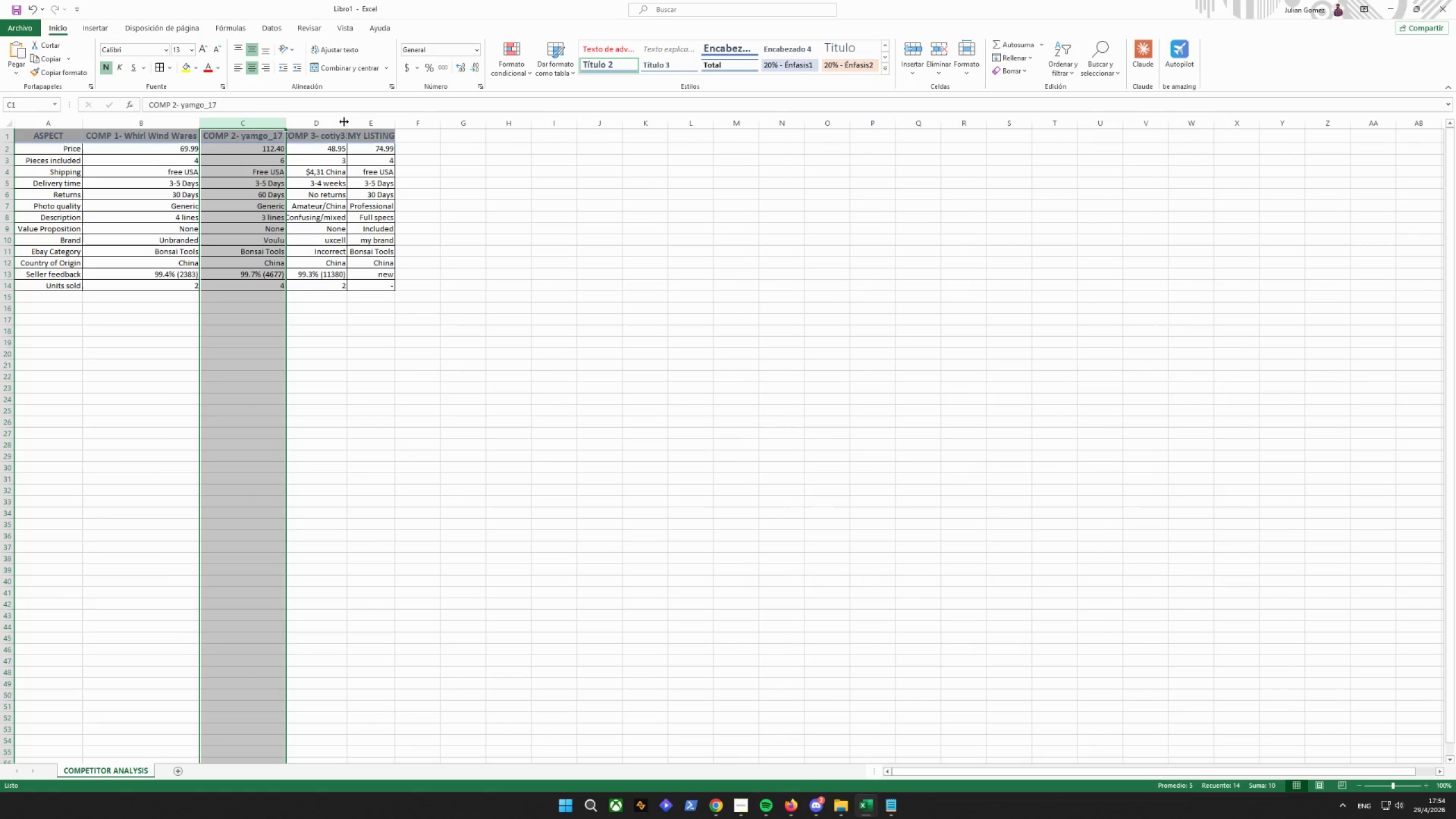 
double_click([345, 122])
 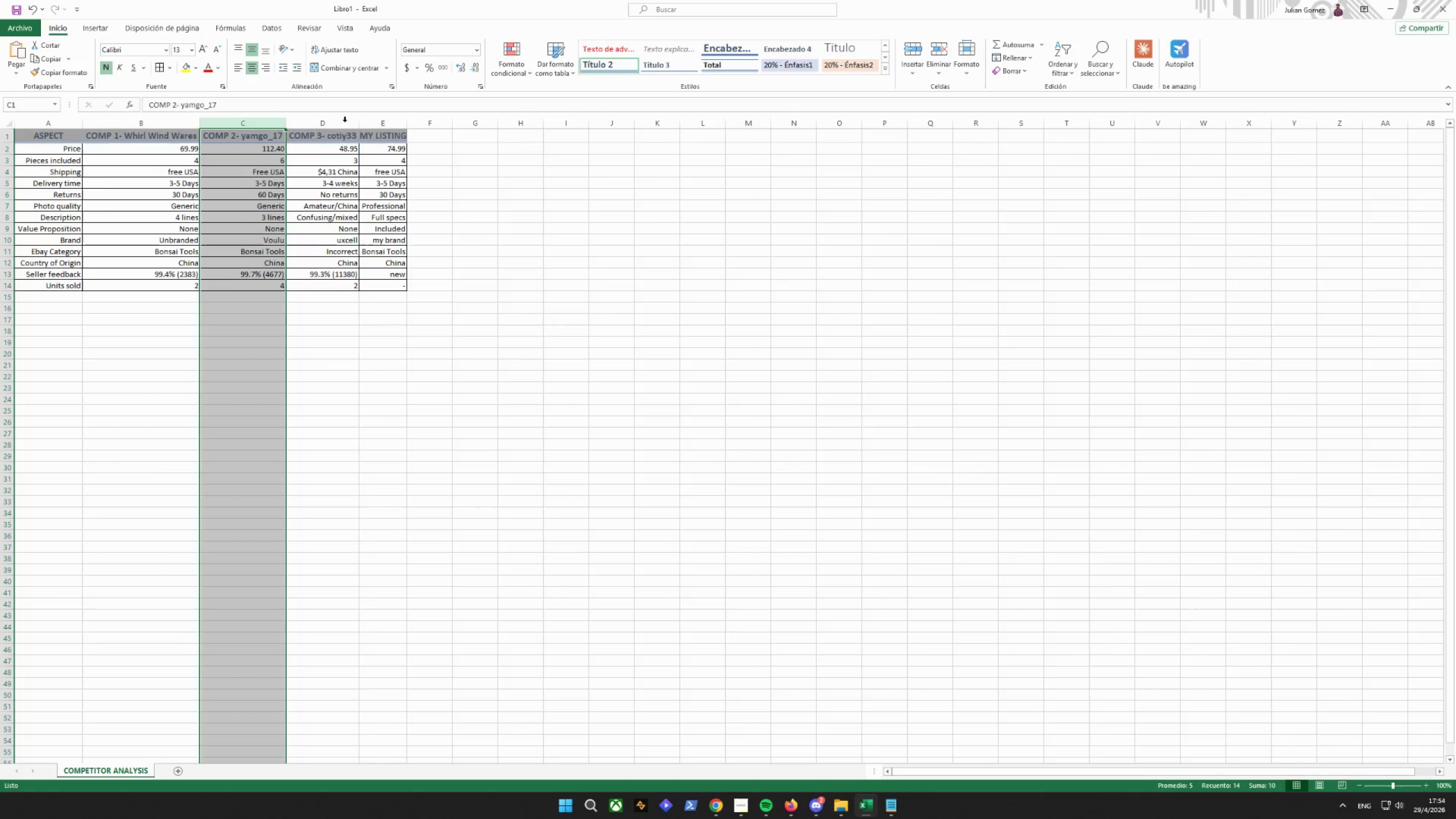 
triple_click([345, 122])
 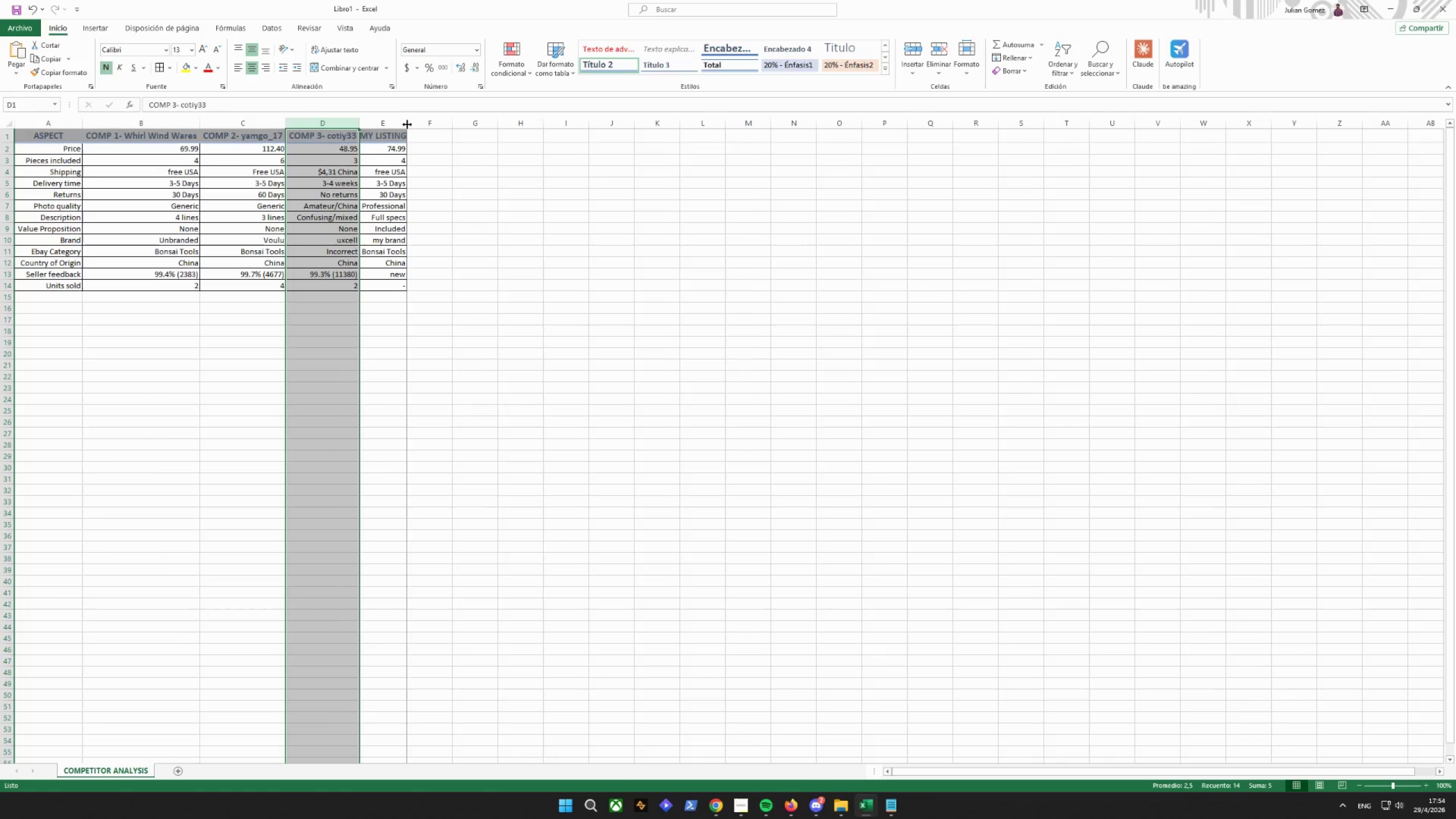 
double_click([407, 125])
 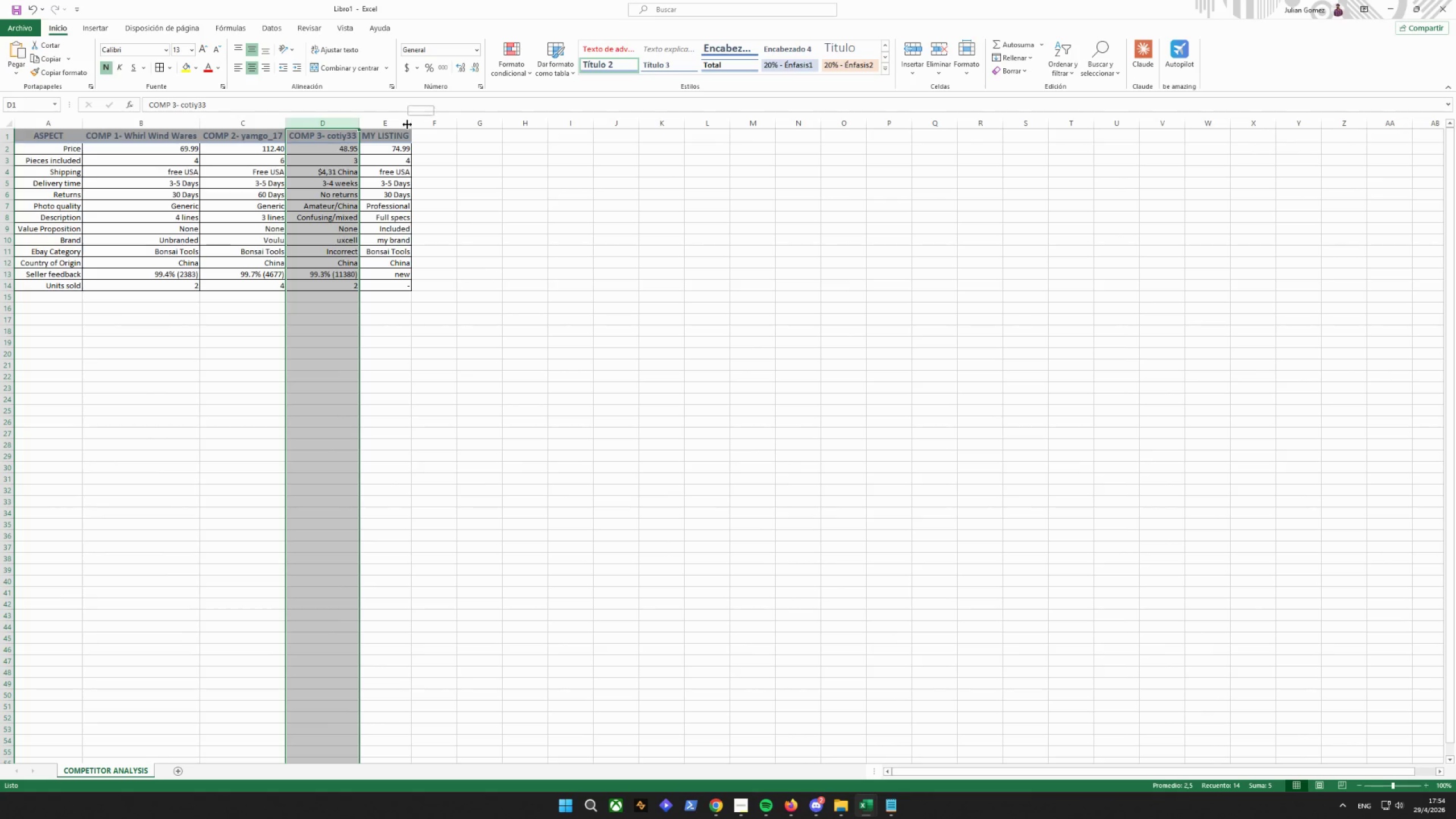 
triple_click([407, 125])
 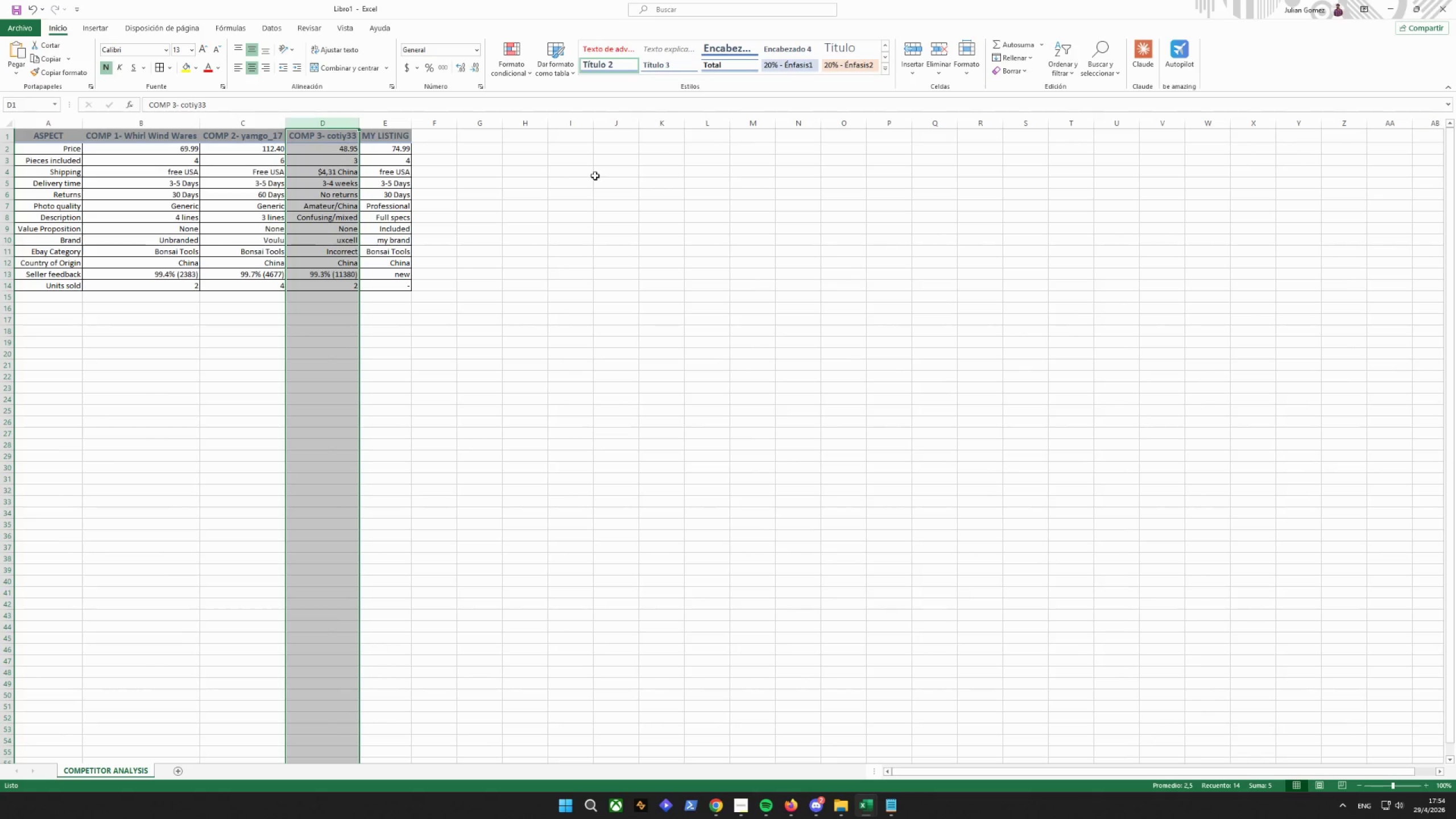 
triple_click([628, 176])
 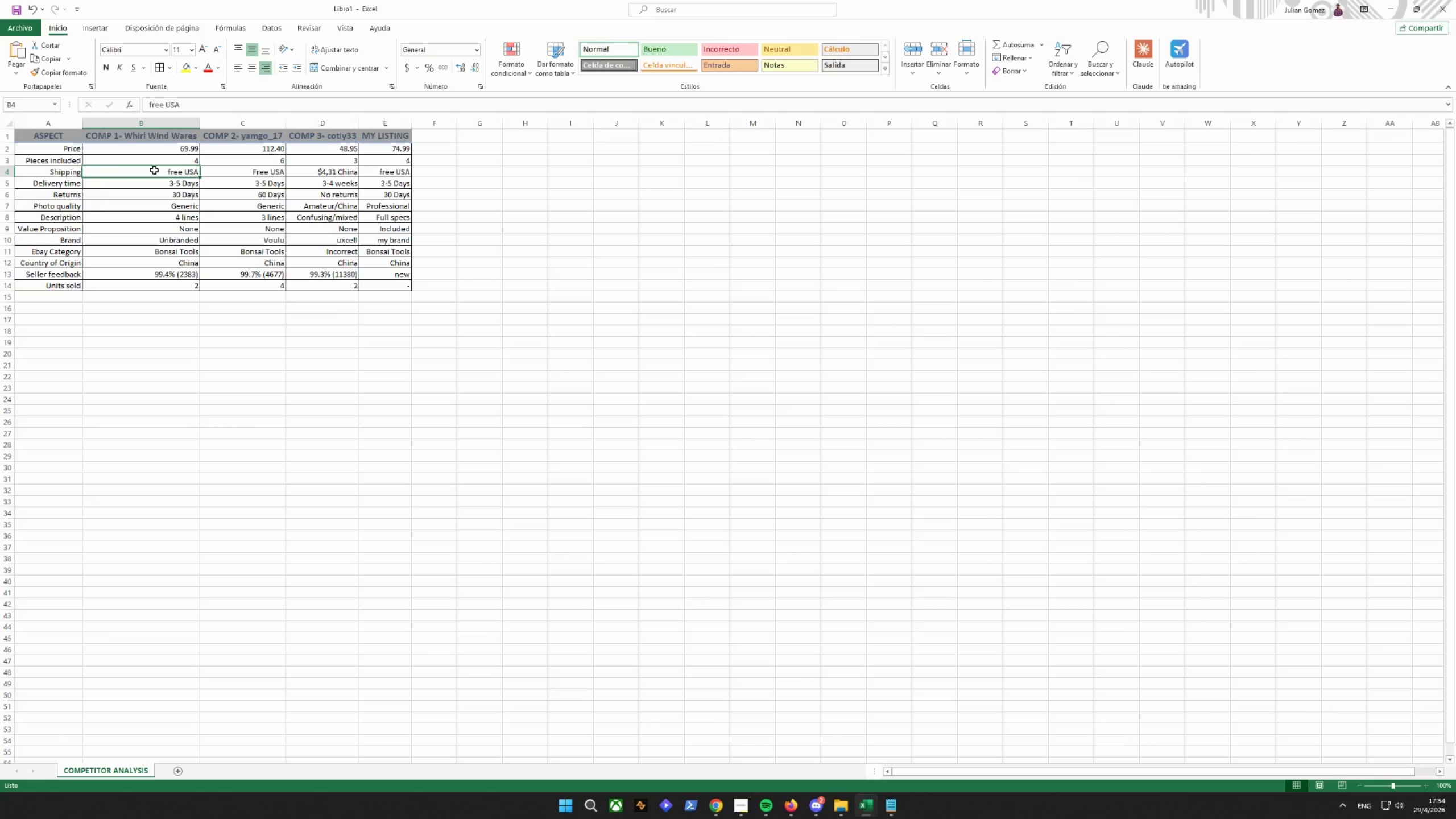 
left_click_drag(start_coordinate=[37, 134], to_coordinate=[395, 280])
 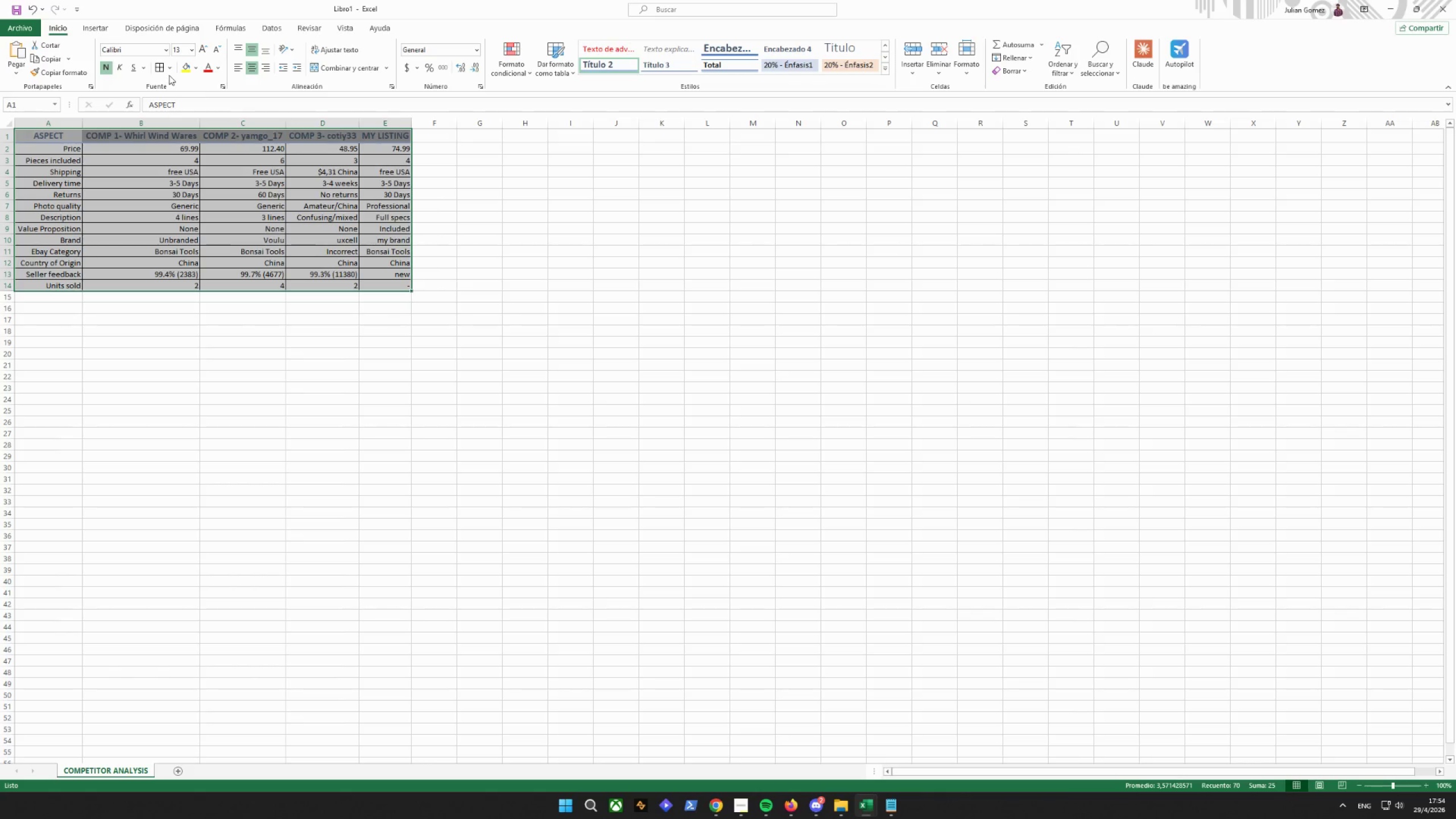 
left_click([158, 70])
 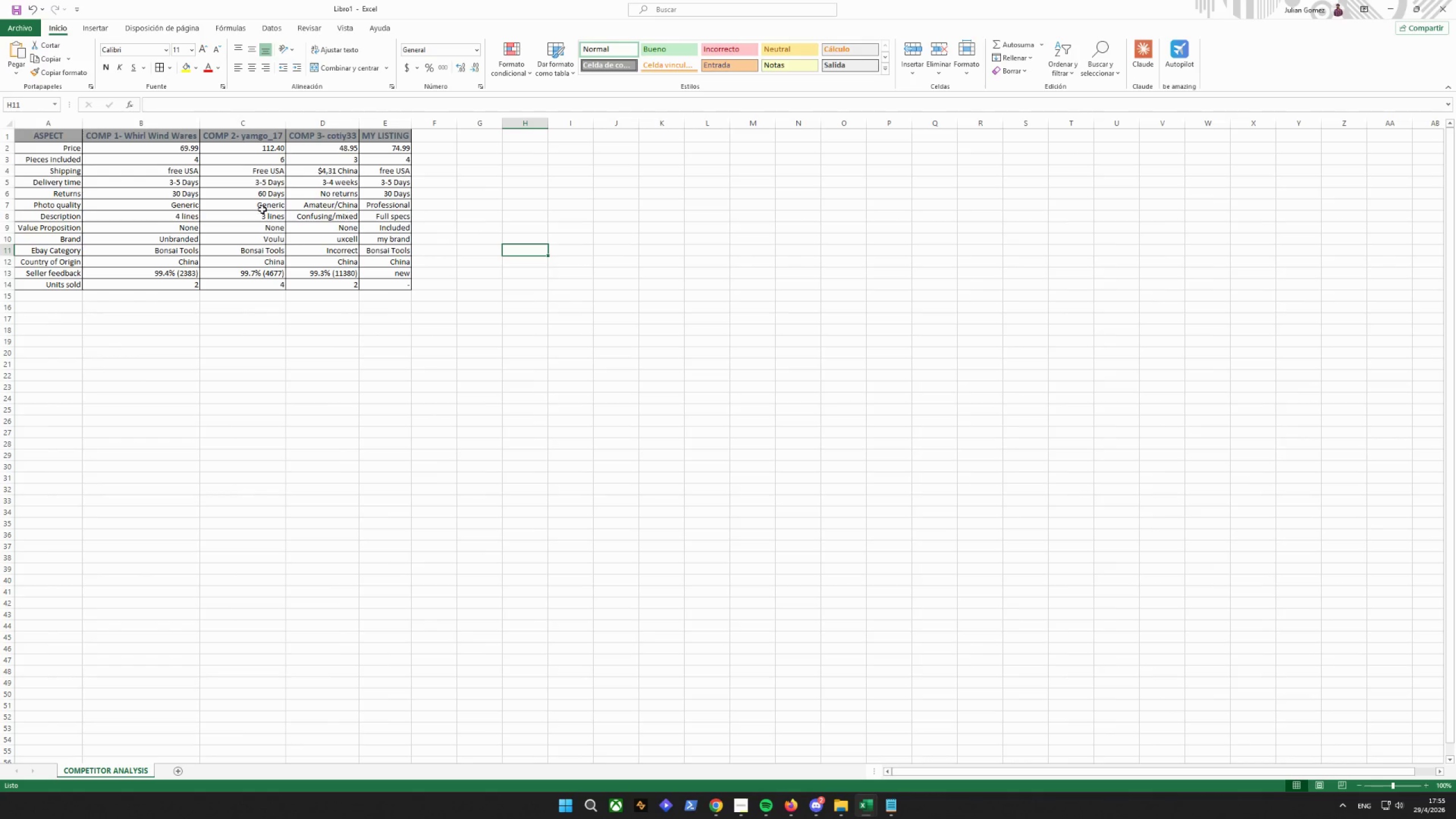 
left_click_drag(start_coordinate=[63, 148], to_coordinate=[378, 282])
 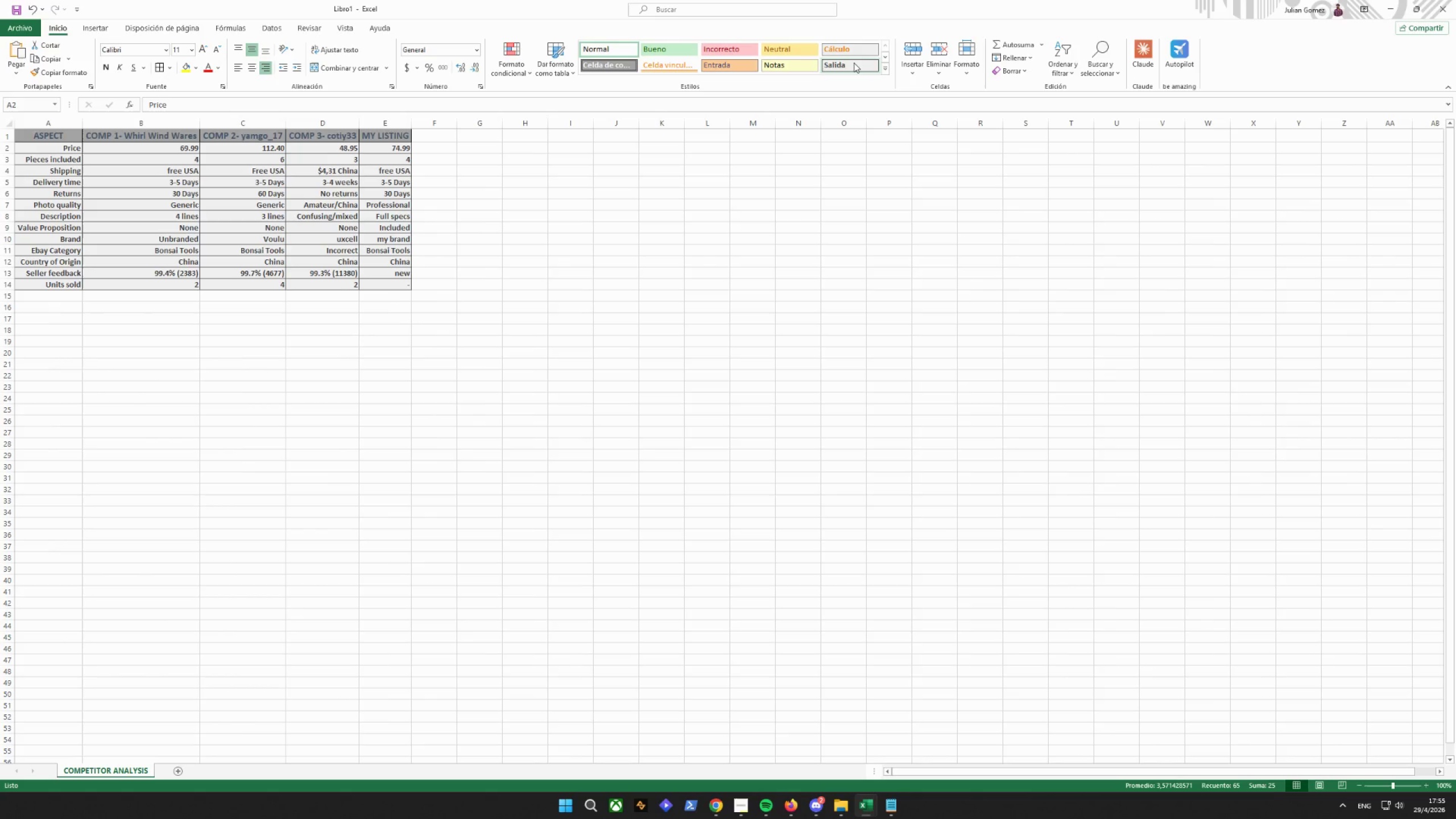 
left_click([854, 63])
 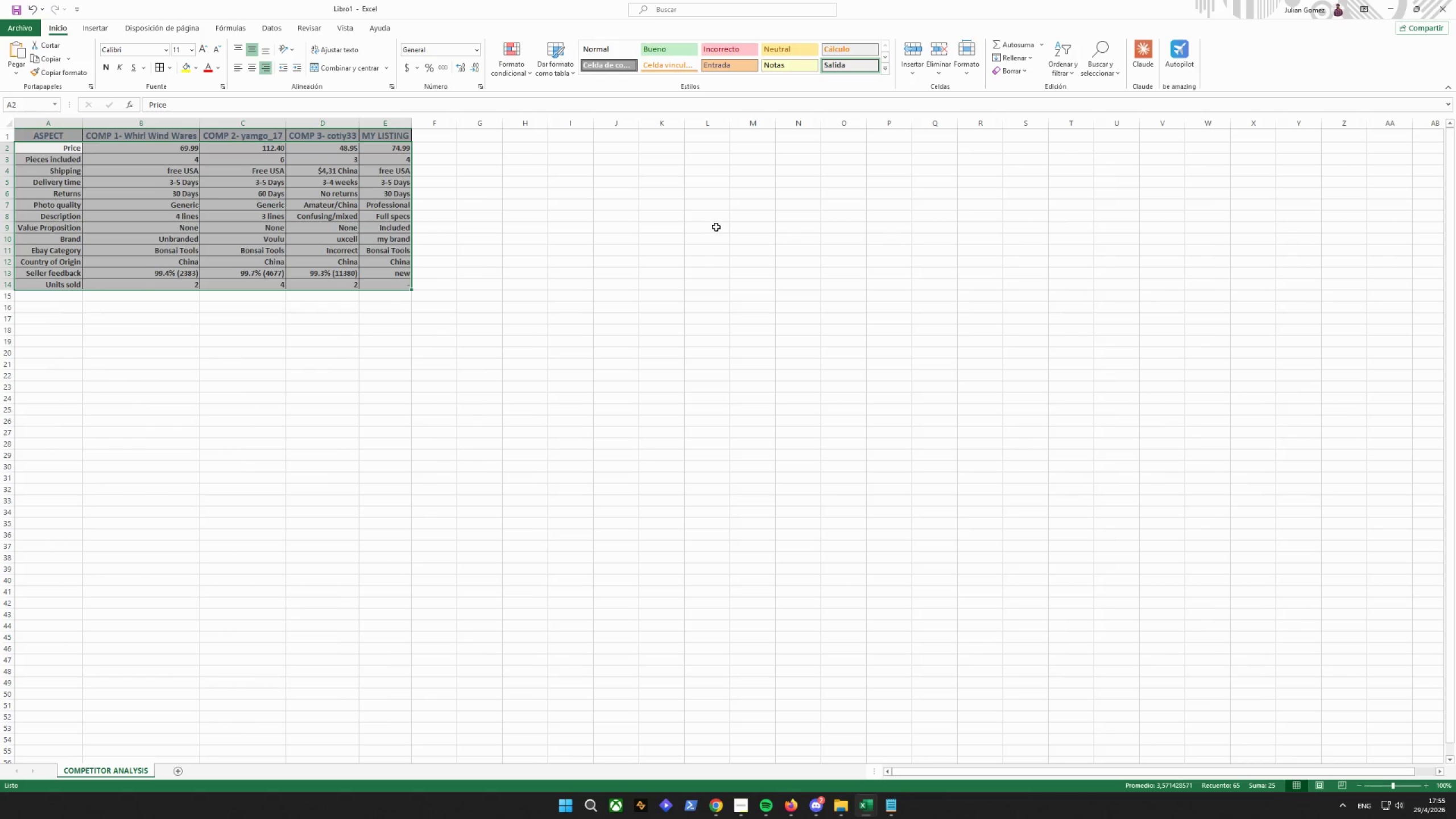 
left_click([716, 226])
 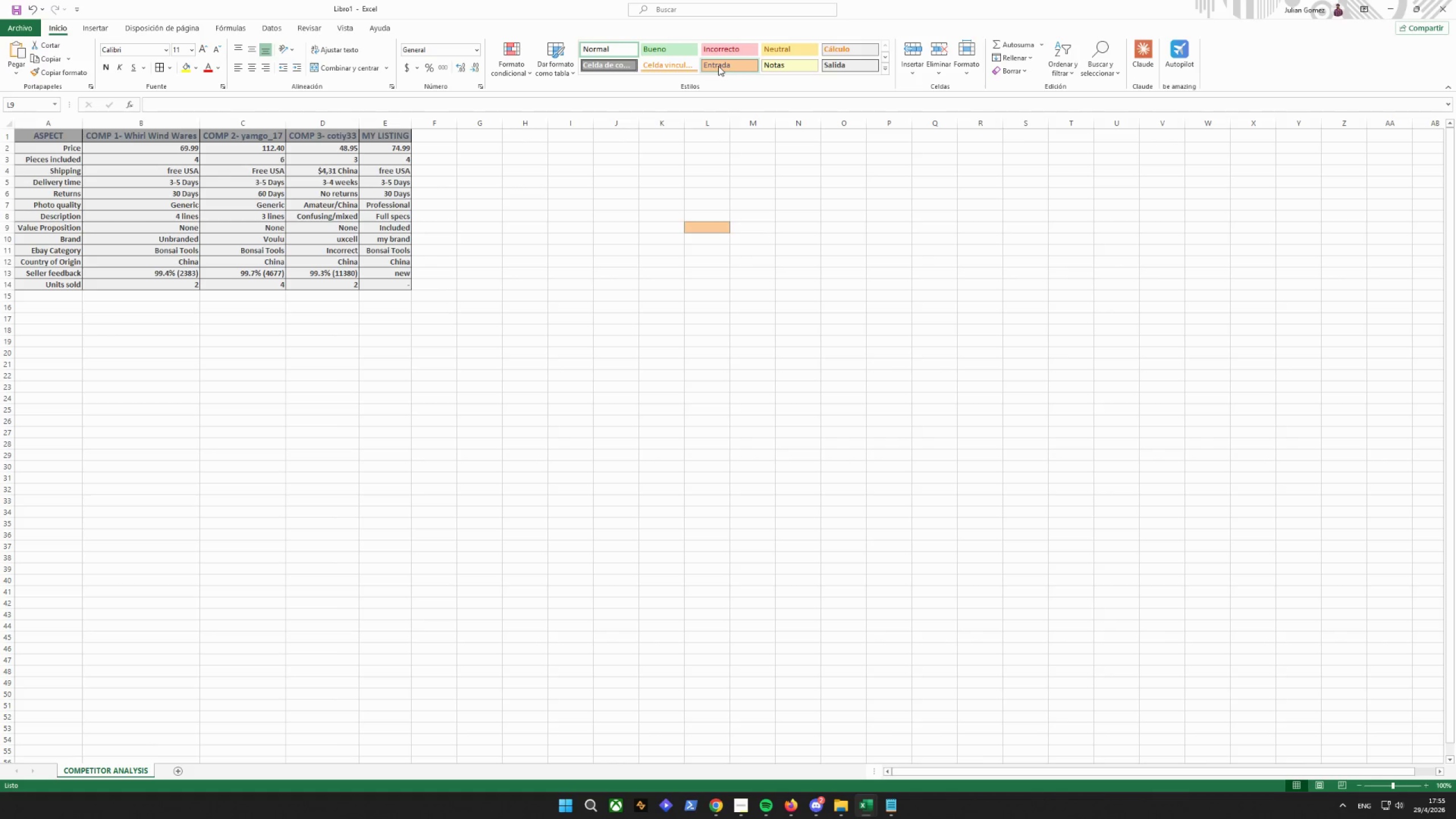 
left_click_drag(start_coordinate=[36, 133], to_coordinate=[405, 131])
 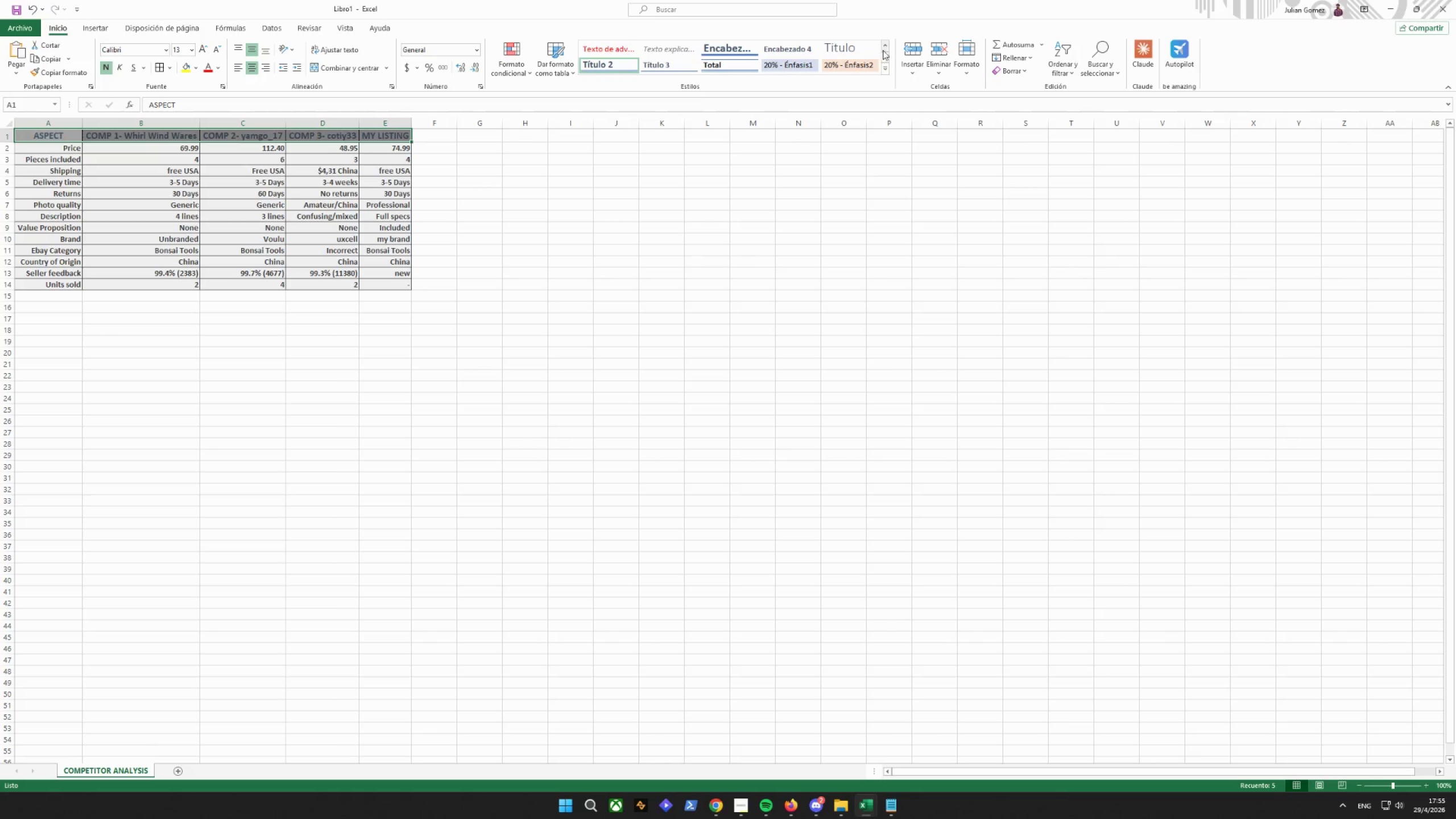 
double_click([887, 44])
 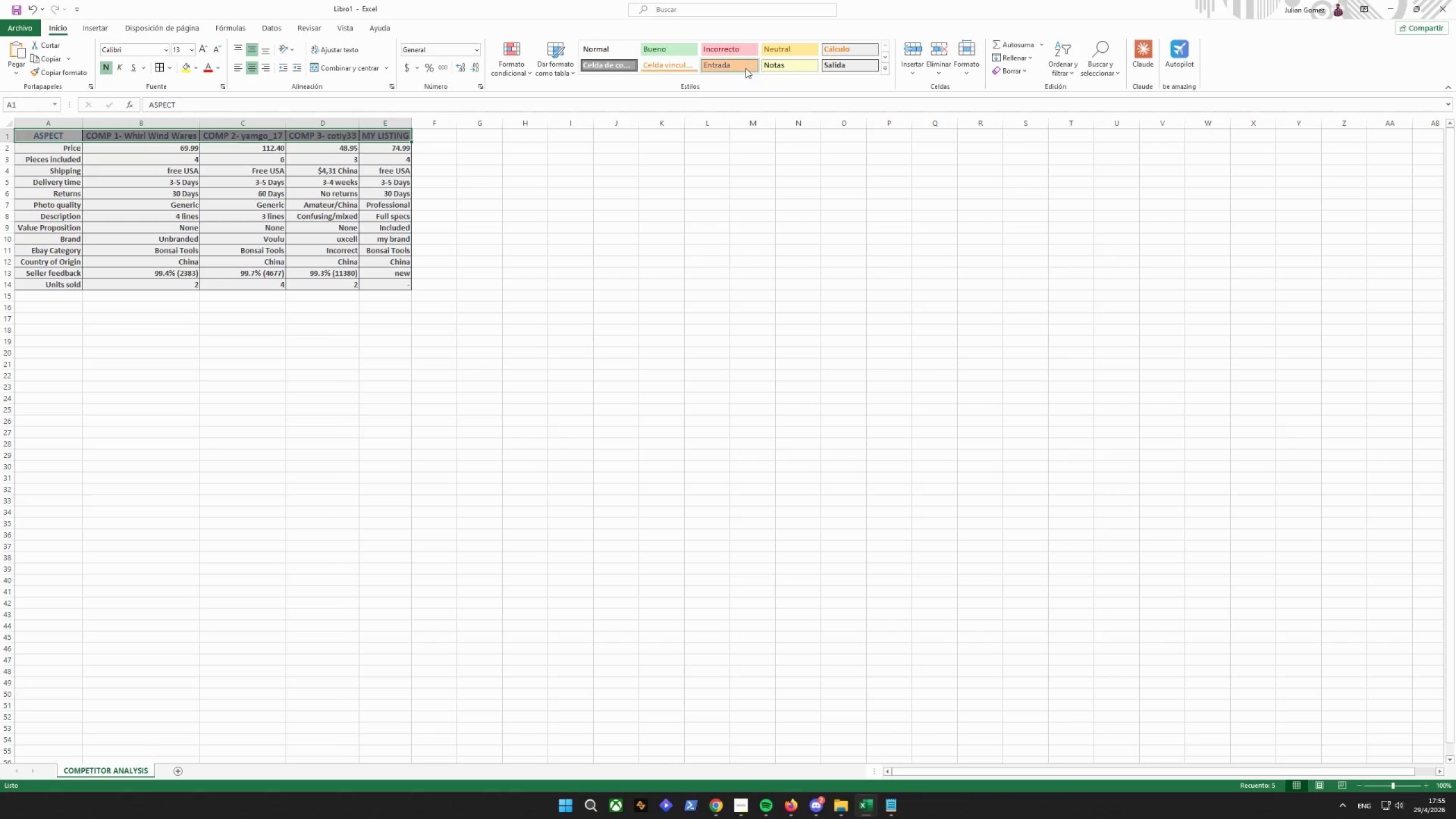 
left_click([734, 66])
 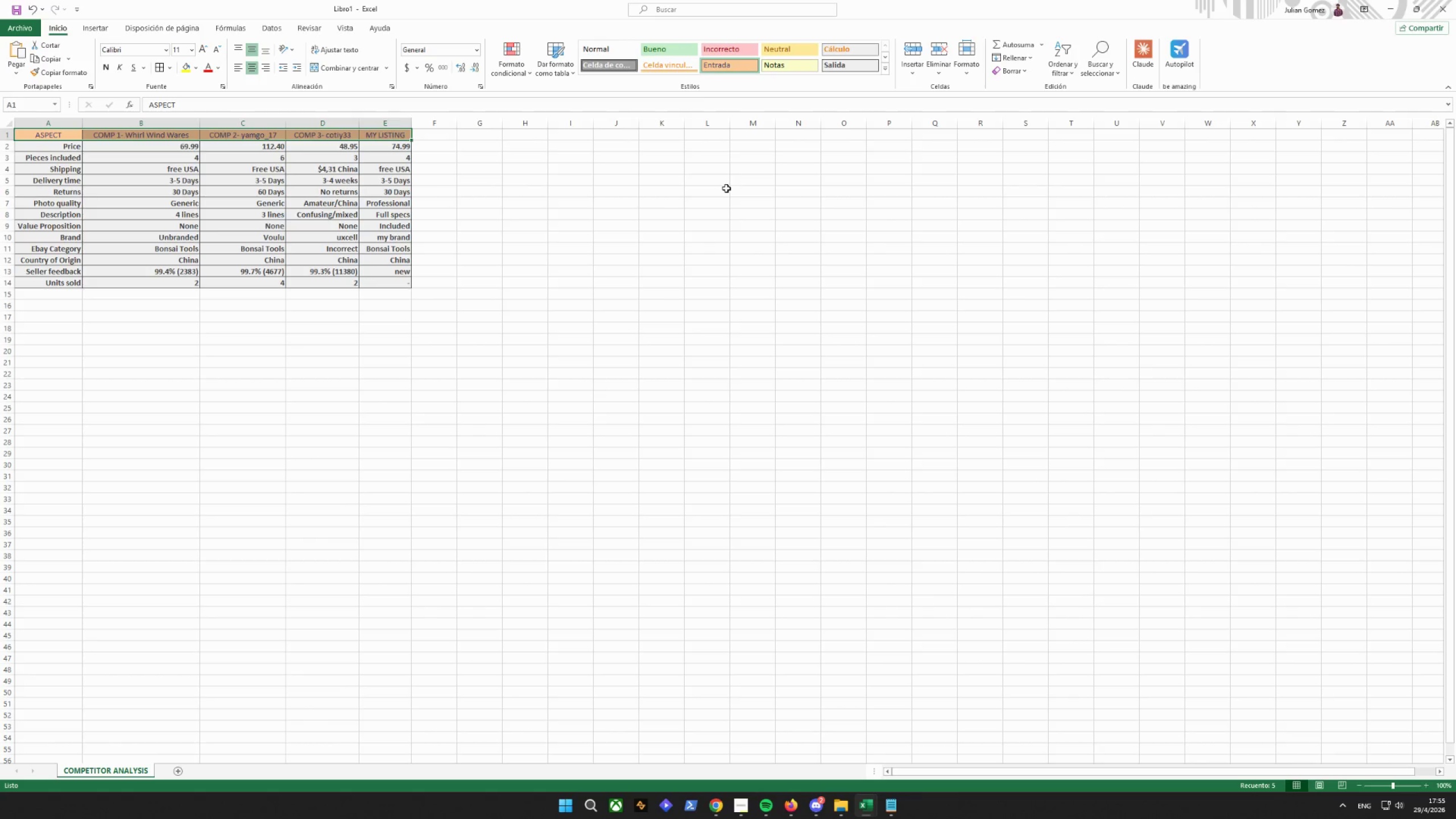 
left_click([726, 188])
 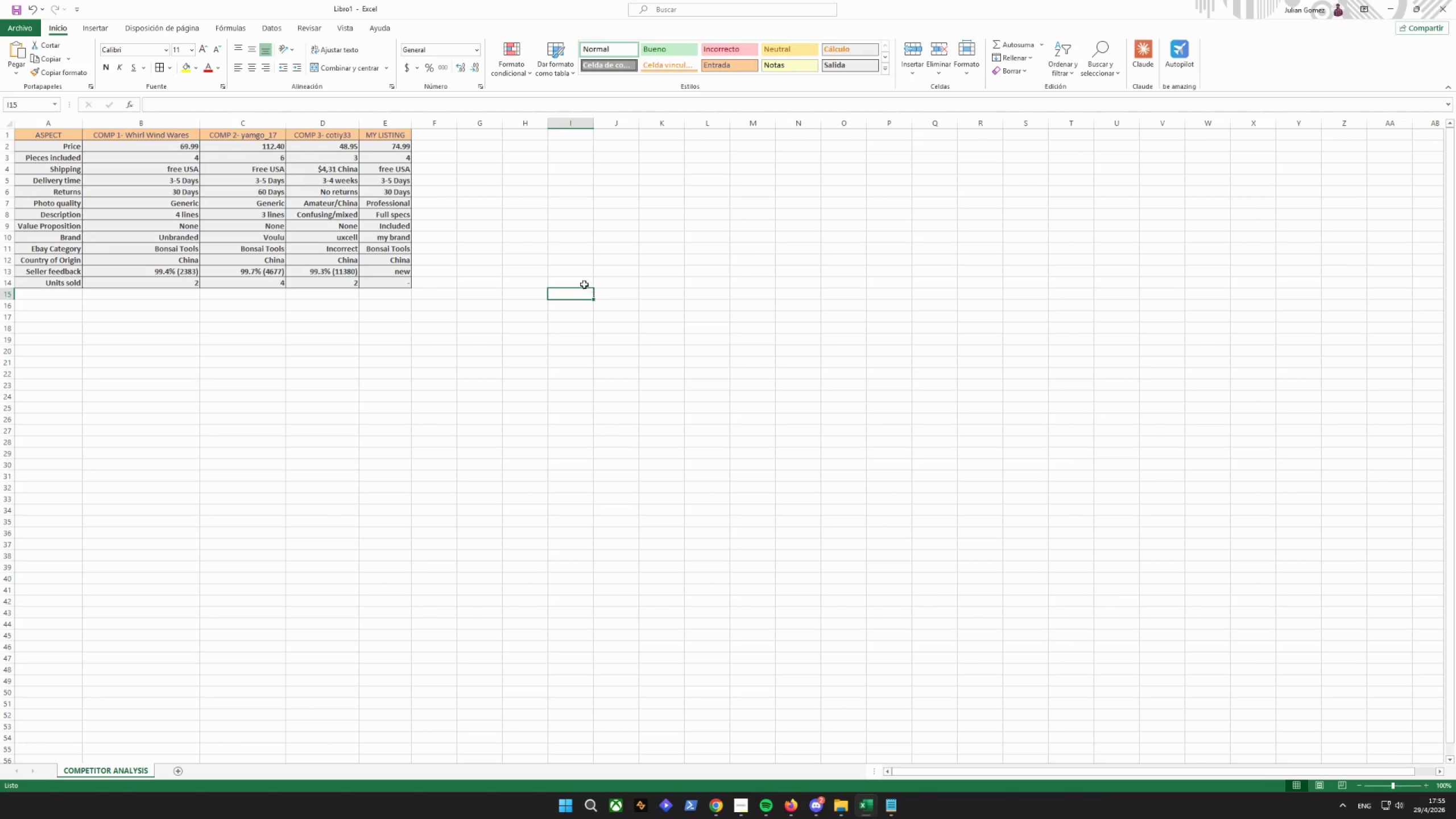 
left_click_drag(start_coordinate=[340, 267], to_coordinate=[336, 268])
 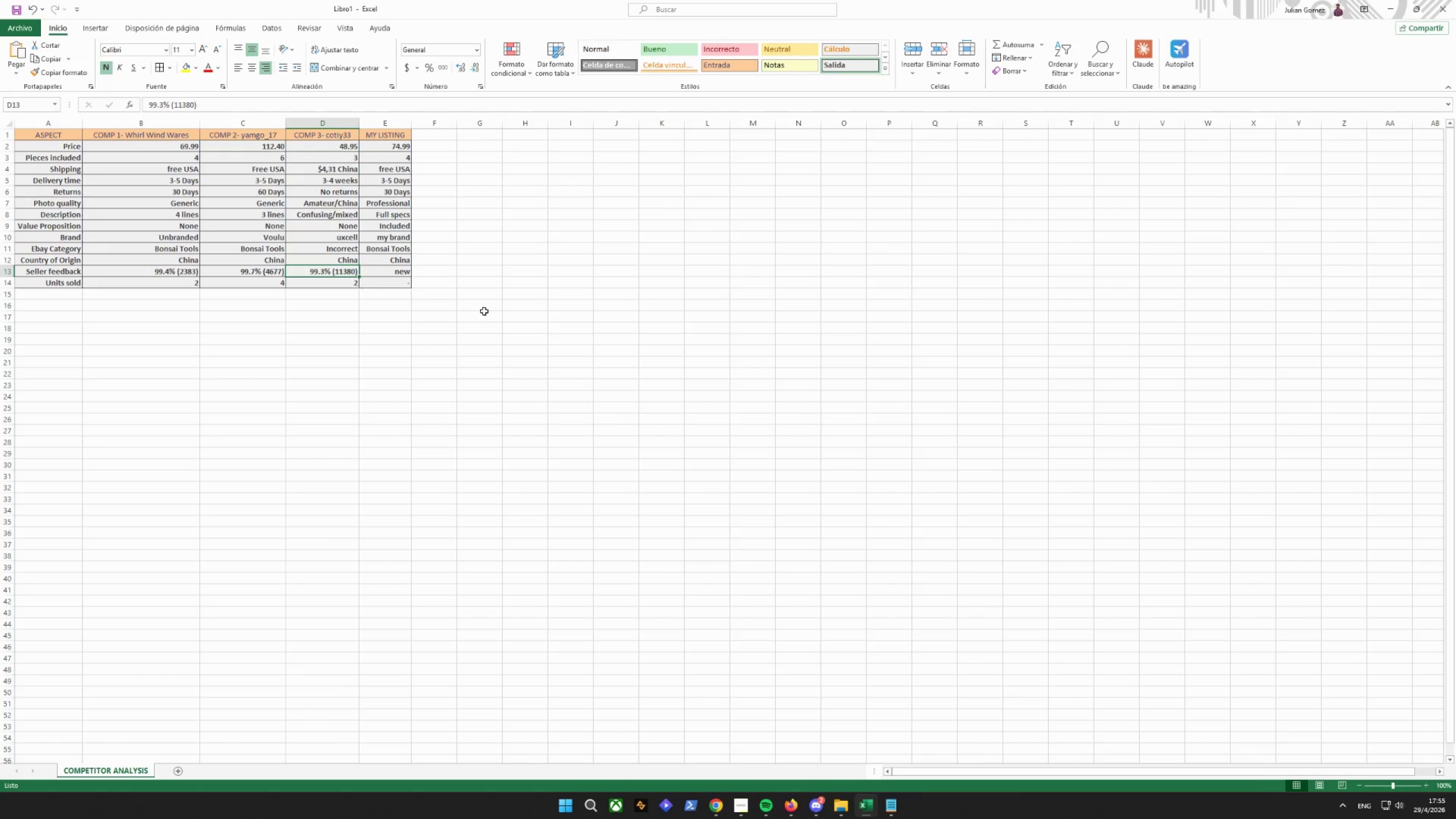 
left_click_drag(start_coordinate=[541, 317], to_coordinate=[551, 318])
 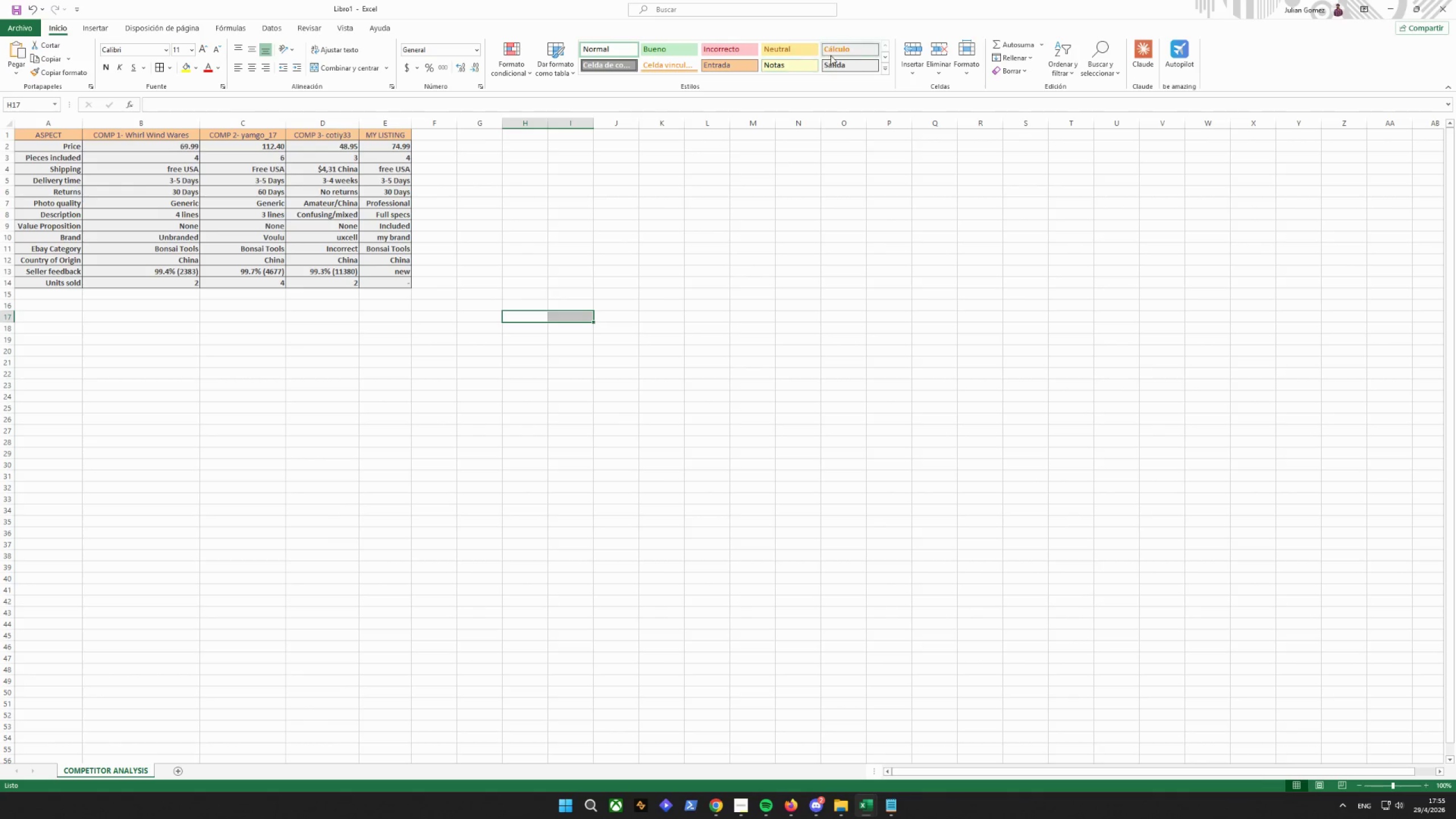 
scroll: coordinate [876, 57], scroll_direction: down, amount: 1.0
 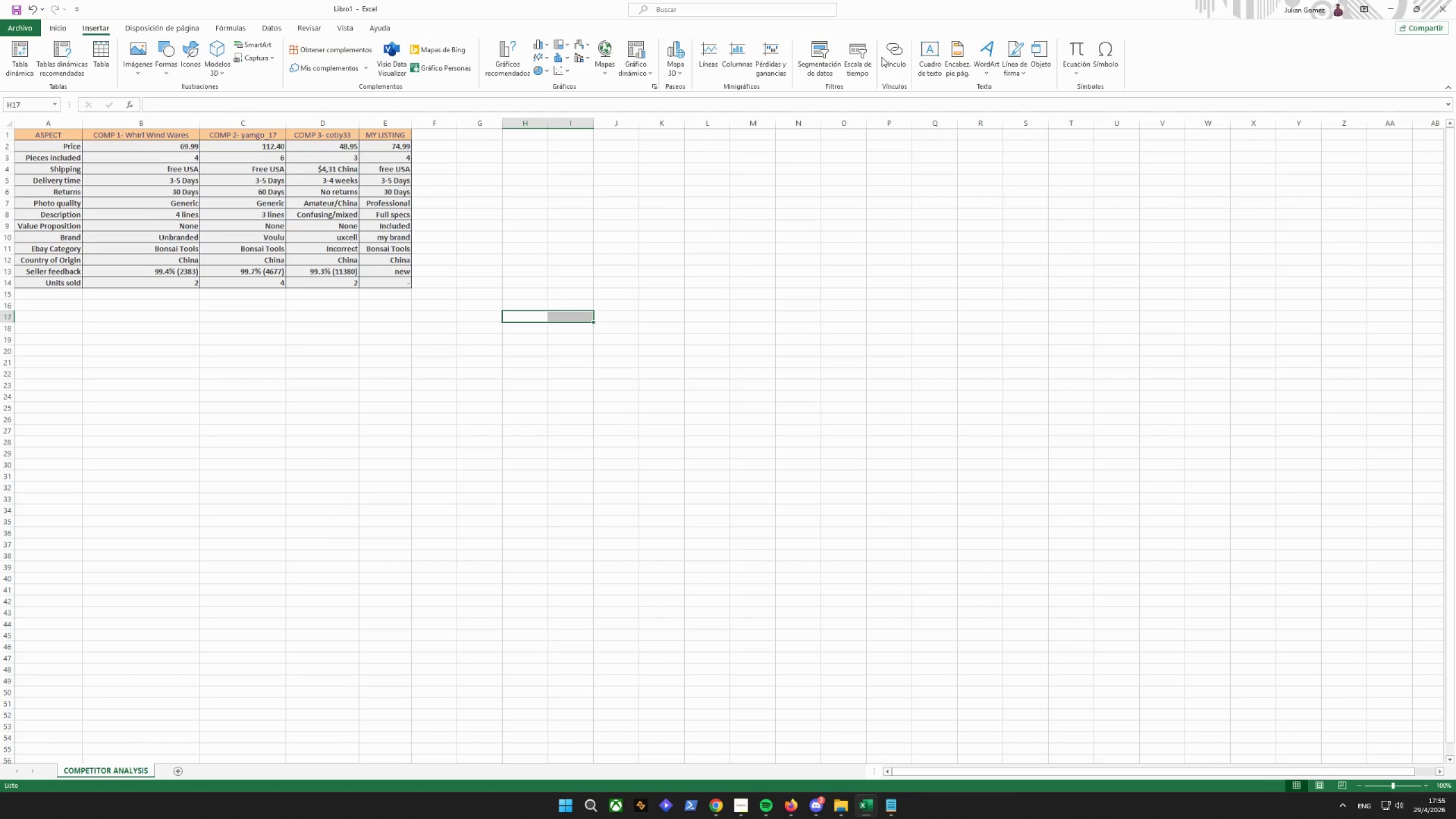 
scroll: coordinate [882, 57], scroll_direction: up, amount: 1.0
 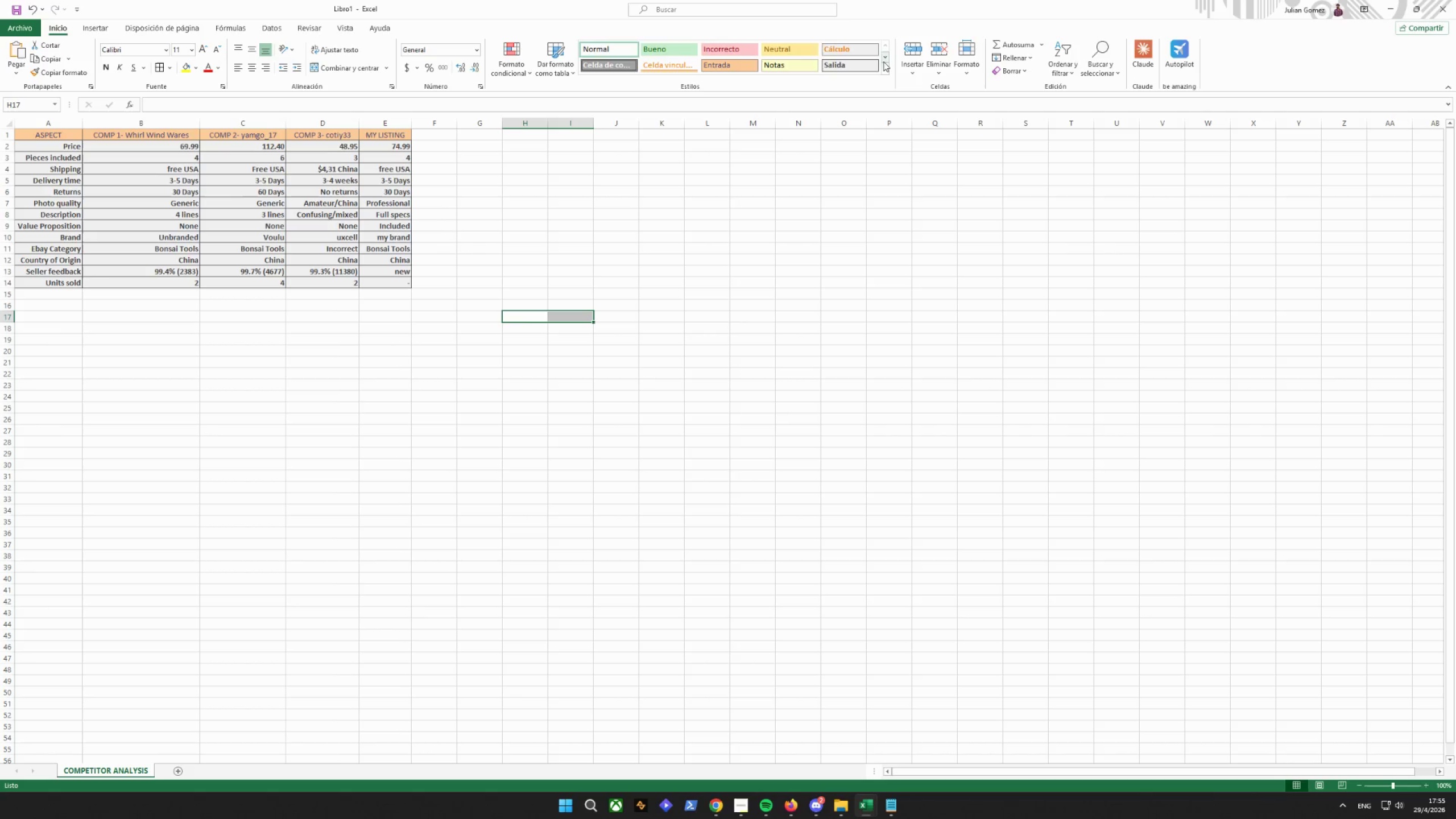 
left_click([884, 61])
 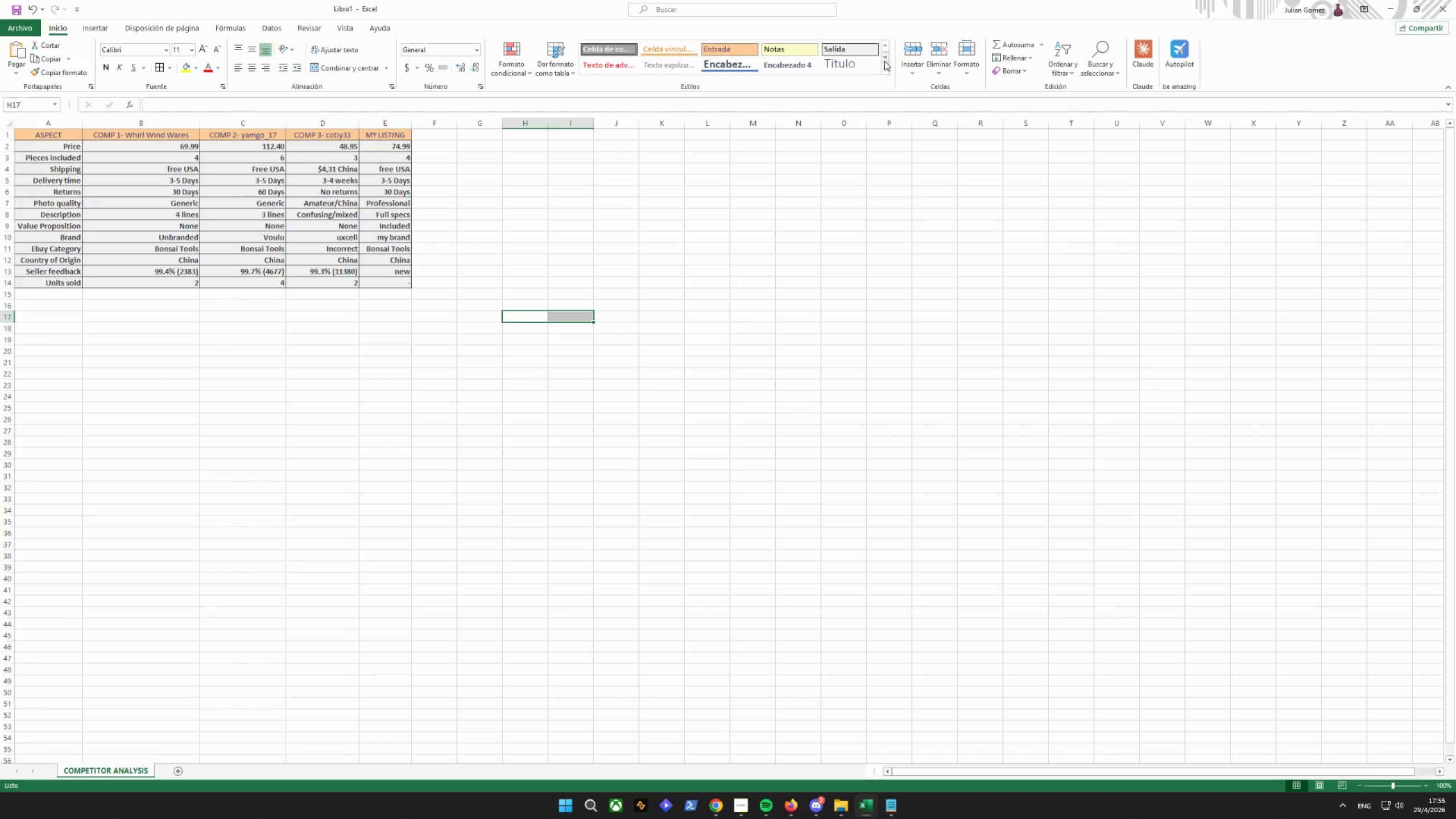 
double_click([885, 60])
 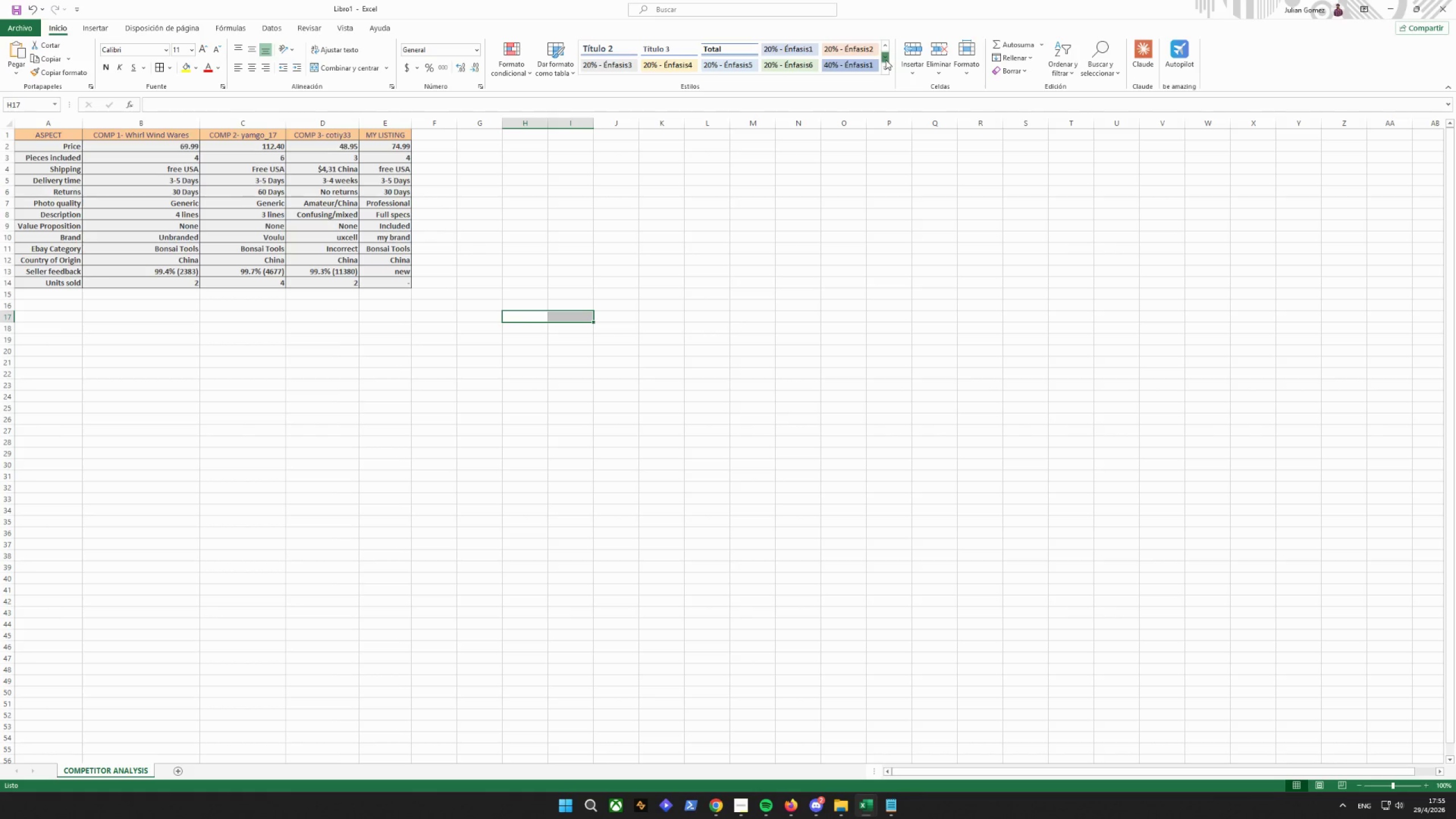 
triple_click([886, 60])
 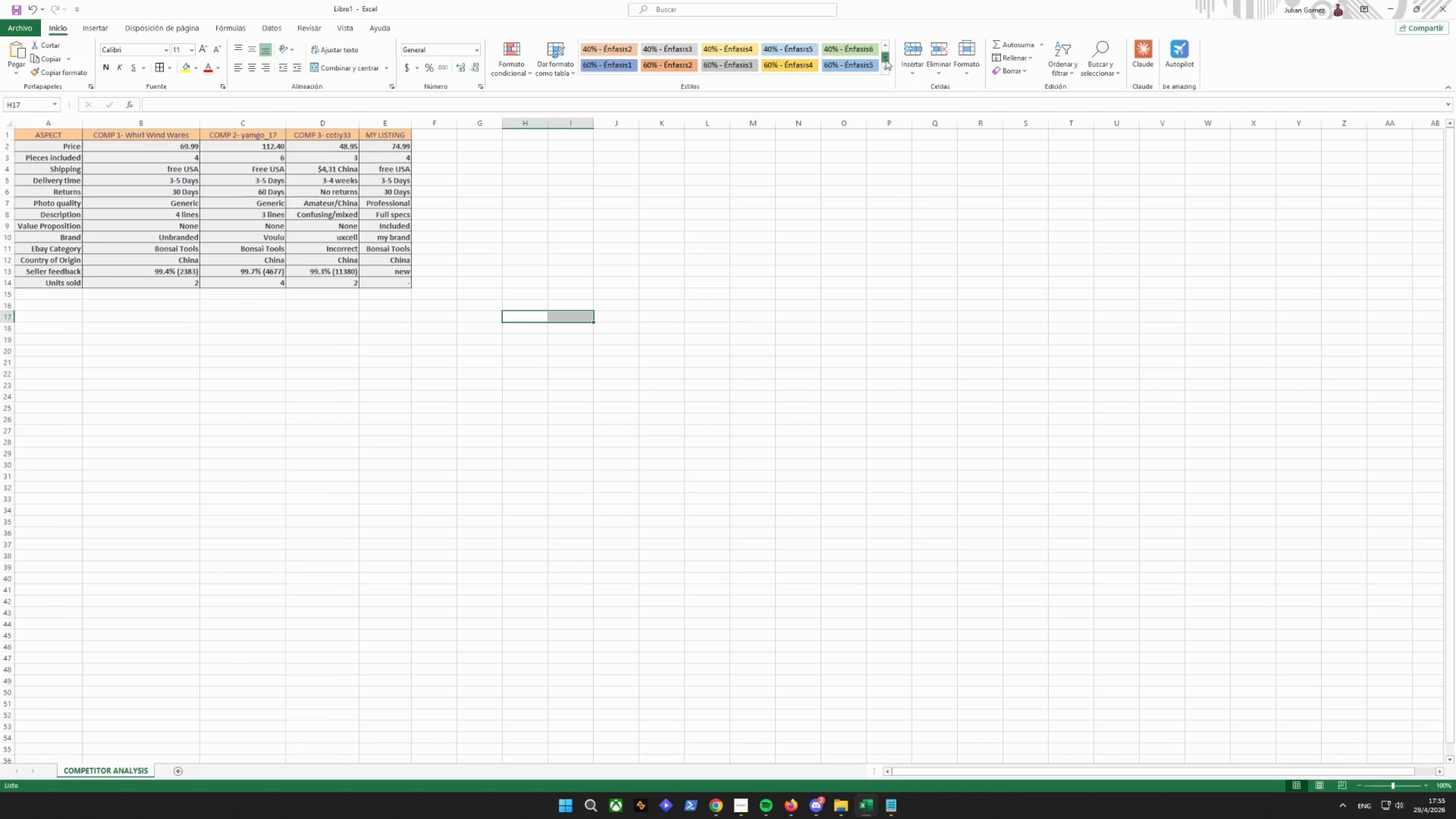 
triple_click([886, 60])
 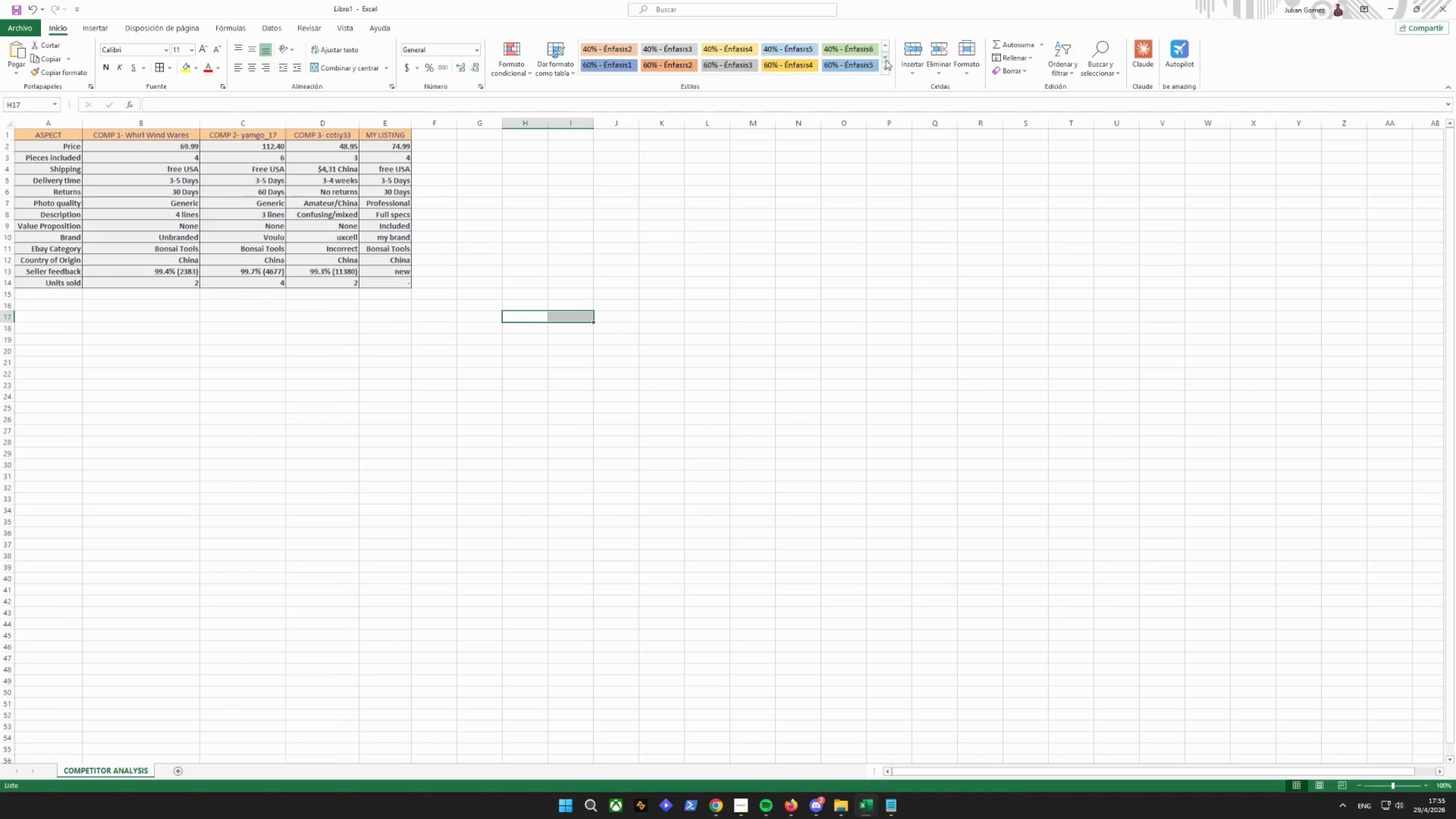 
triple_click([886, 60])
 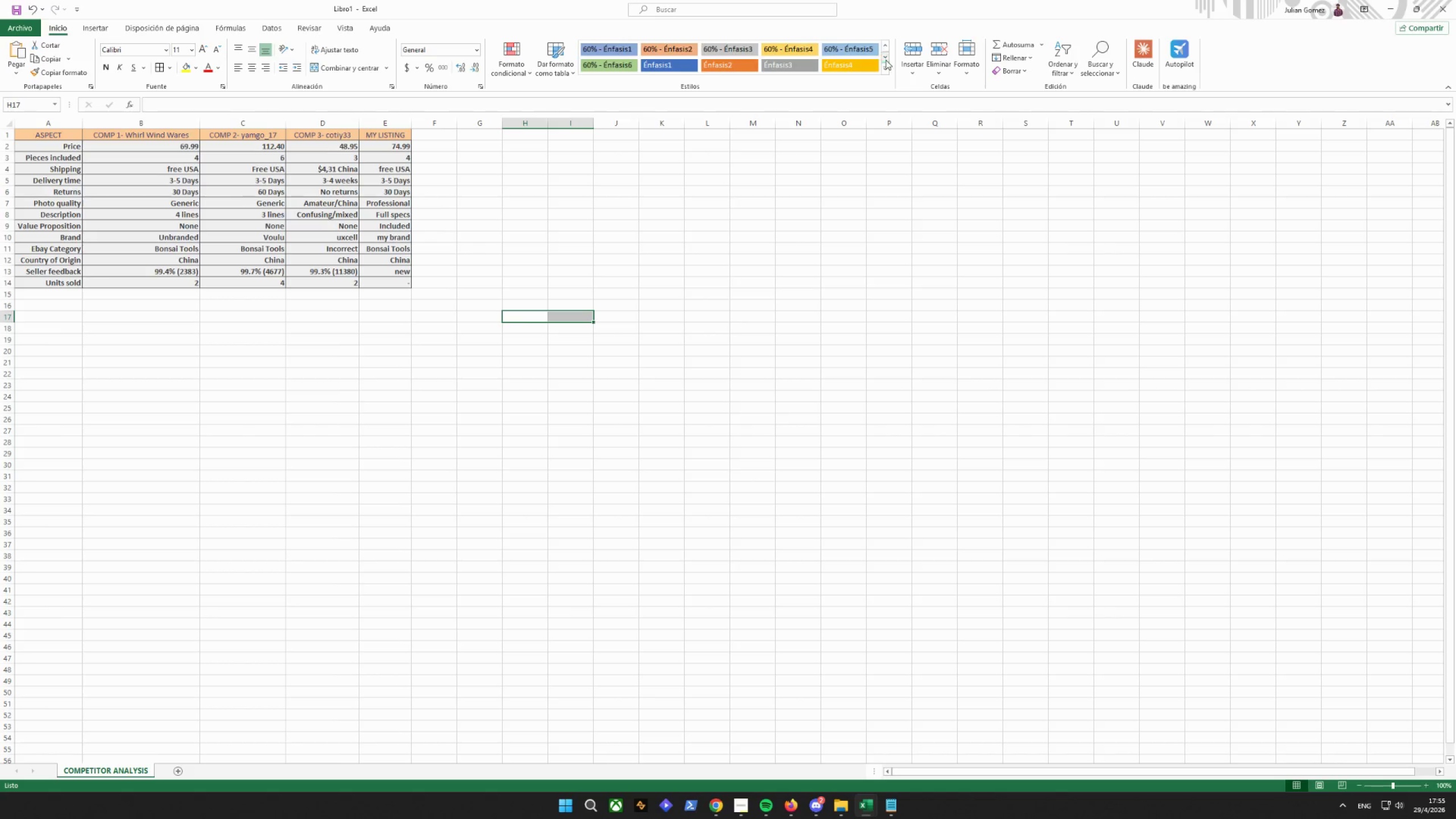 
triple_click([886, 60])
 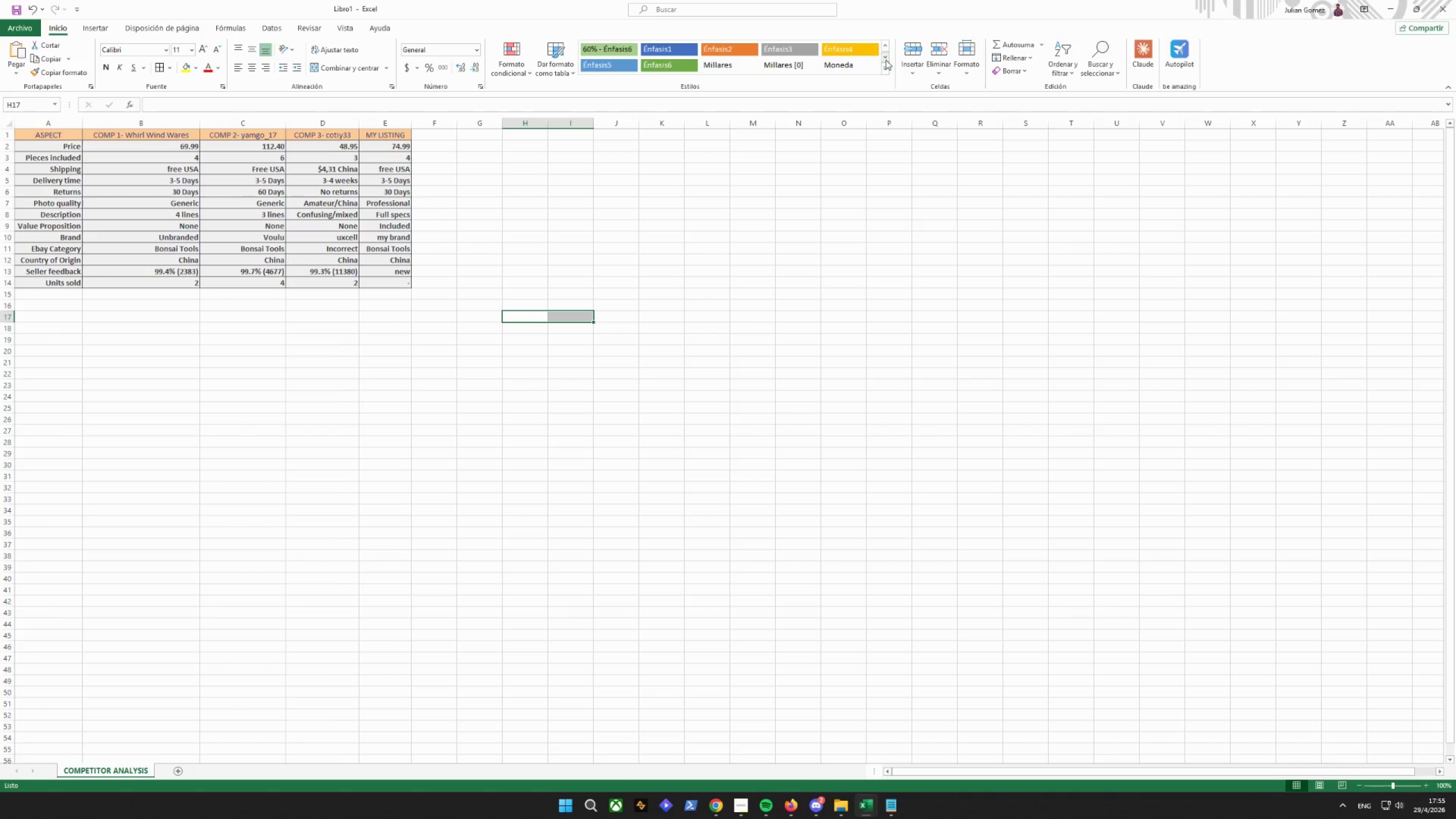 
triple_click([886, 60])
 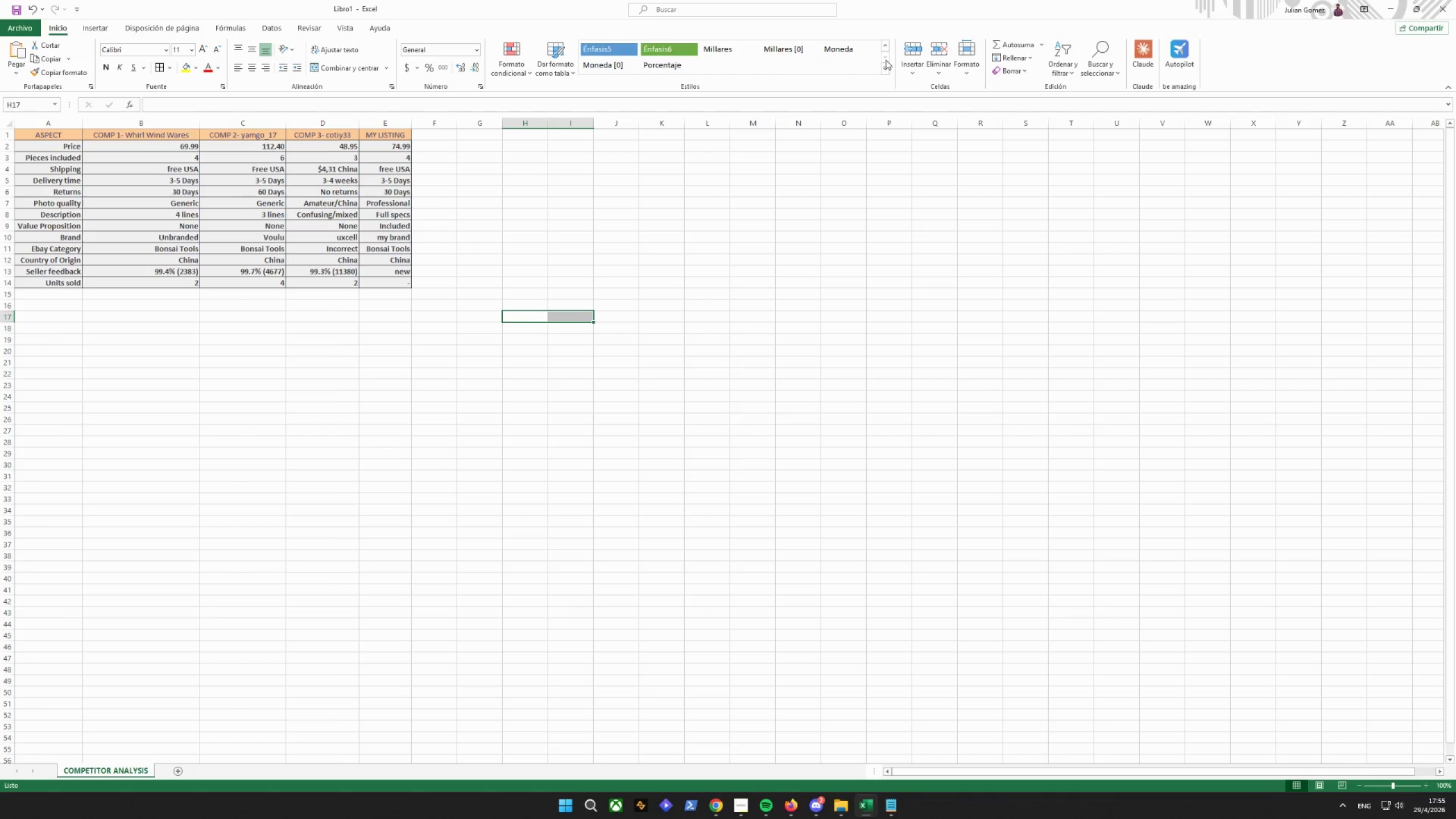 
triple_click([886, 60])
 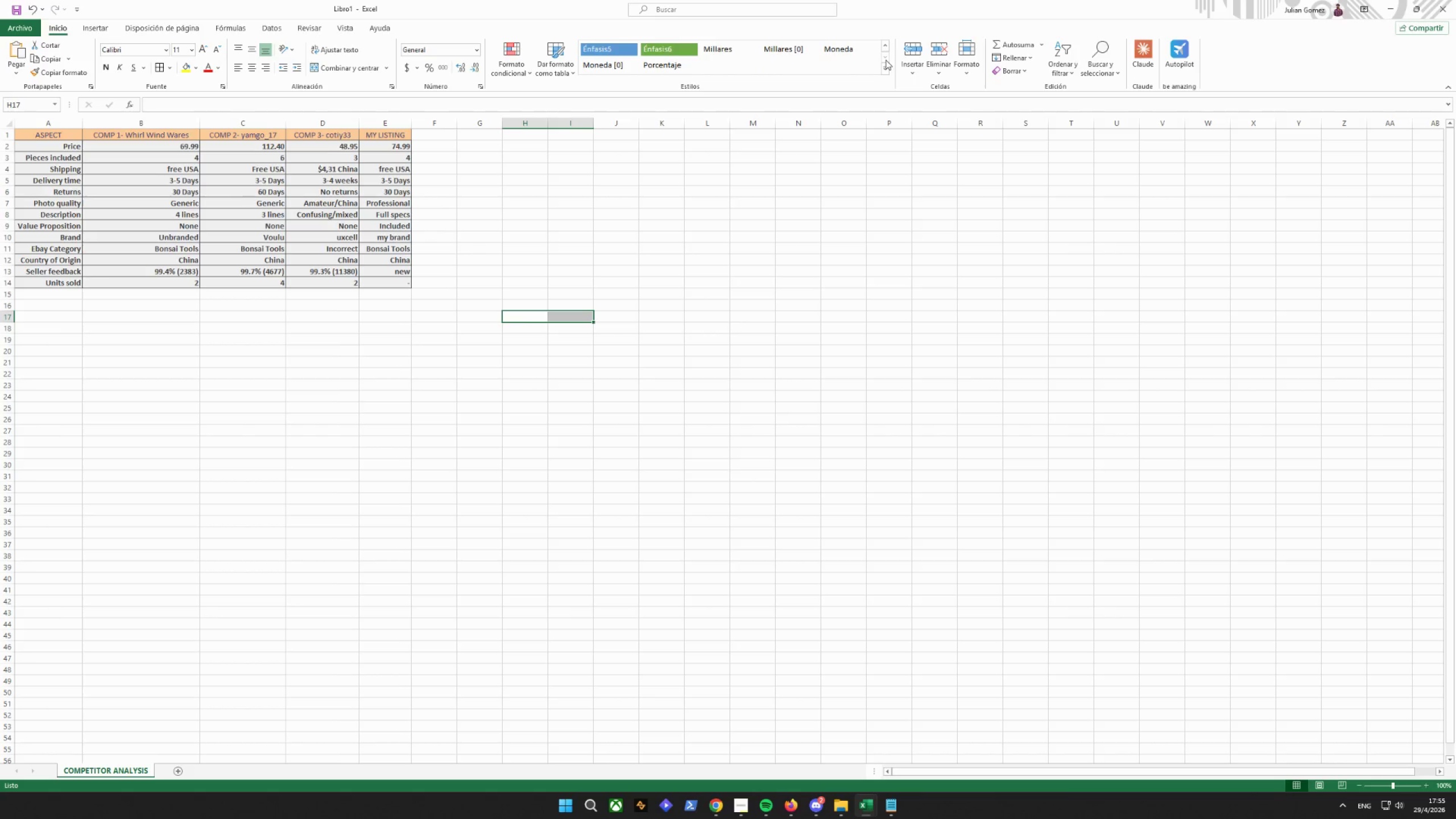 
triple_click([886, 60])
 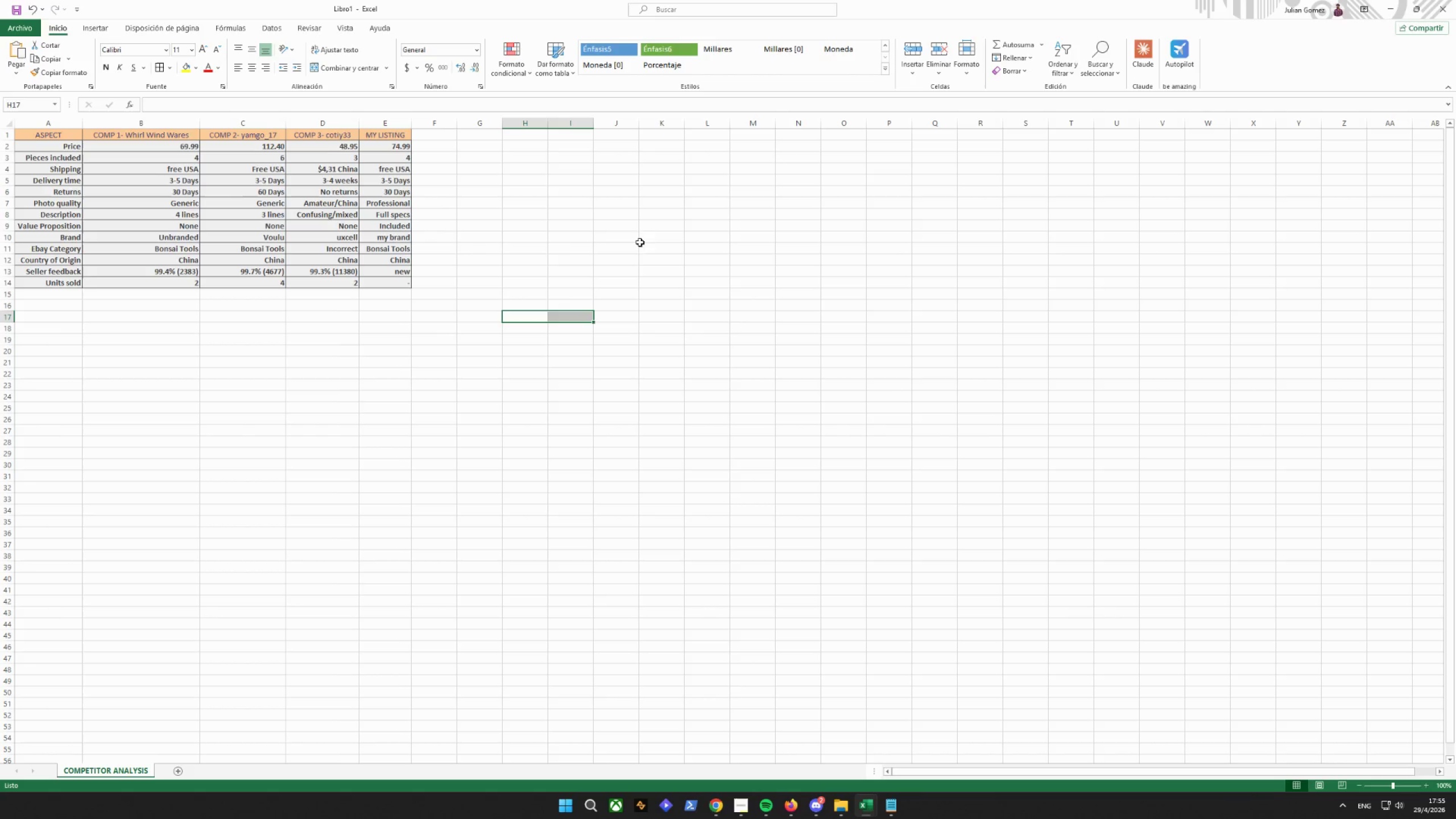 
left_click([635, 271])
 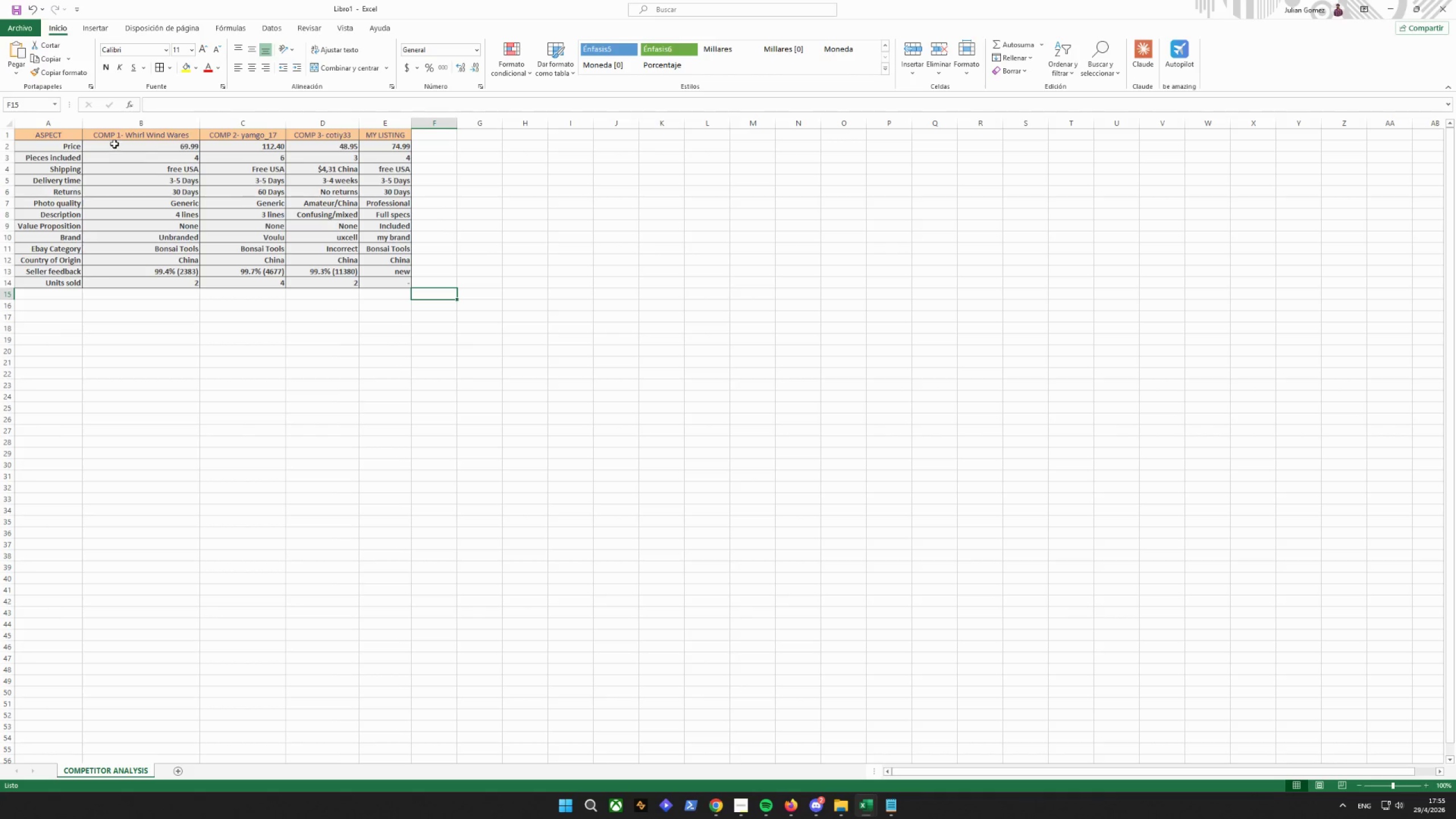 
left_click_drag(start_coordinate=[133, 147], to_coordinate=[345, 144])
 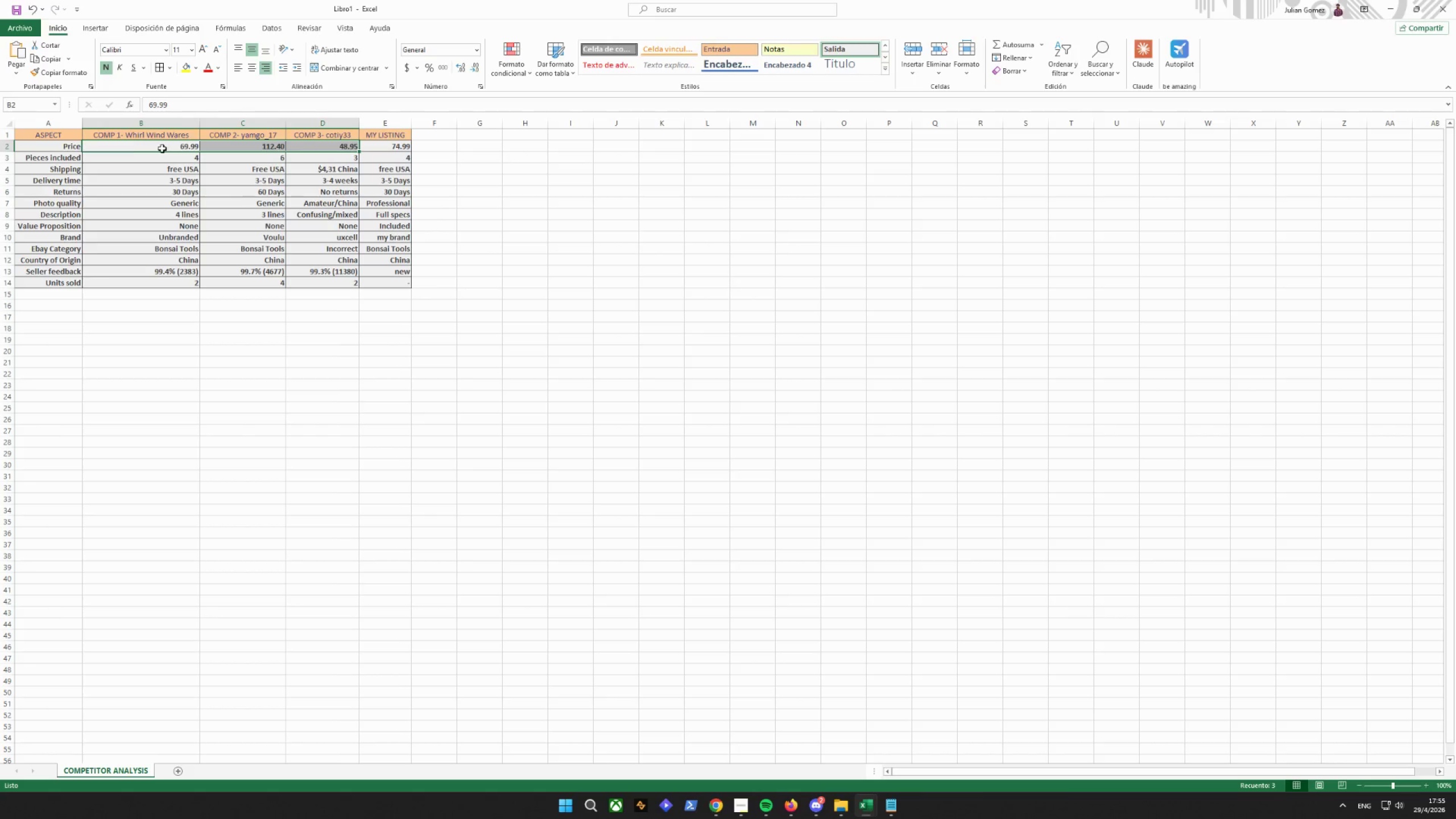 
left_click_drag(start_coordinate=[147, 146], to_coordinate=[402, 146])
 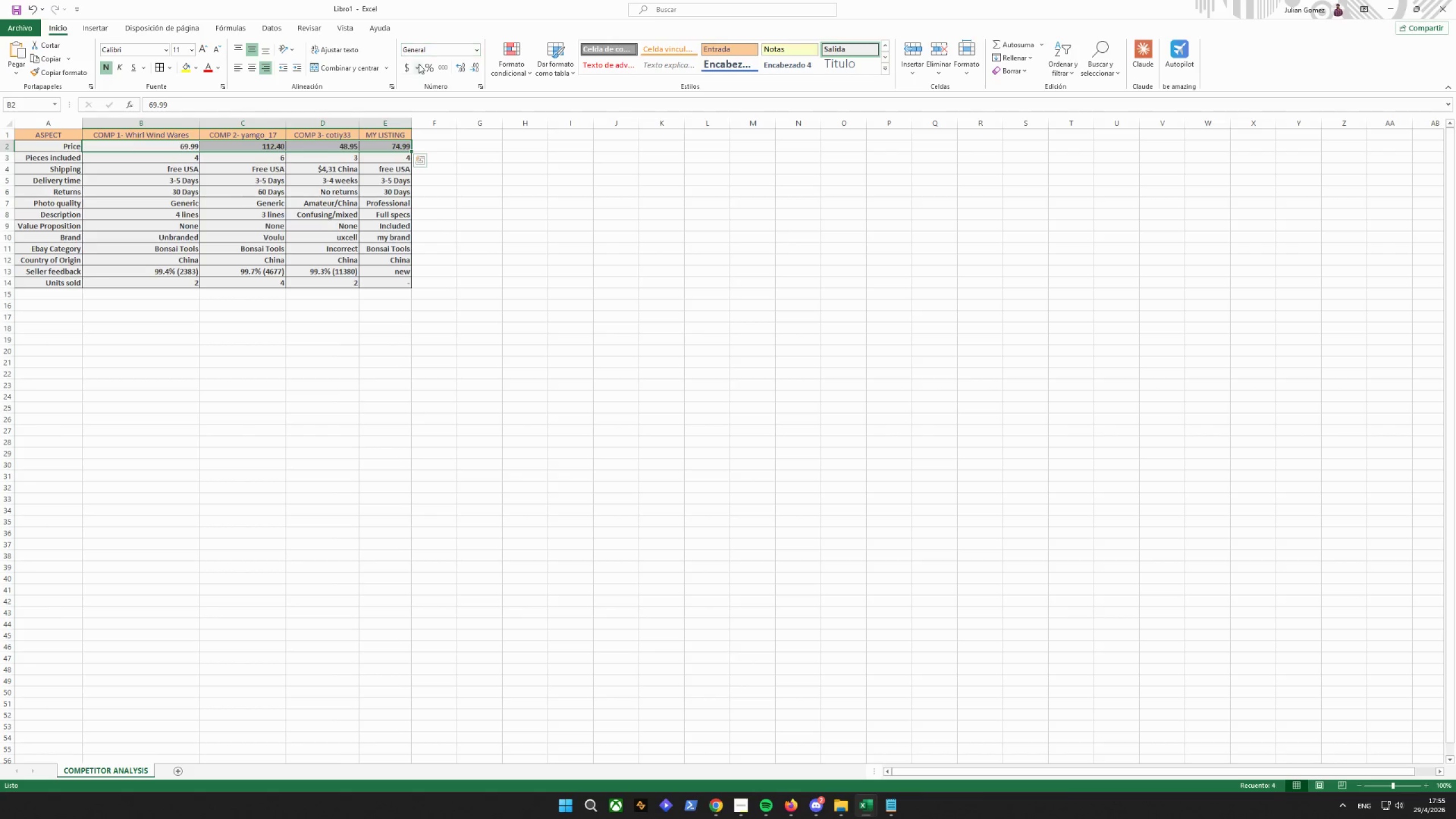 
left_click([407, 65])
 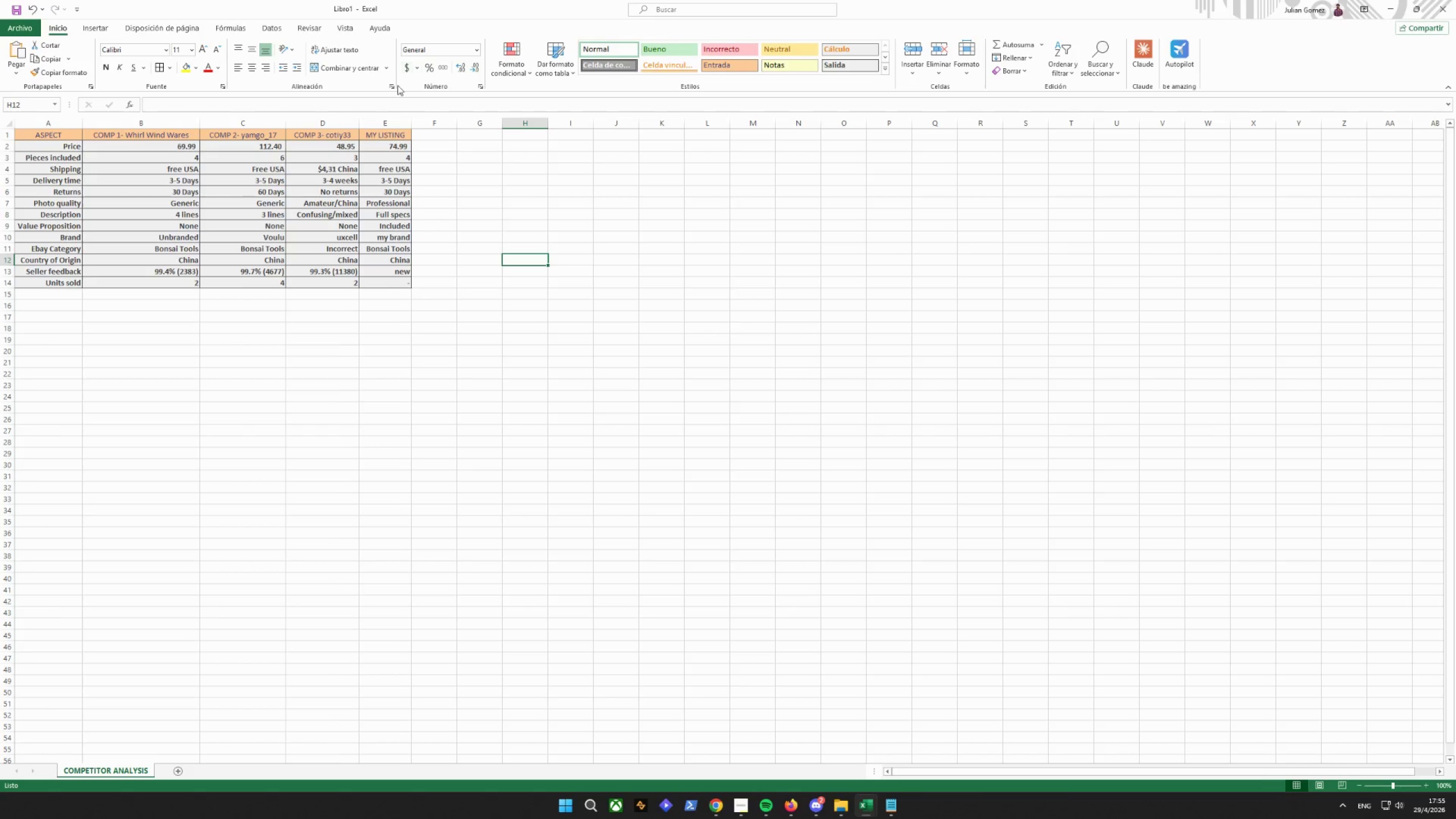 
left_click_drag(start_coordinate=[168, 143], to_coordinate=[369, 148])
 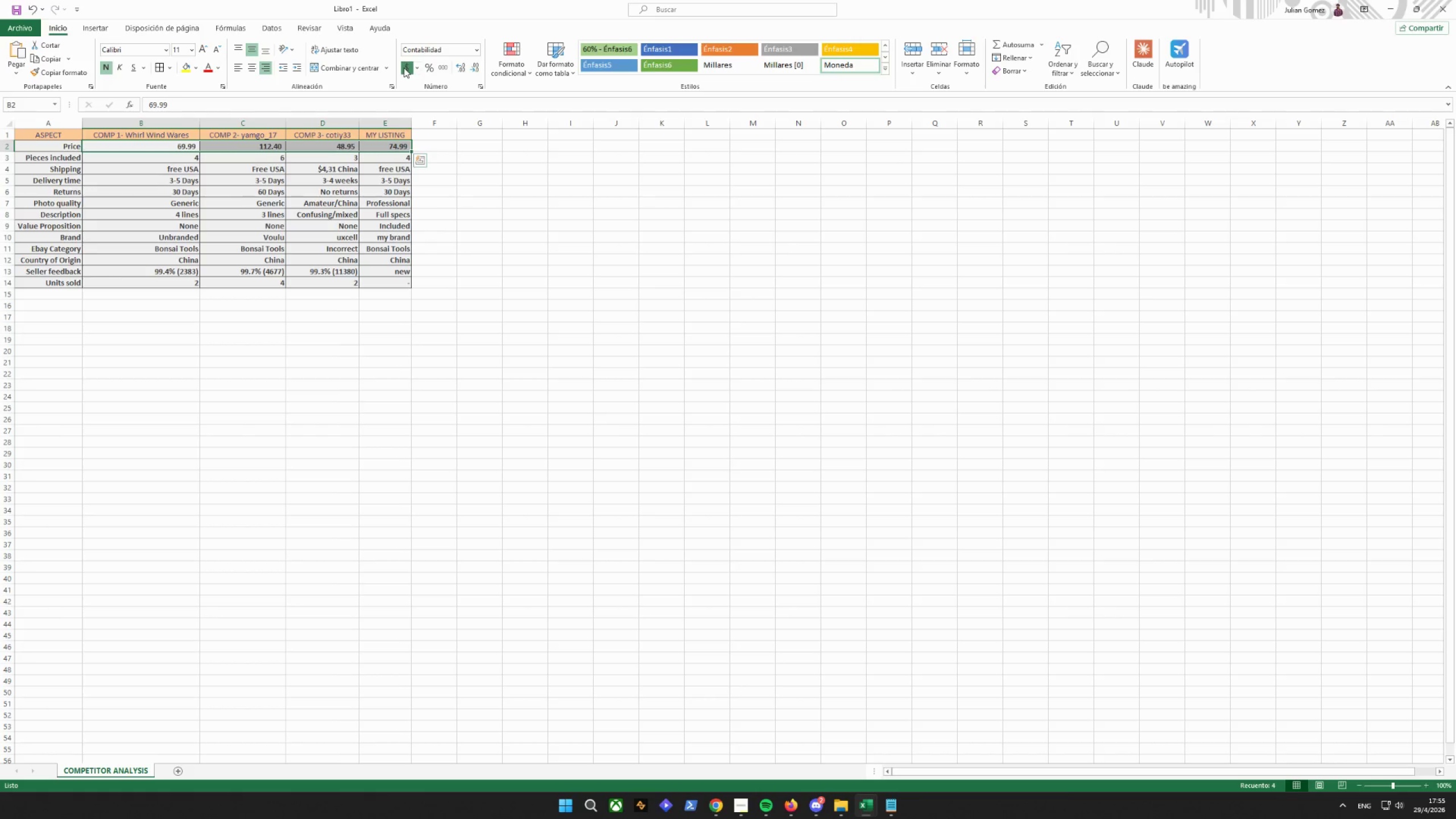 
double_click([404, 68])
 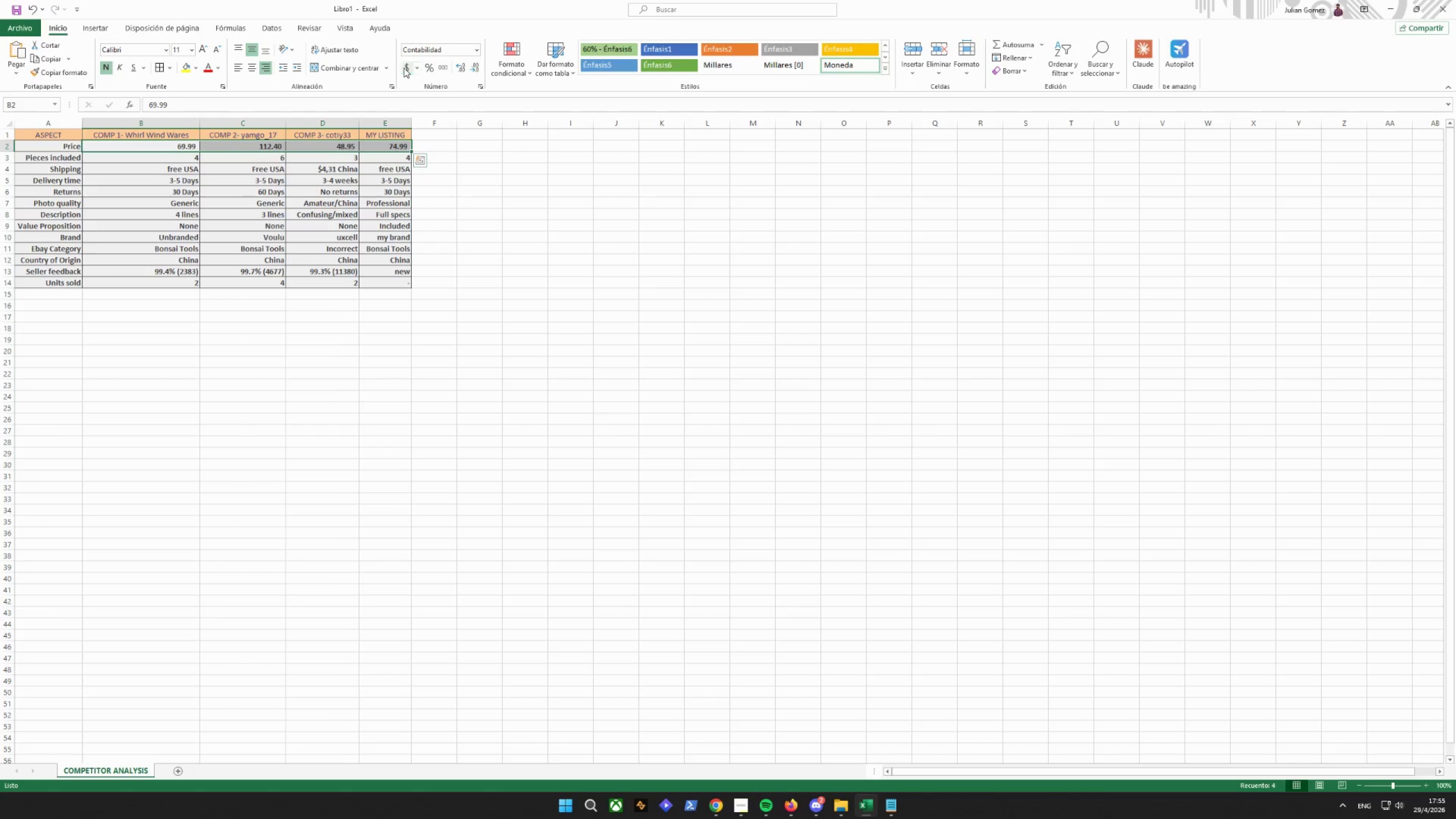 
triple_click([404, 68])
 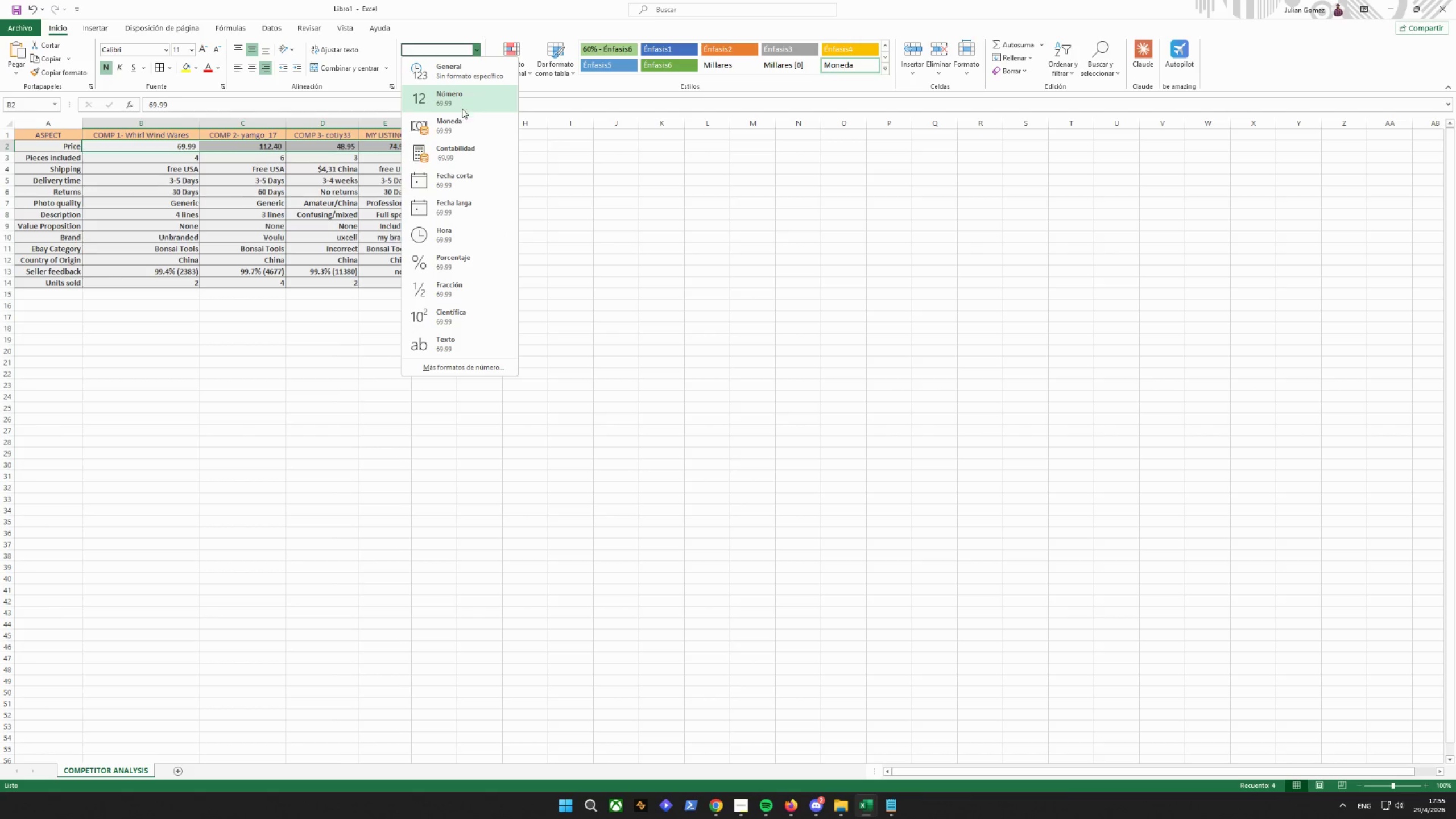 
left_click([467, 135])
 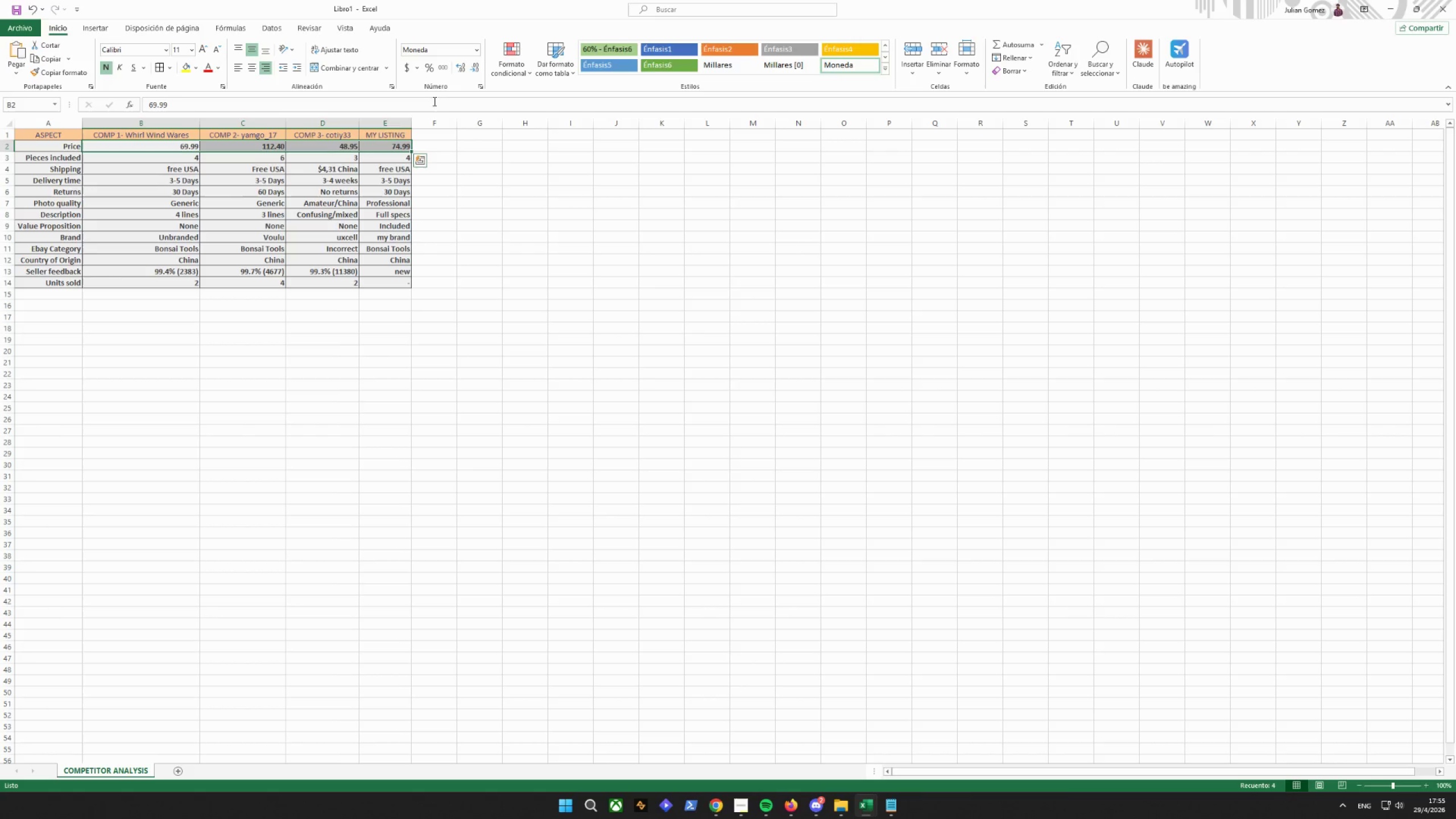 
left_click([185, 146])
 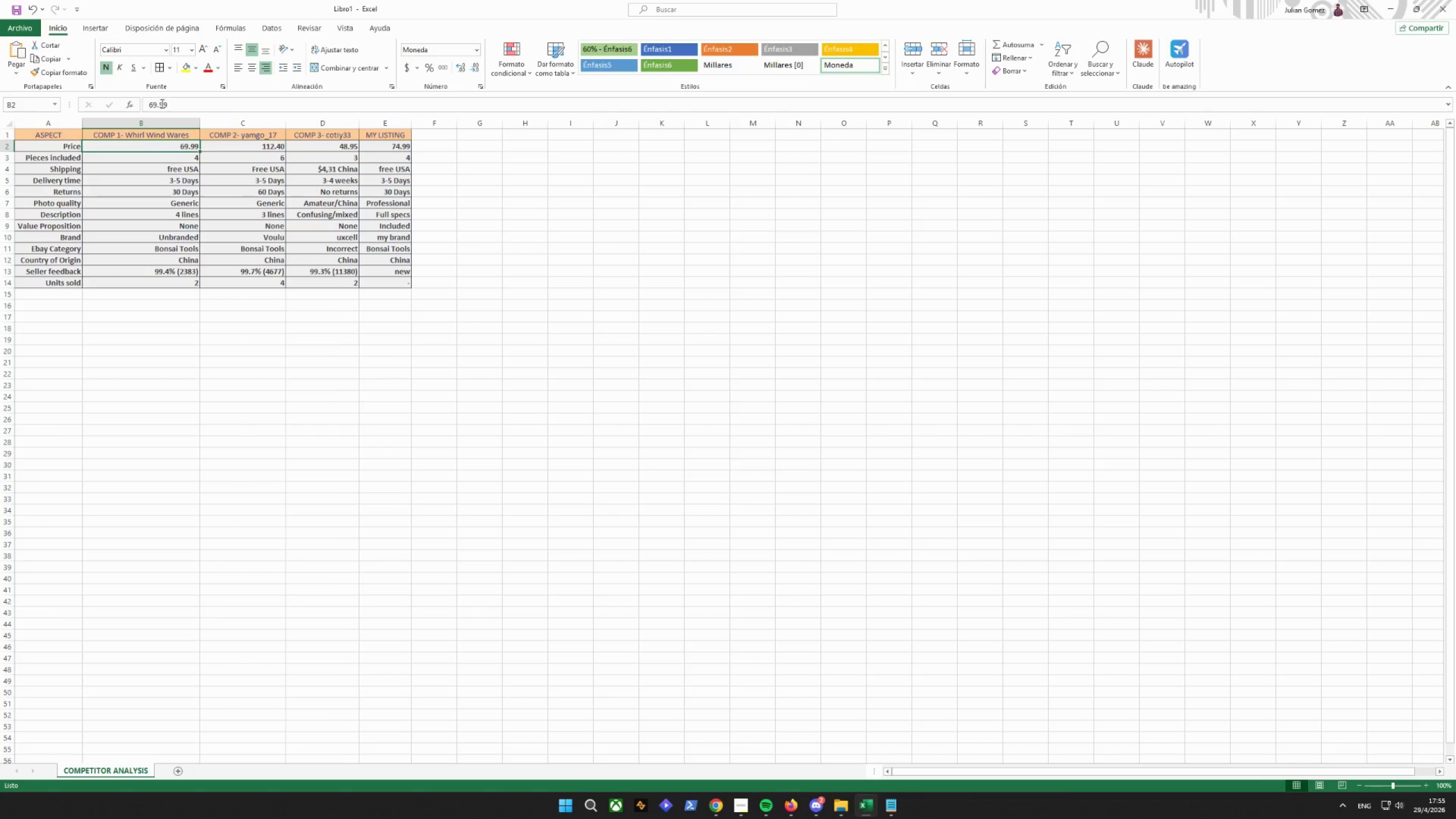 
left_click([160, 104])
 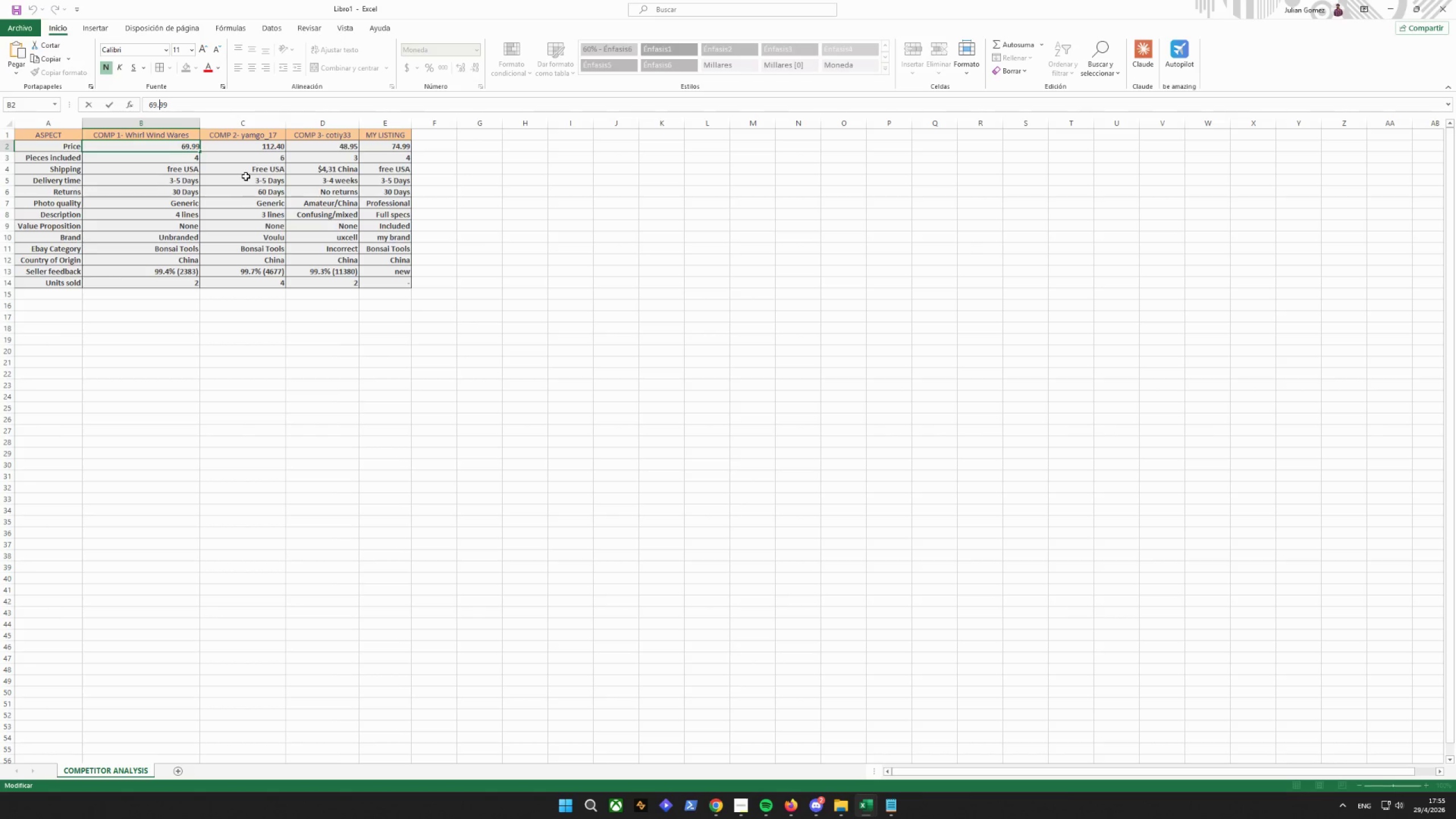 
key(Backspace)
 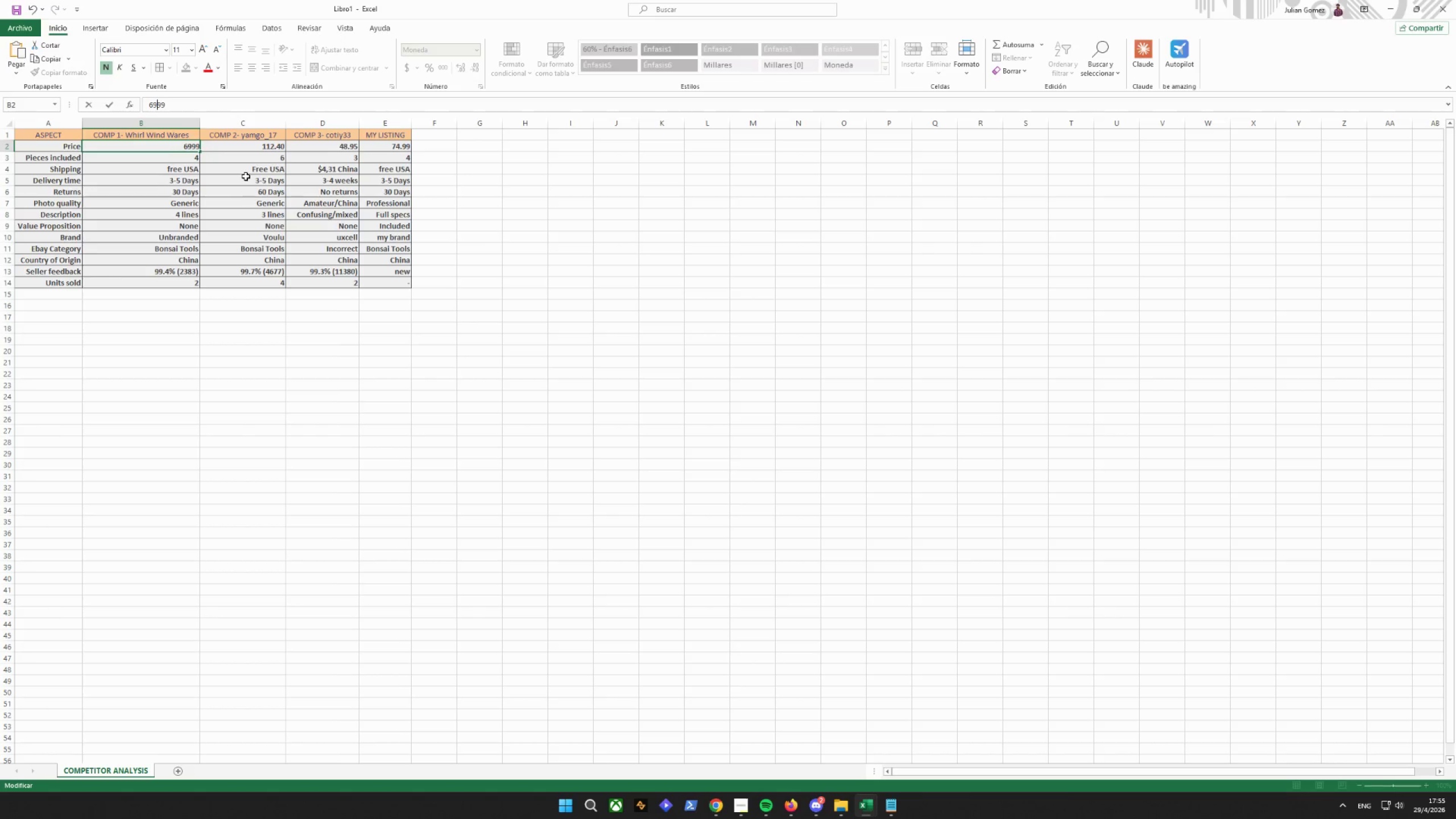 
key(Comma)
 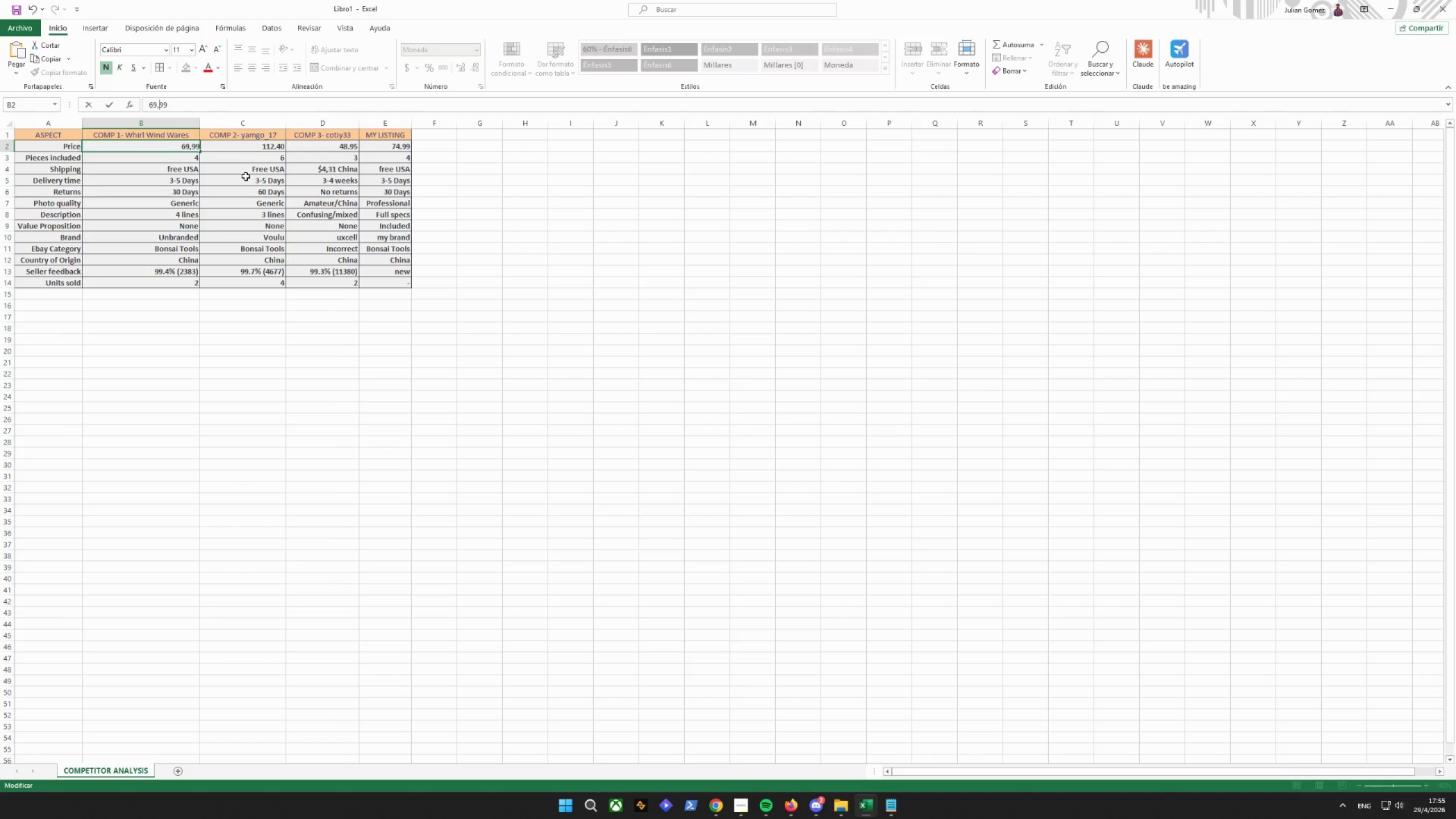 
key(Enter)
 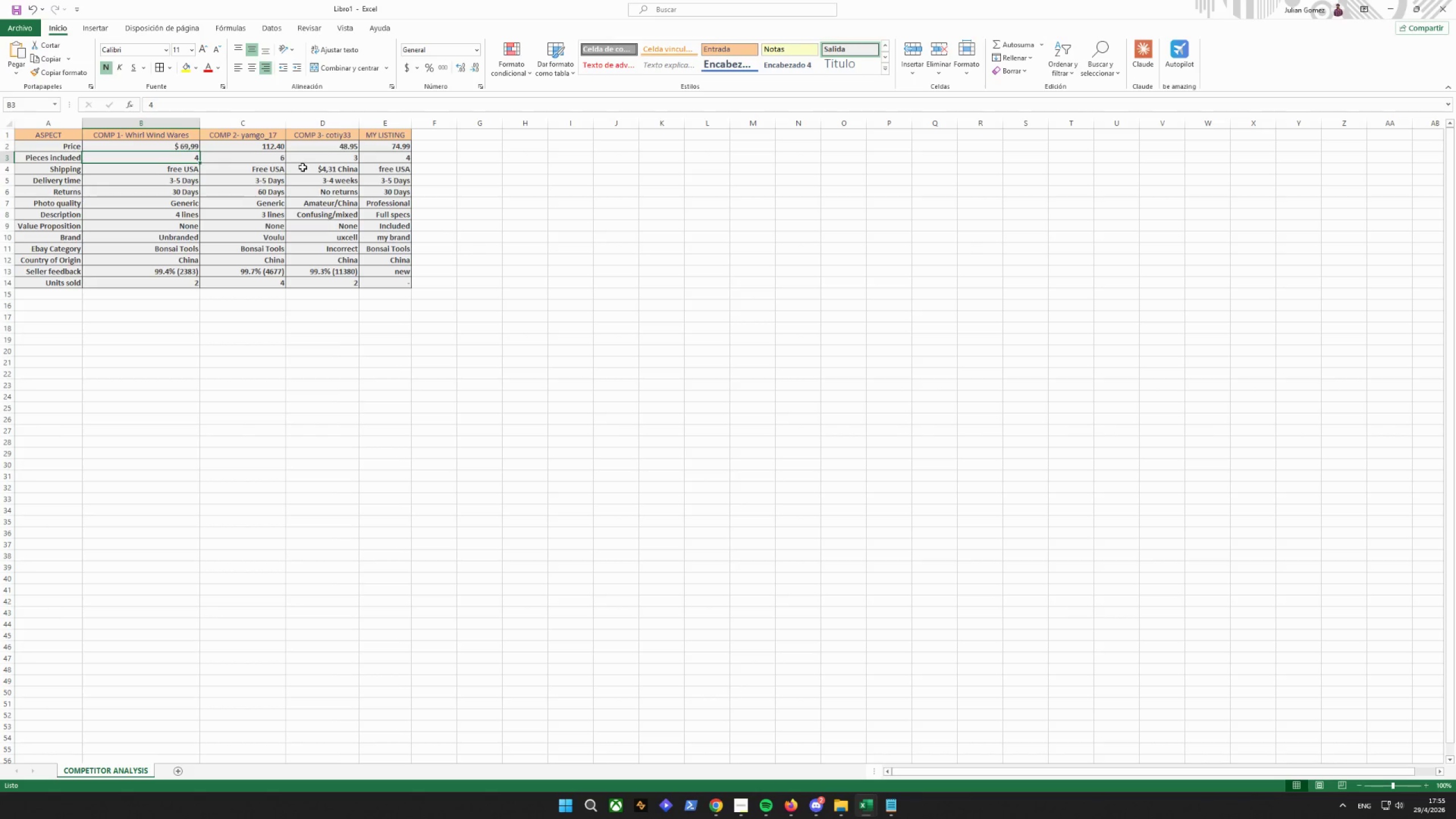 
left_click([261, 149])
 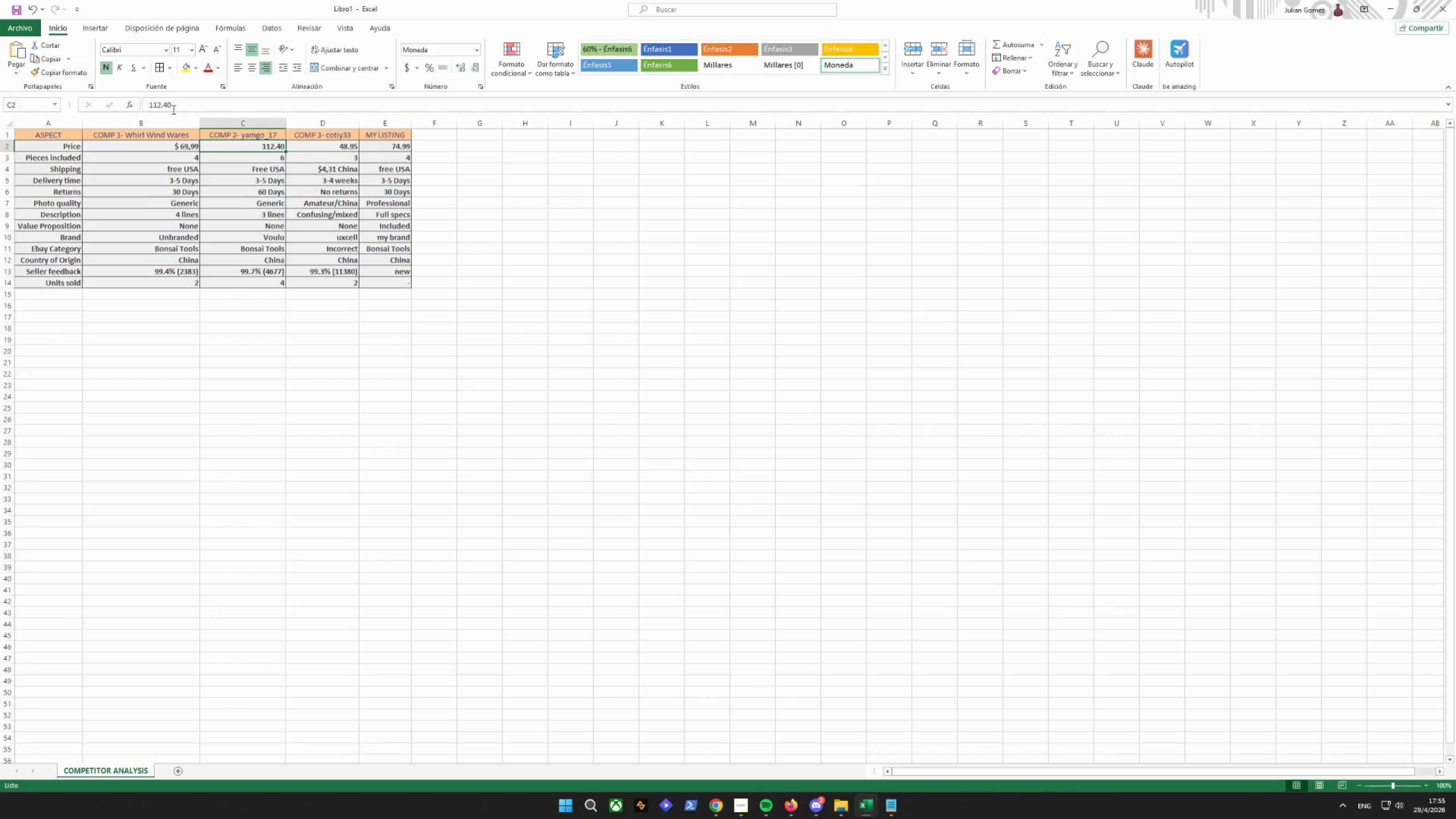 
left_click([166, 104])
 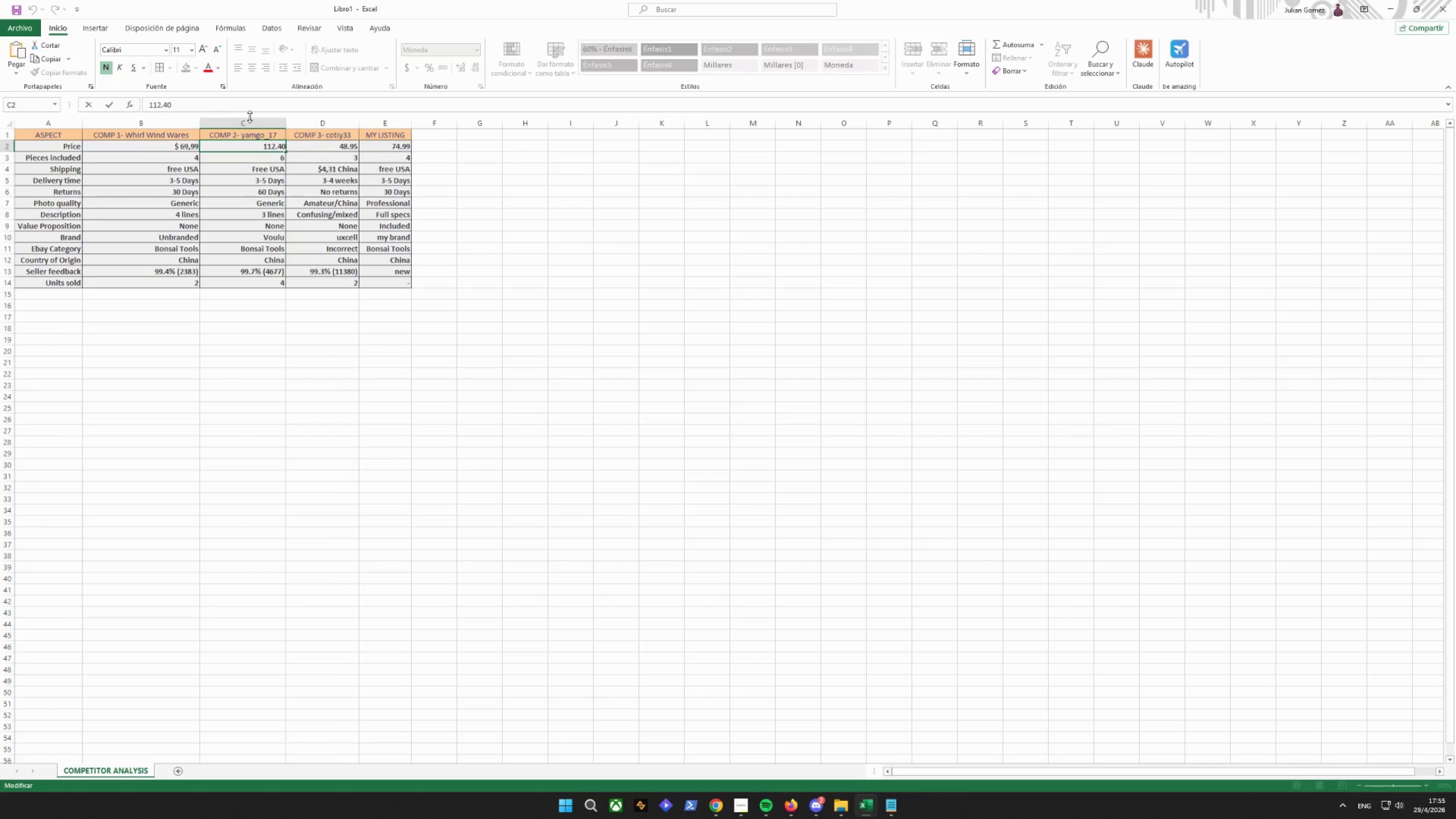 
key(ArrowLeft)
 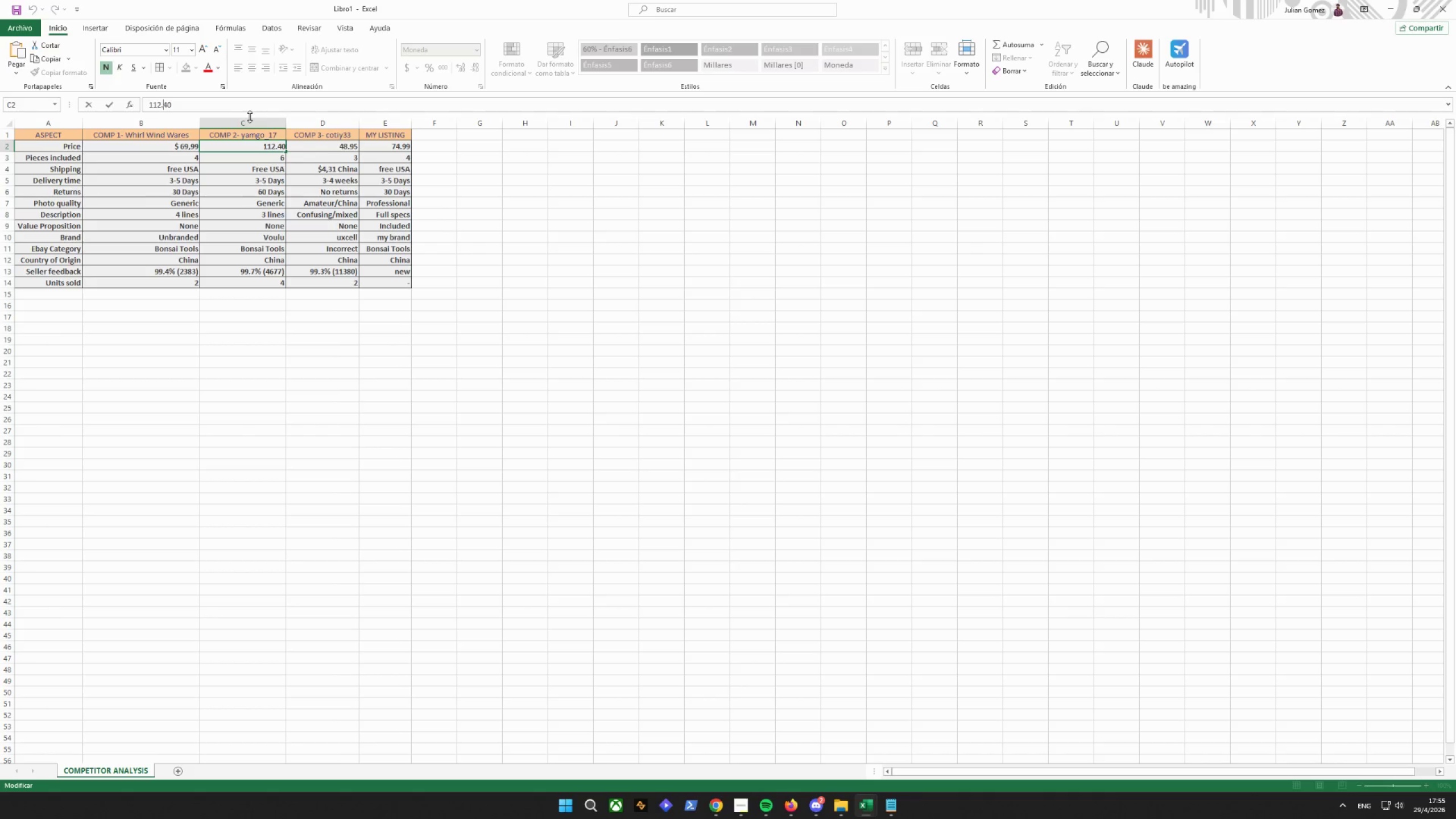 
key(Backspace)
 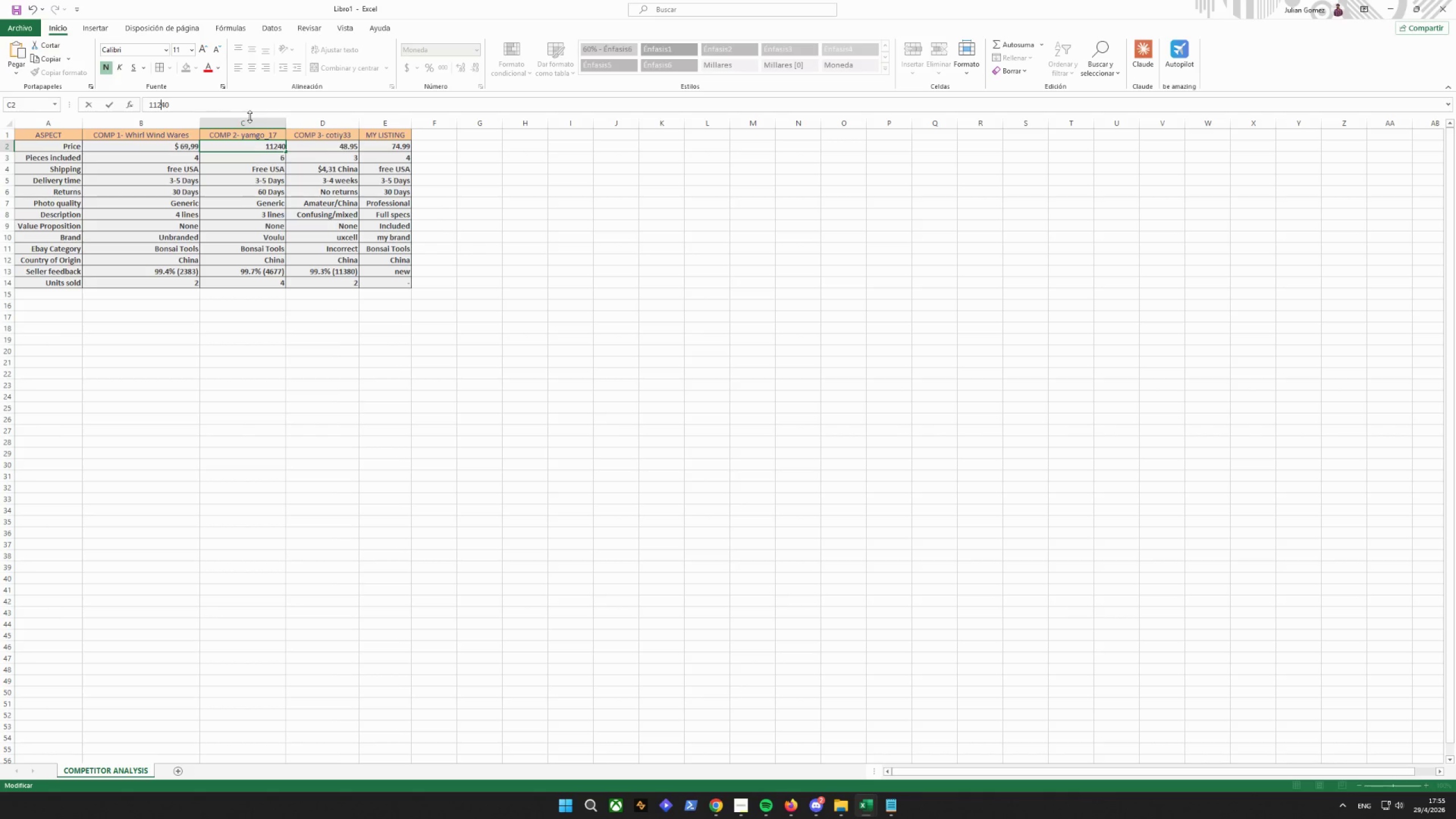 
key(Comma)
 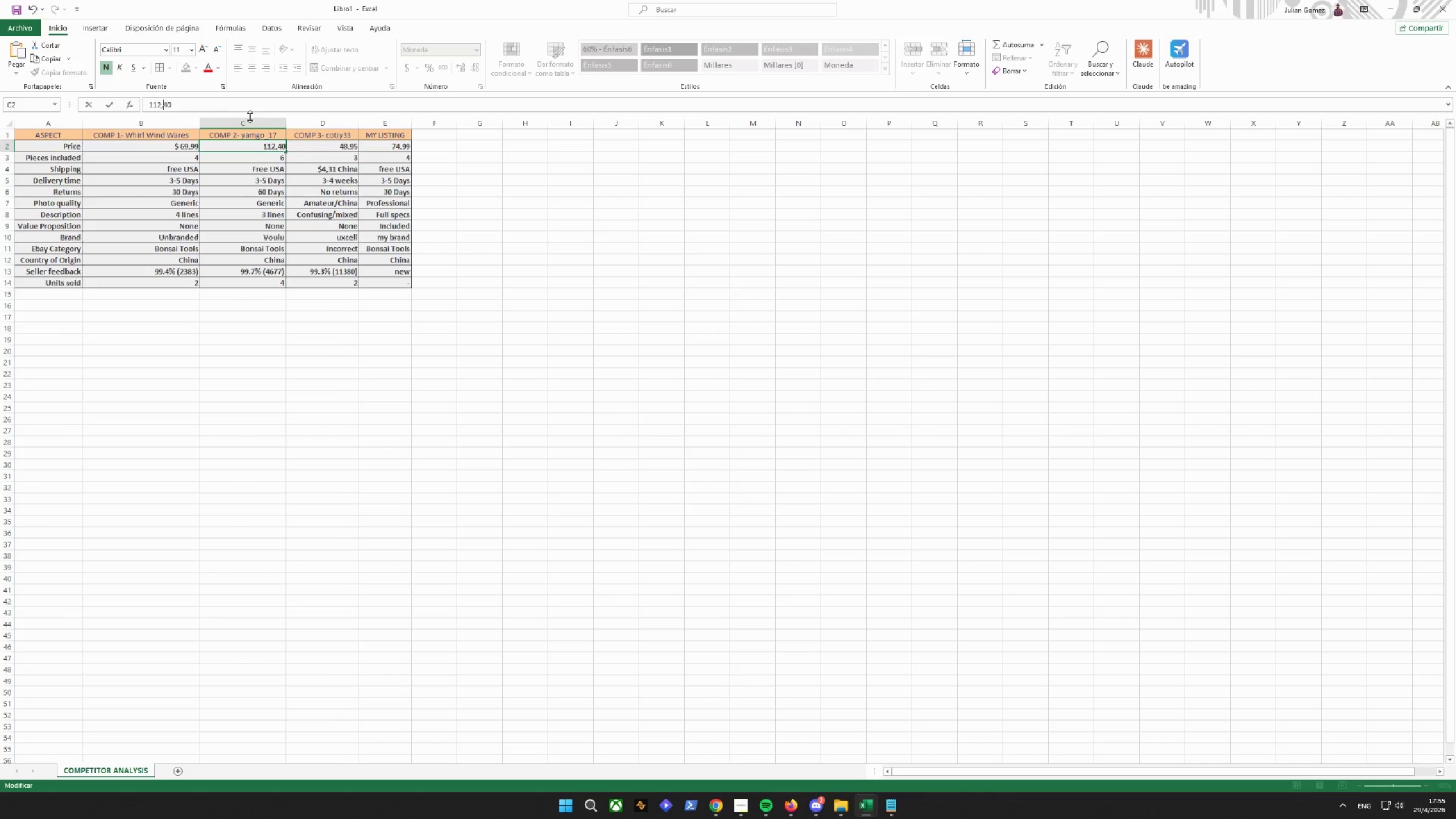 
key(Backslash)
 